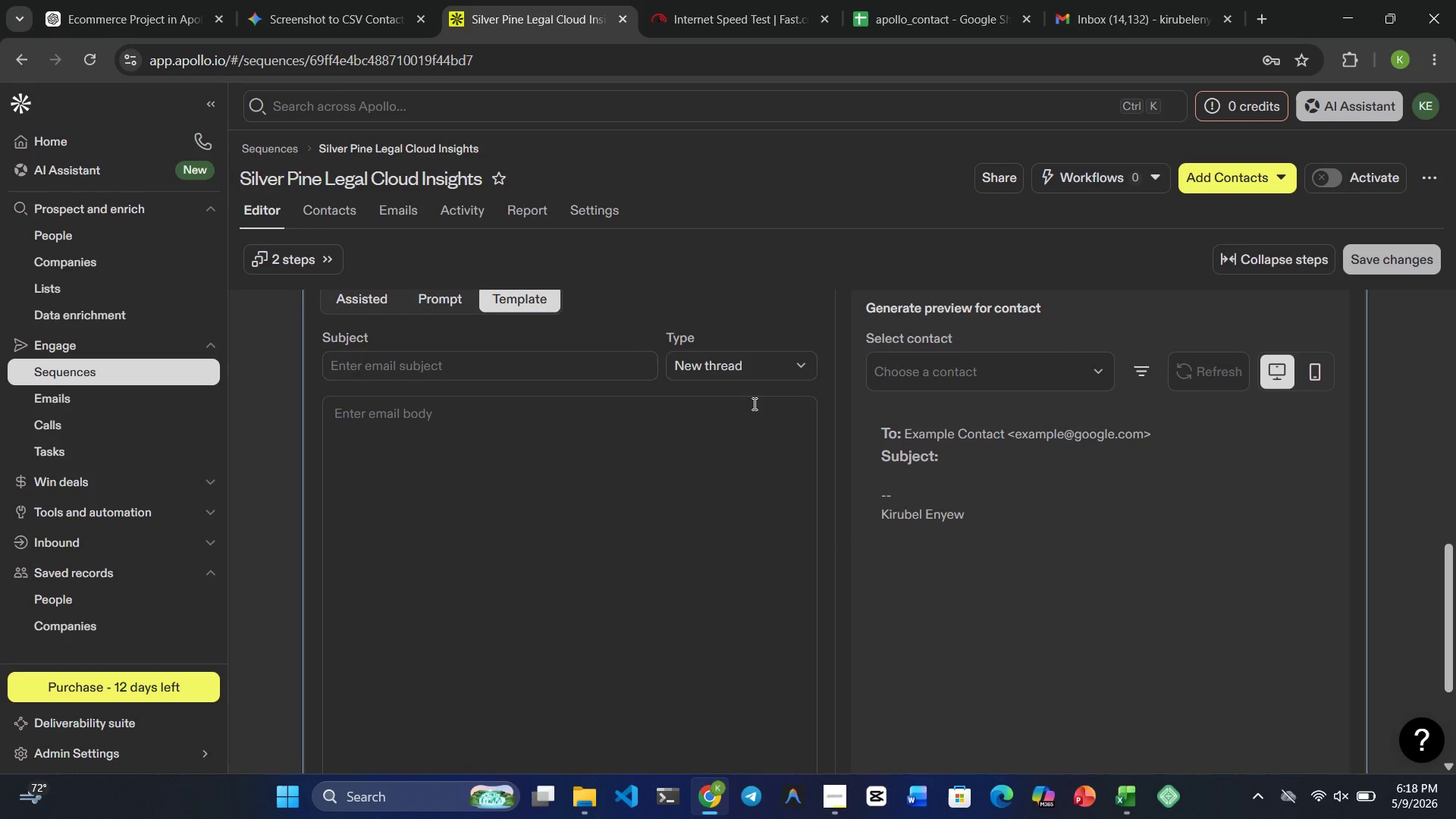 
wait(7.75)
 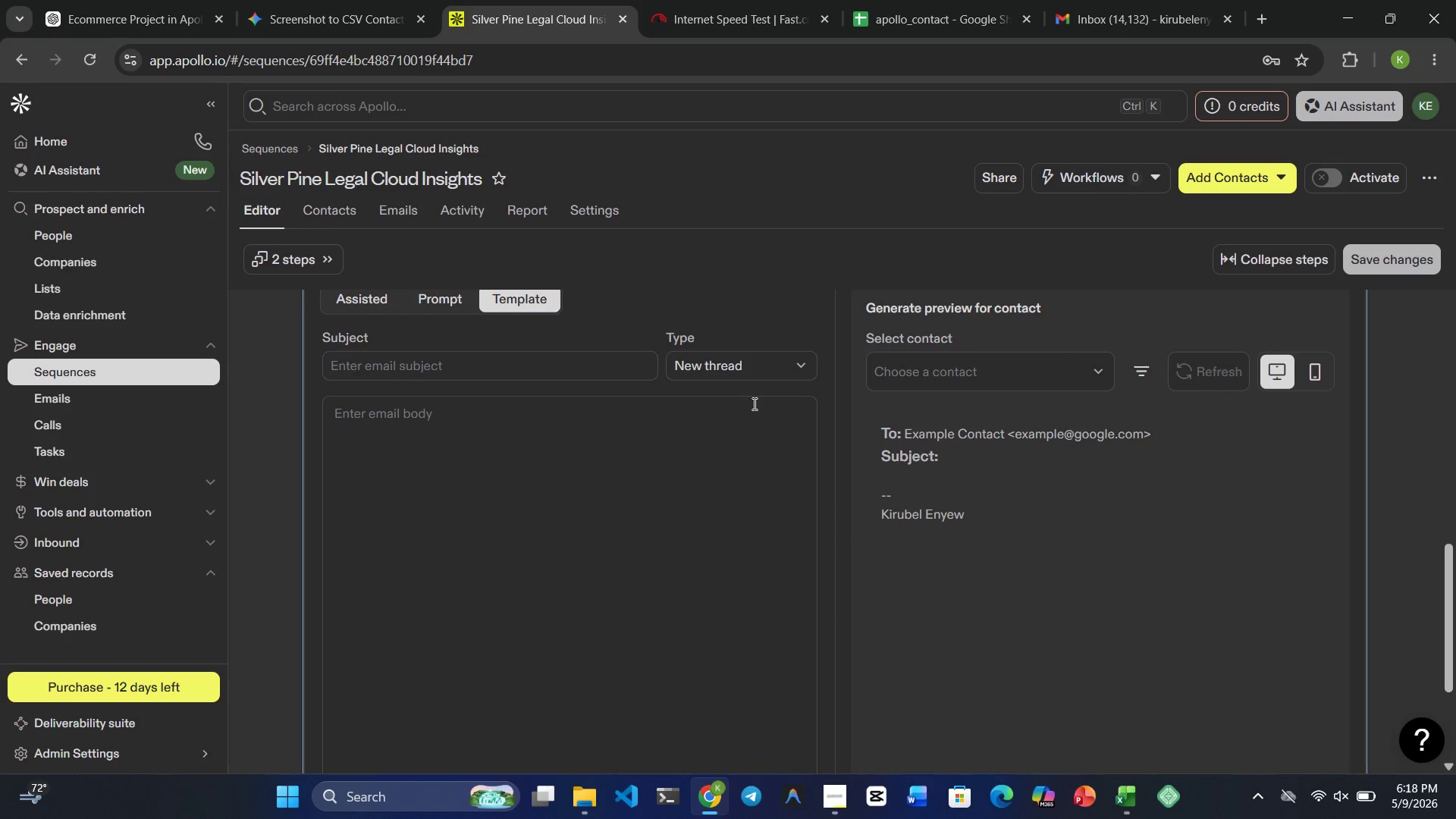 
left_click_drag(start_coordinate=[457, 353], to_coordinate=[426, 367])
 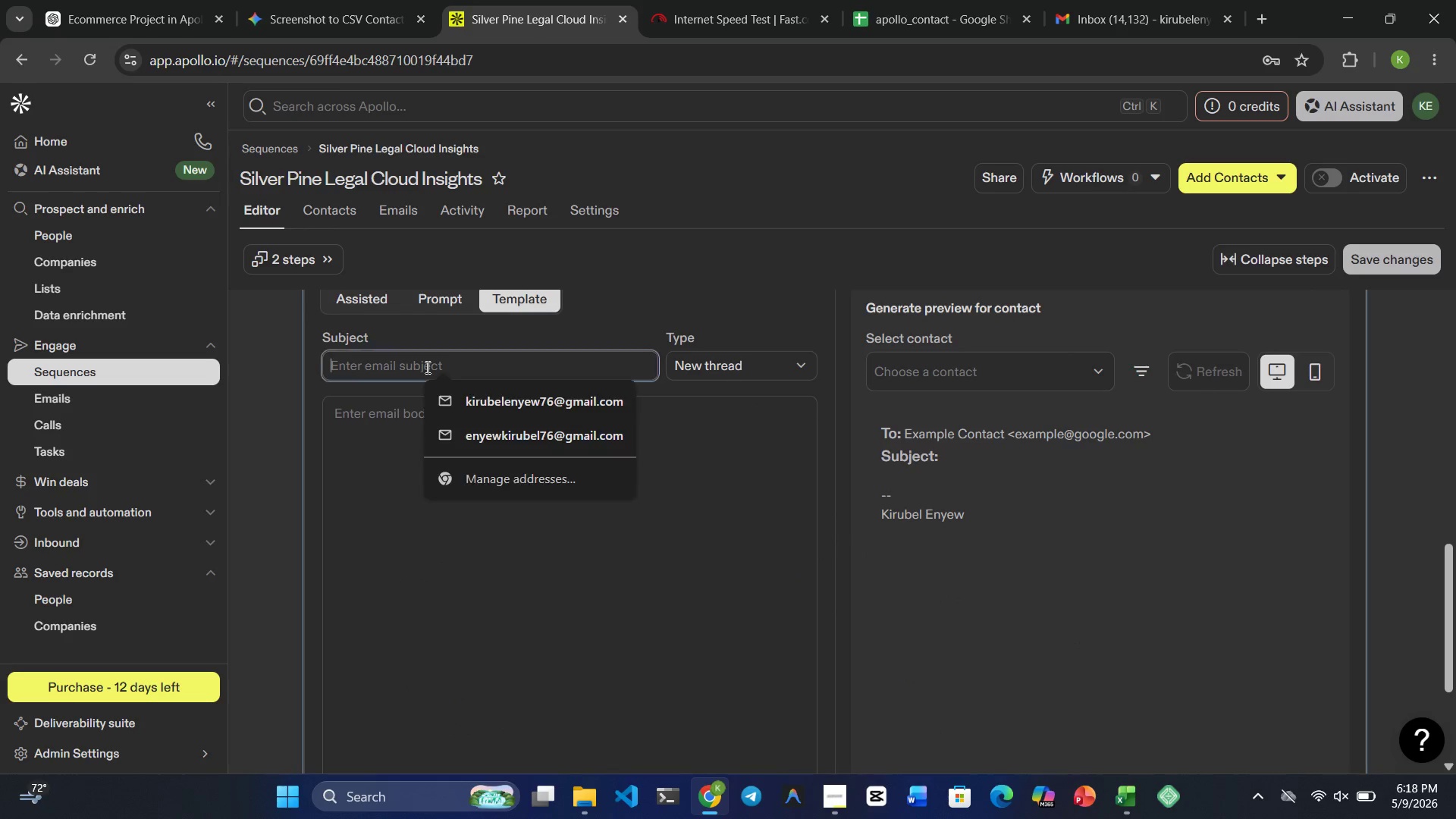 
left_click([426, 367])
 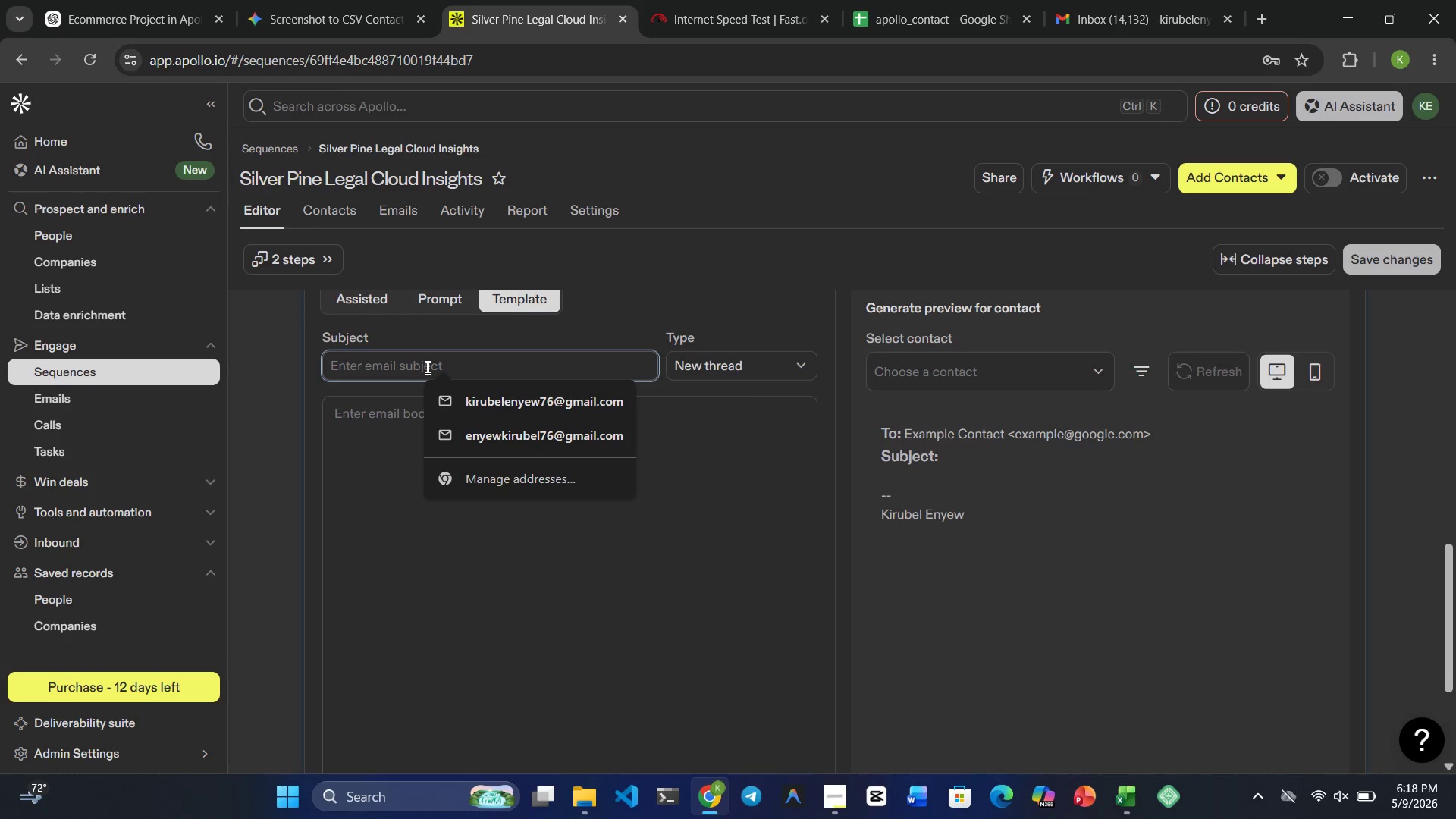 
type(Cloud migration considerations )
 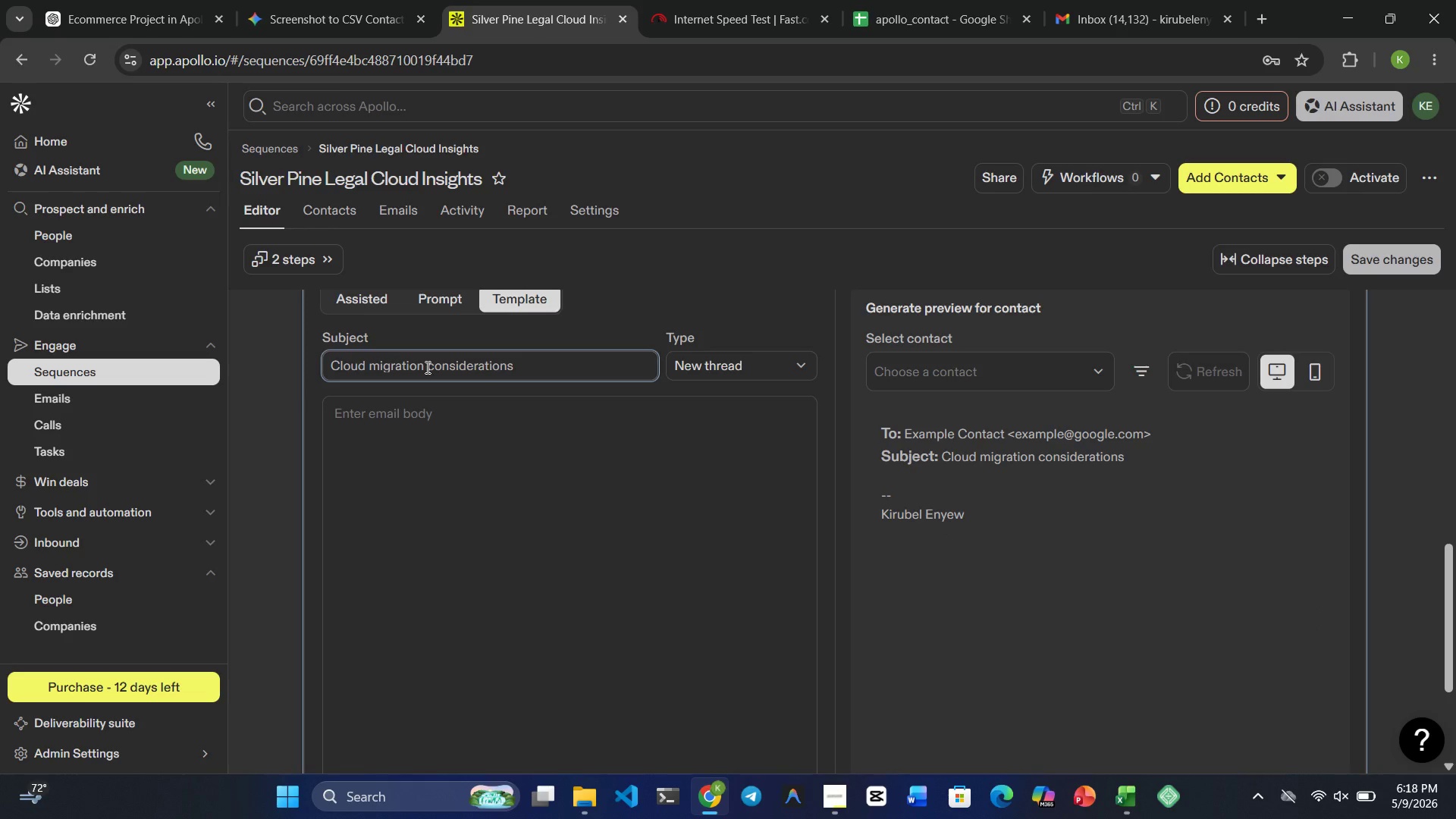 
type(for }})
 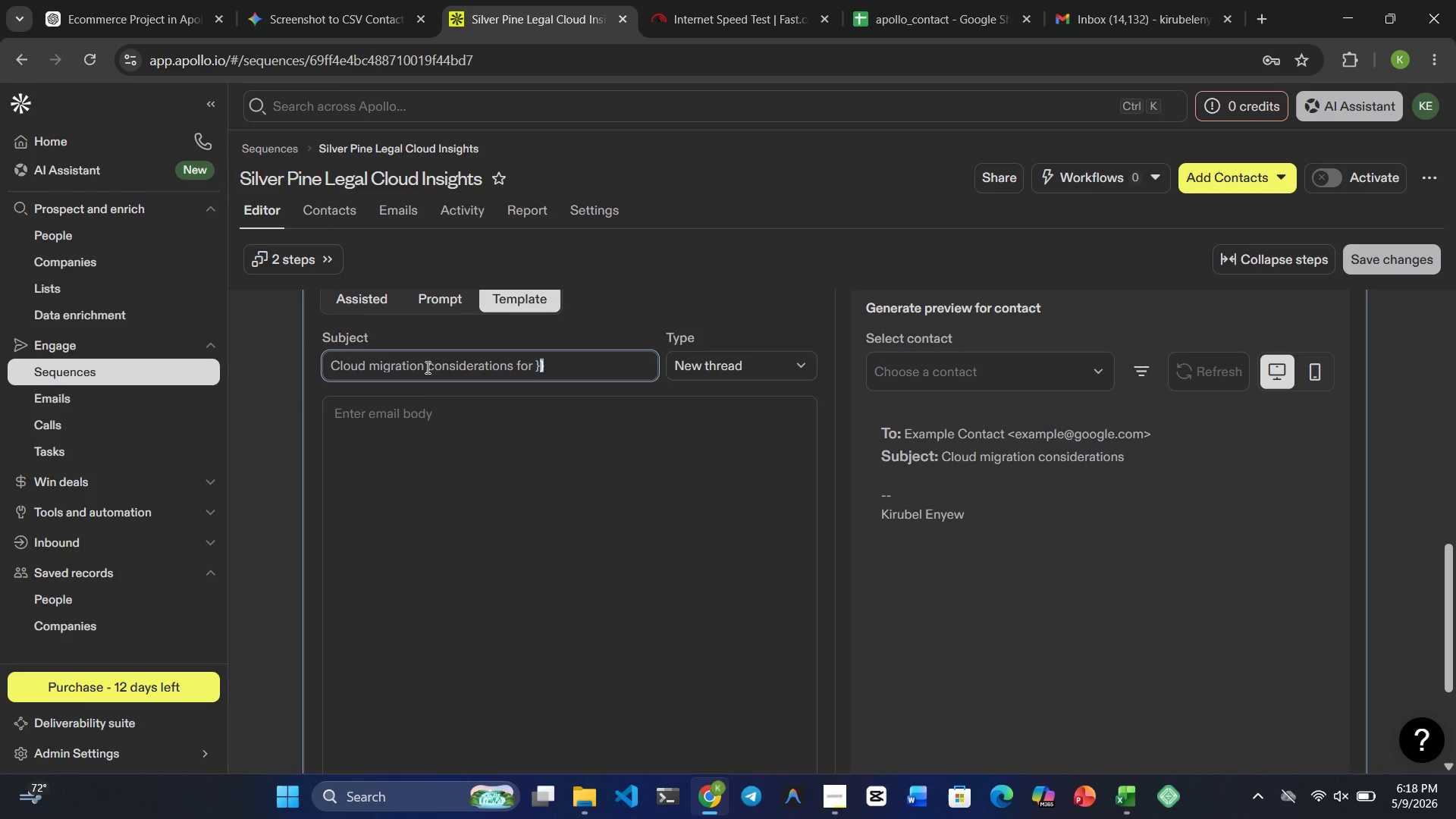 
key(Shift+ArrowLeft)
 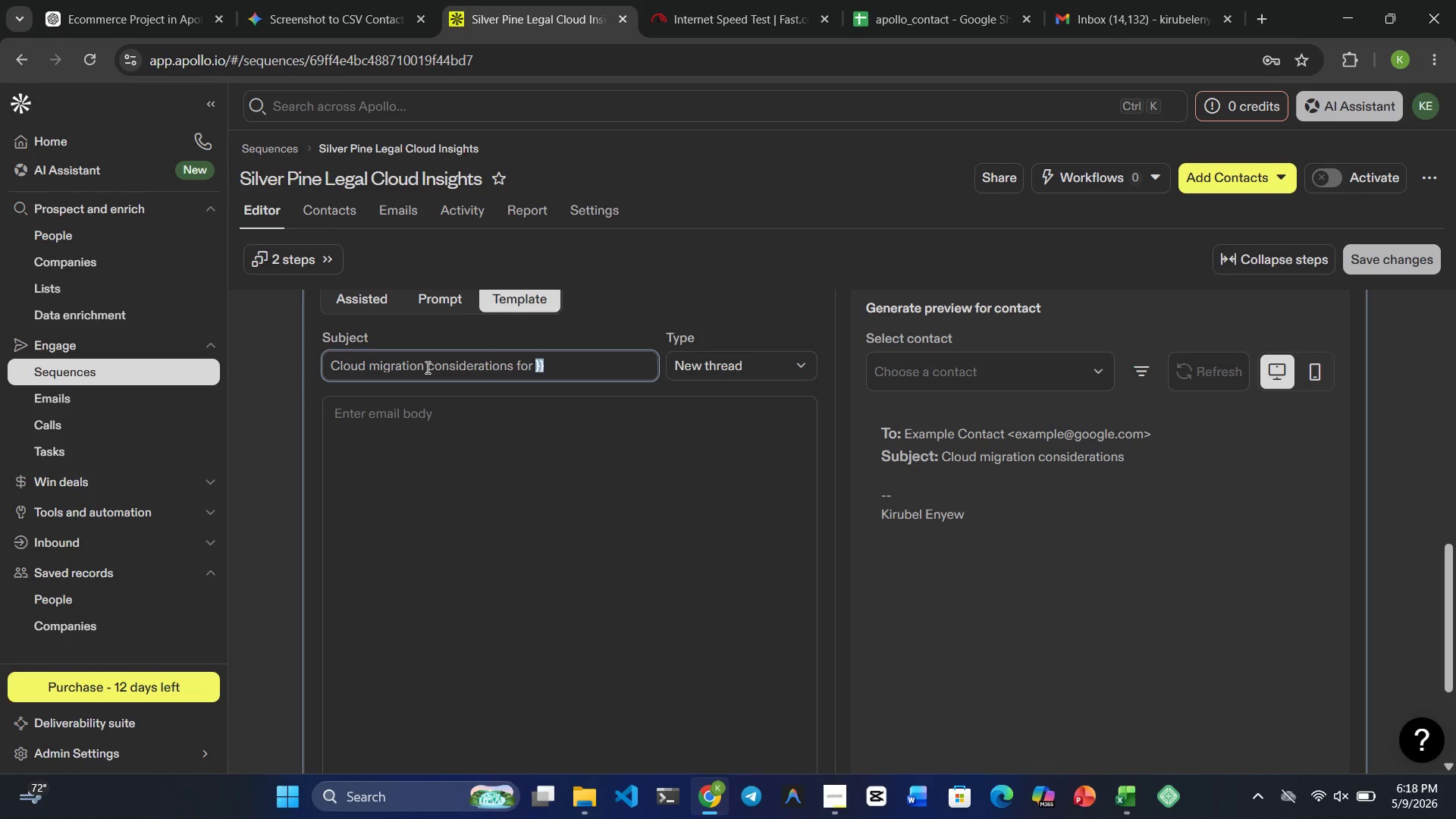 
key(Shift+ArrowLeft)
 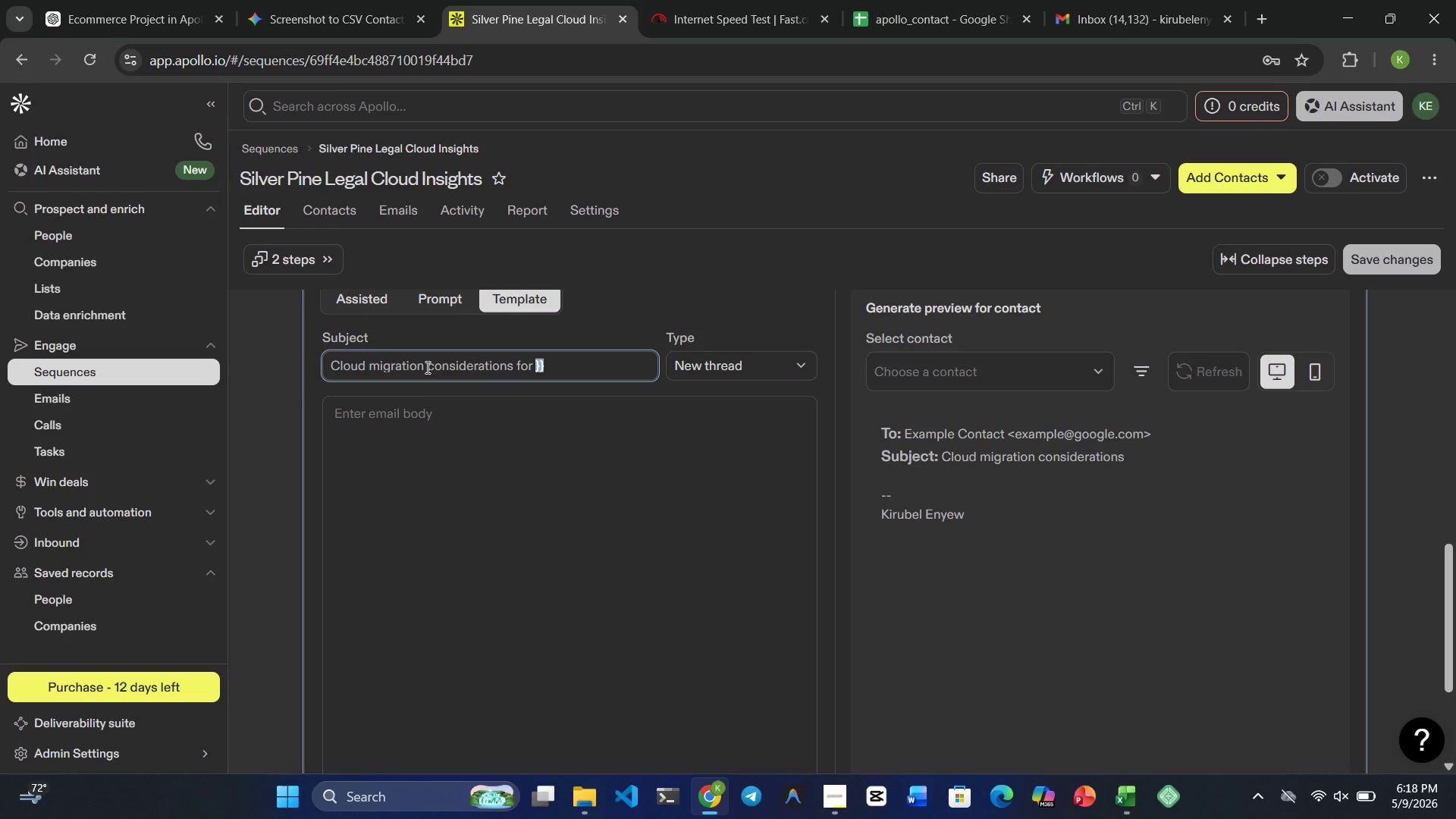 
key(ArrowRight)
 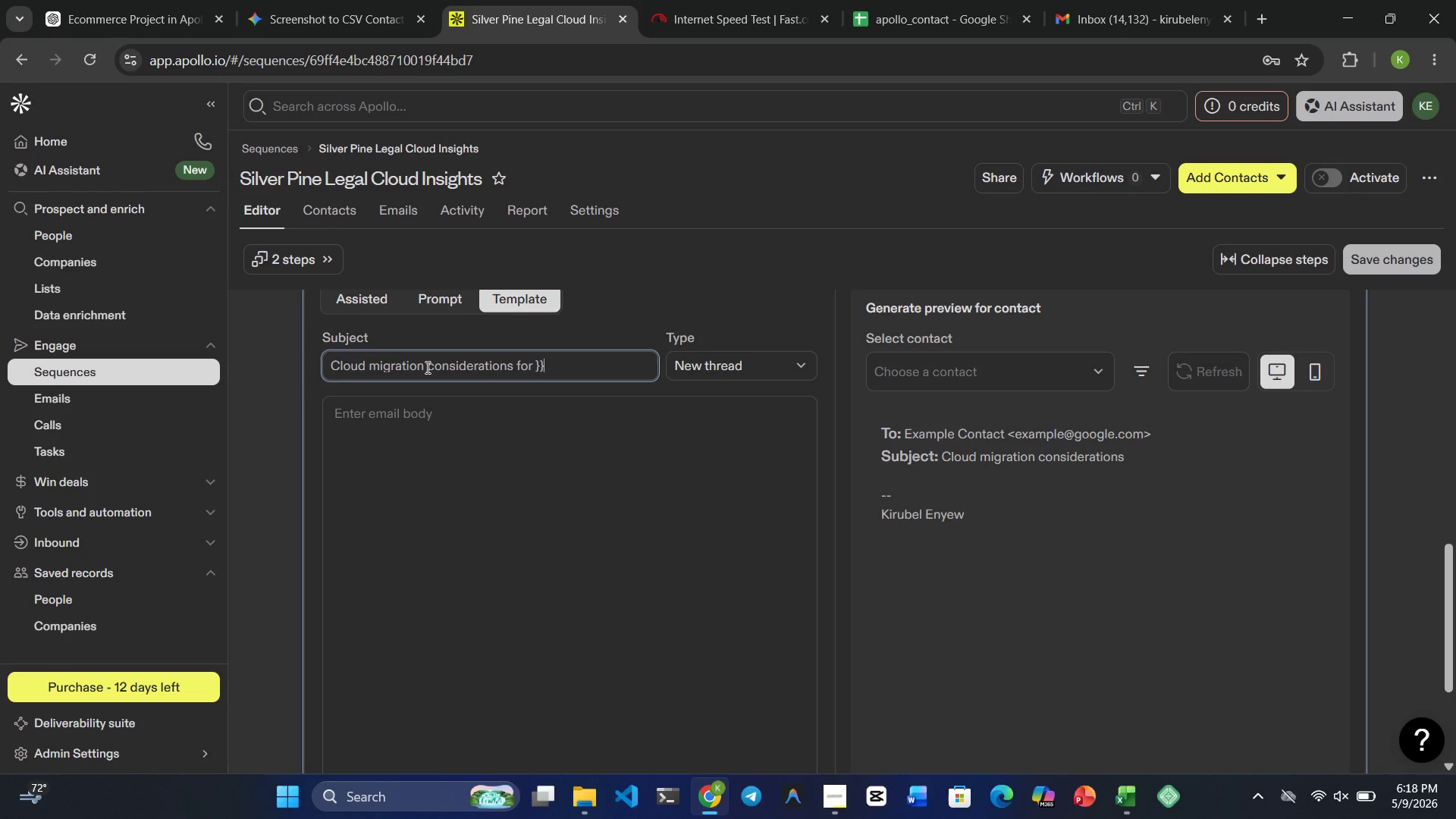 
key(ArrowLeft)
 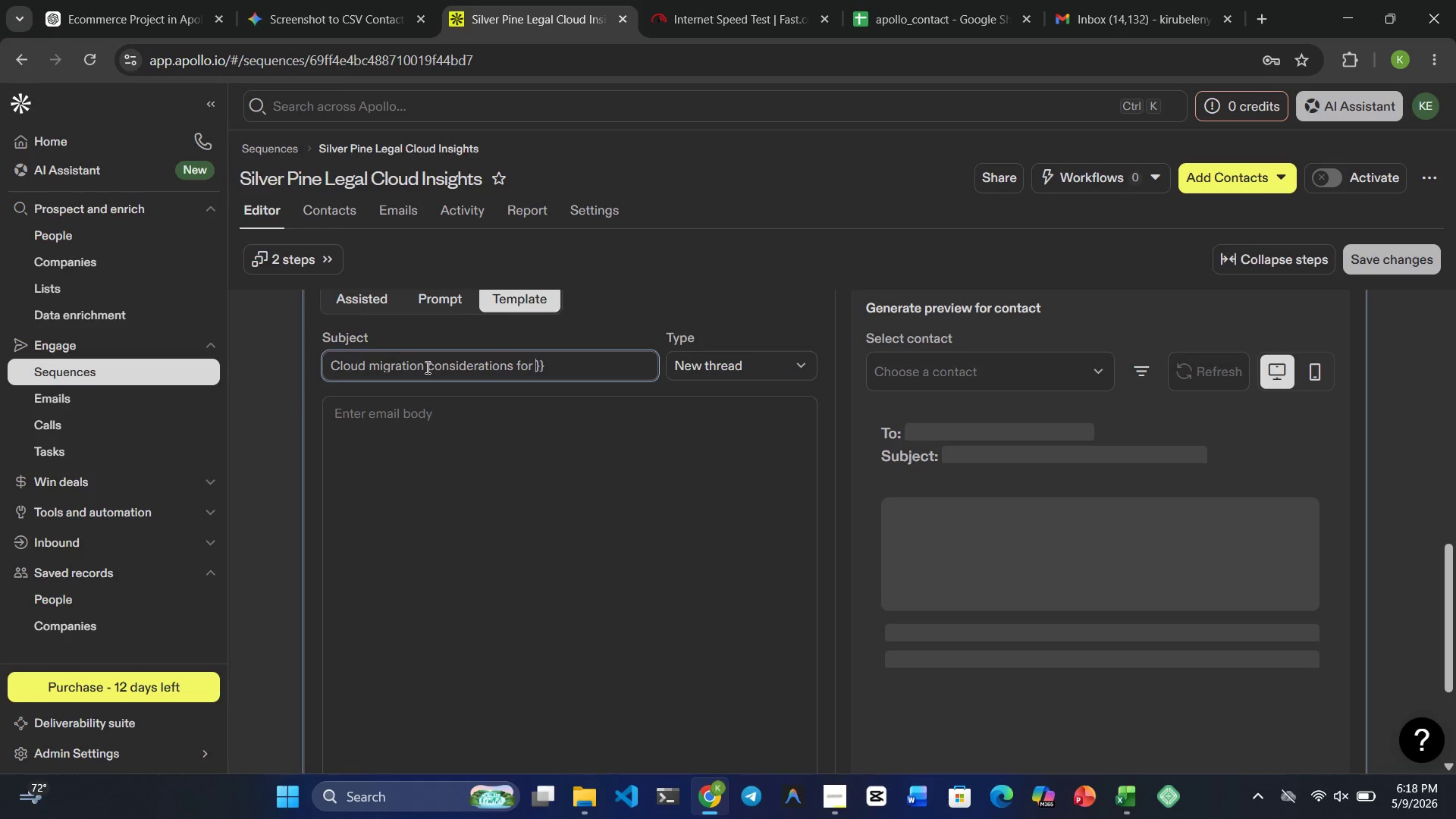 
key(ArrowLeft)
 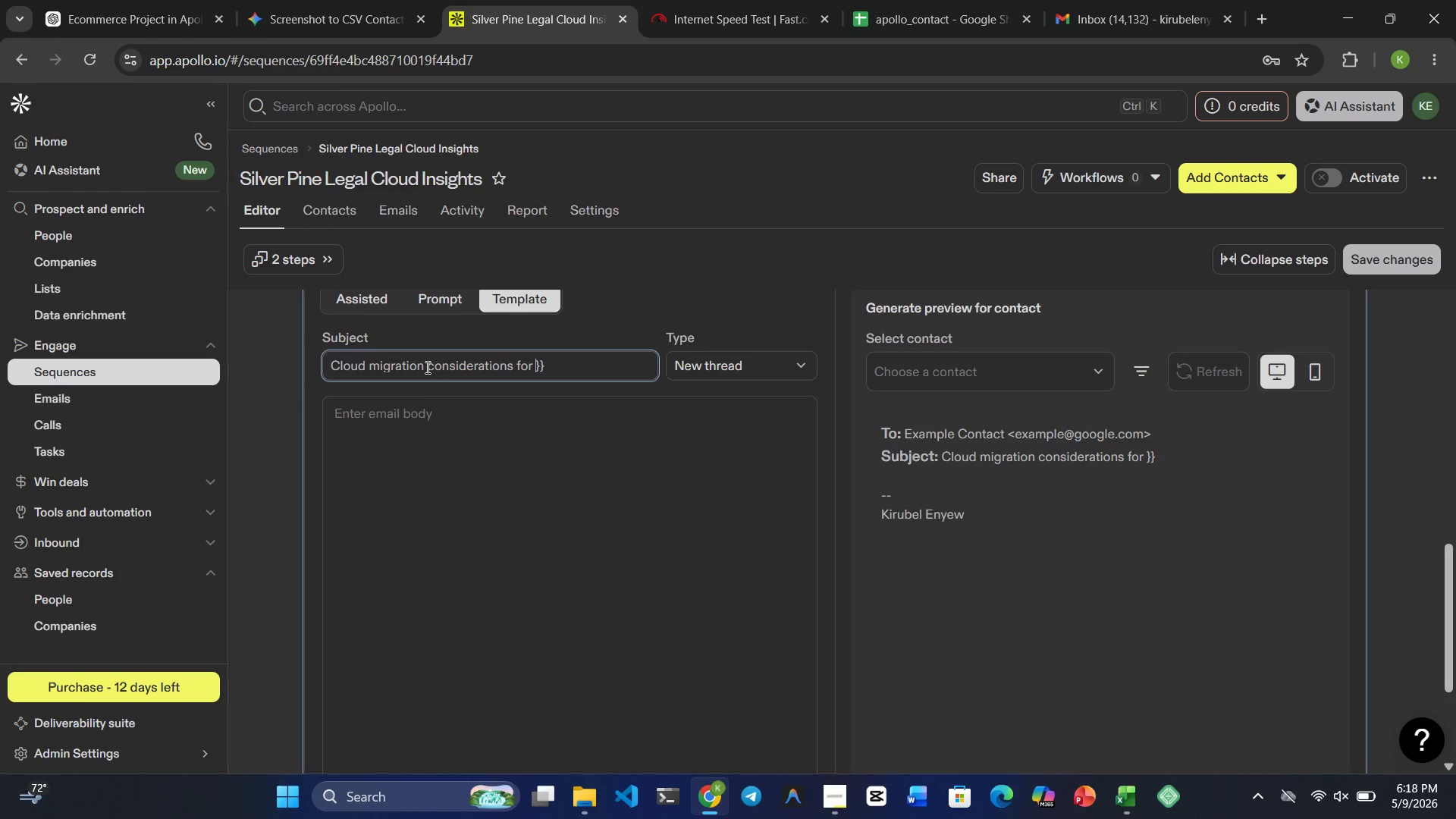 
type({{comy)
 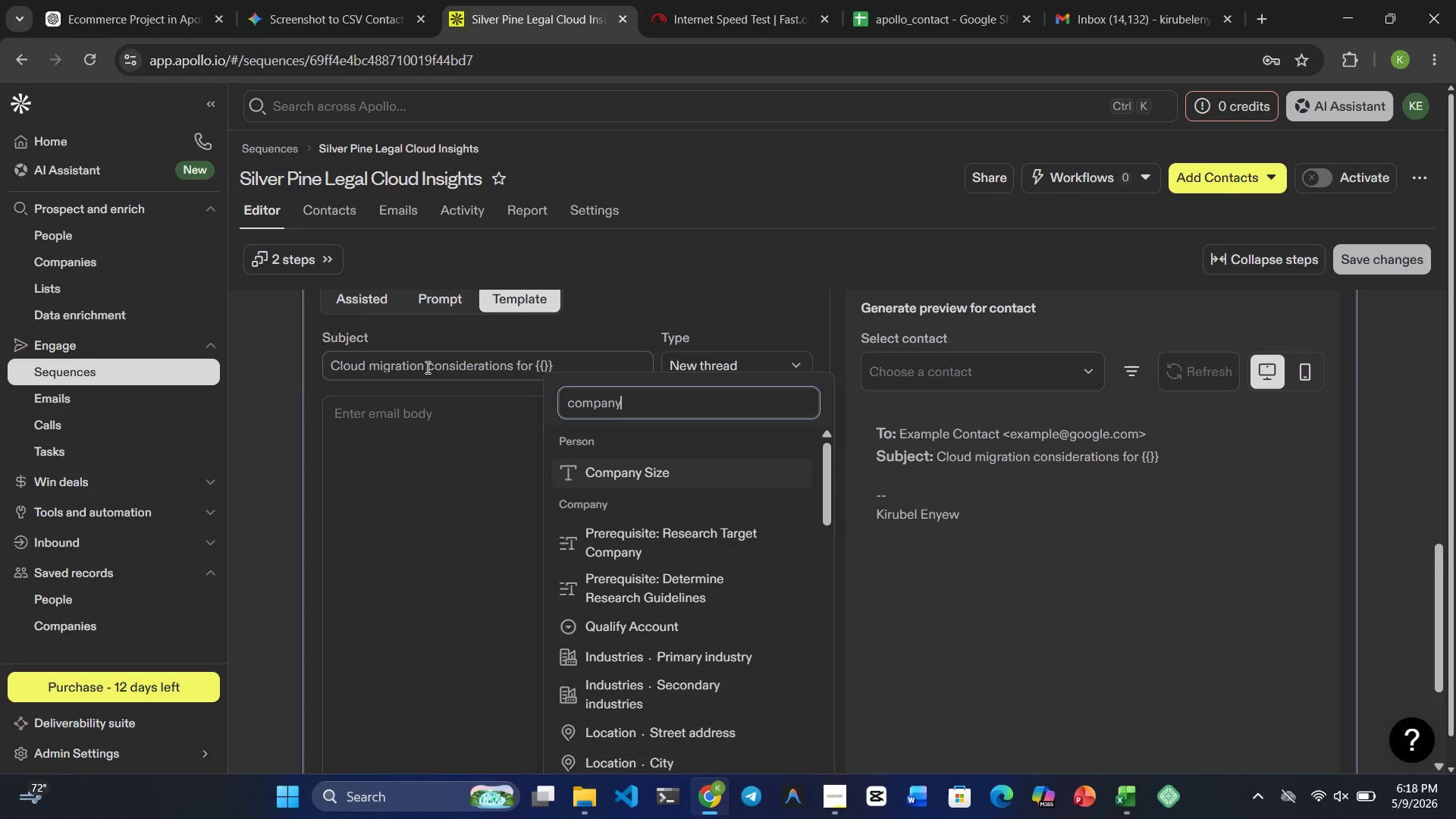 
hold_key(key=A, duration=6.47)
 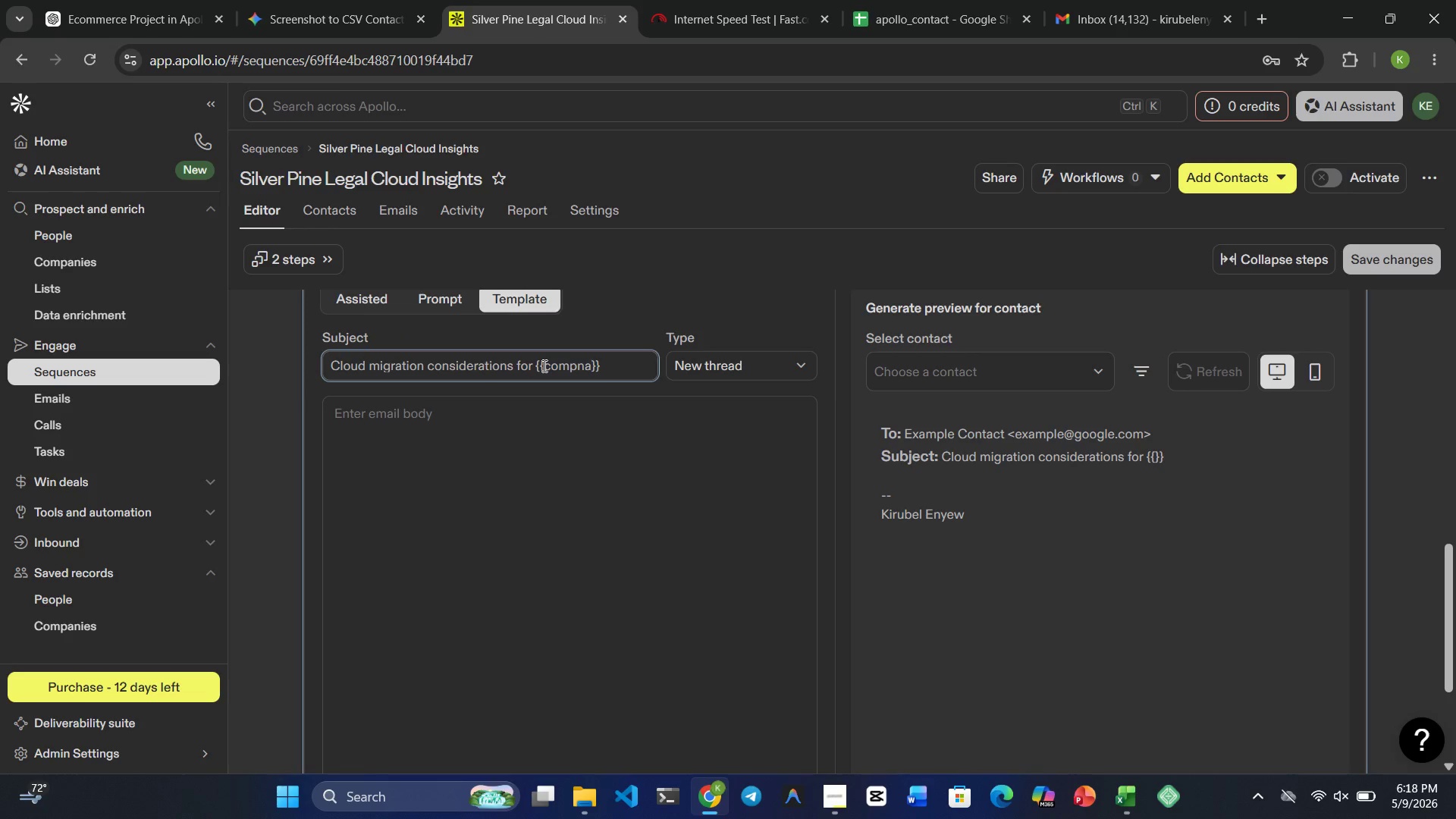 
left_click([449, 363])
 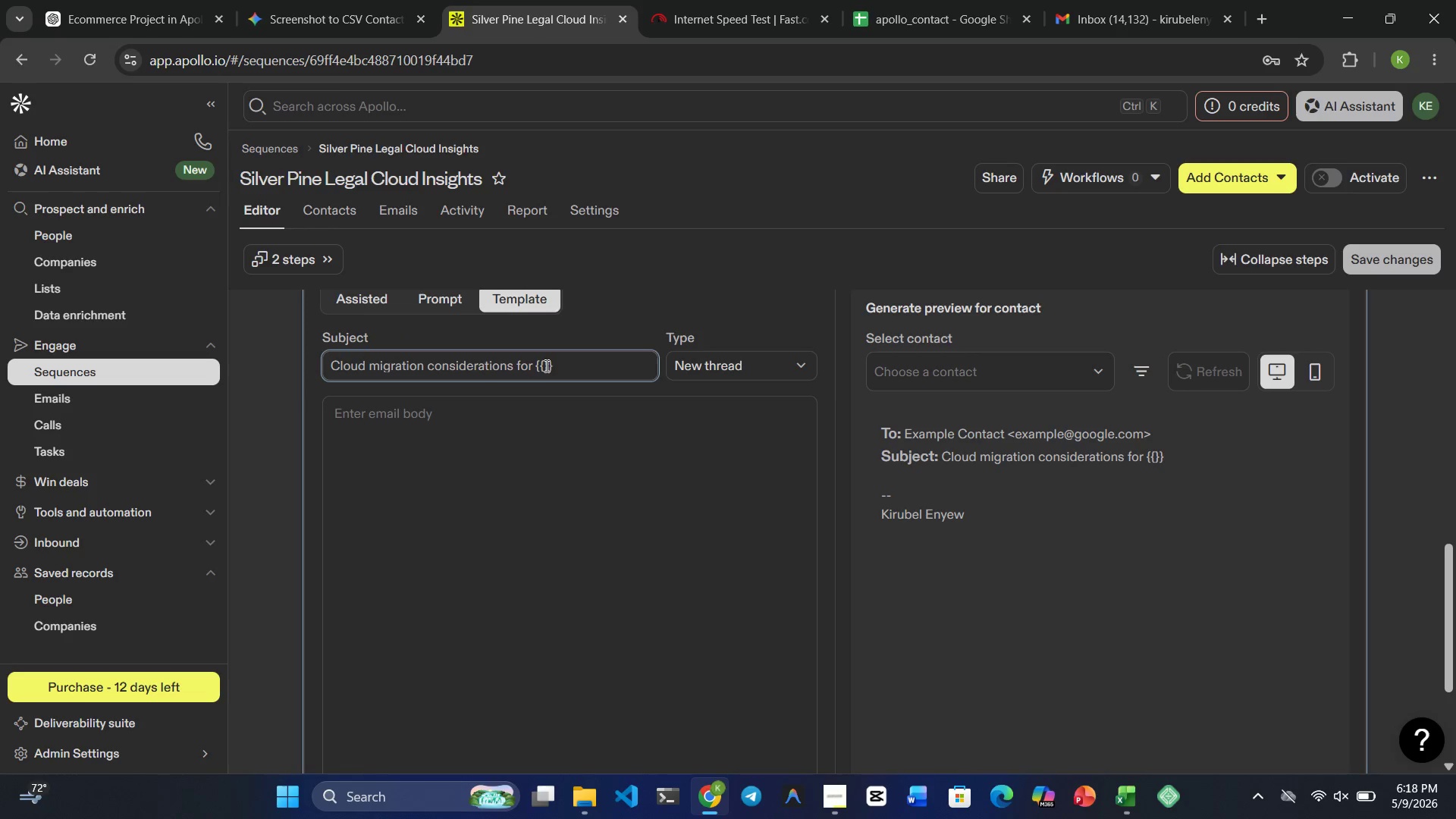 
left_click([543, 366])
 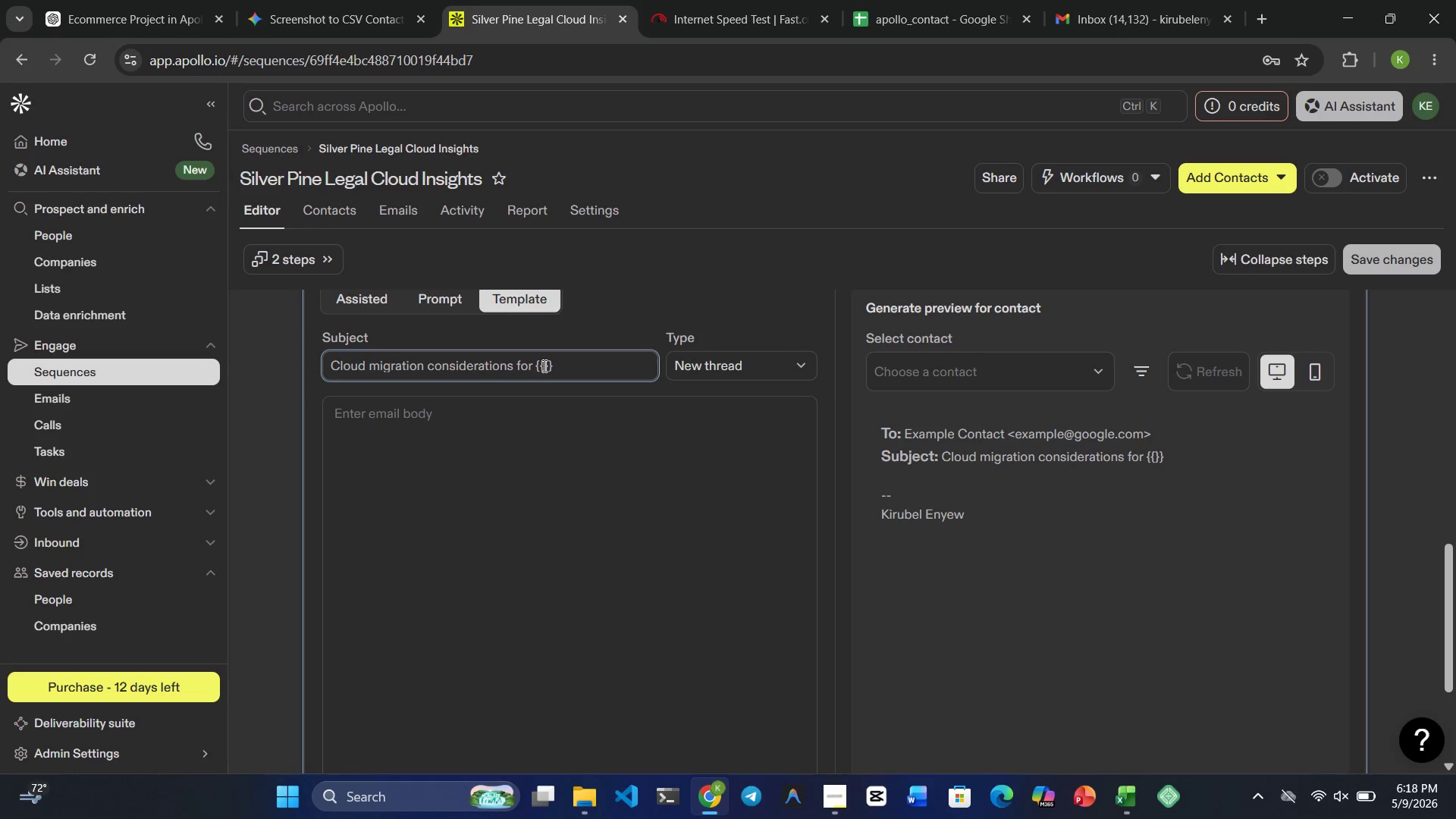 
type(compn)
key(Backspace)
key(Backspace)
type(any_name)
 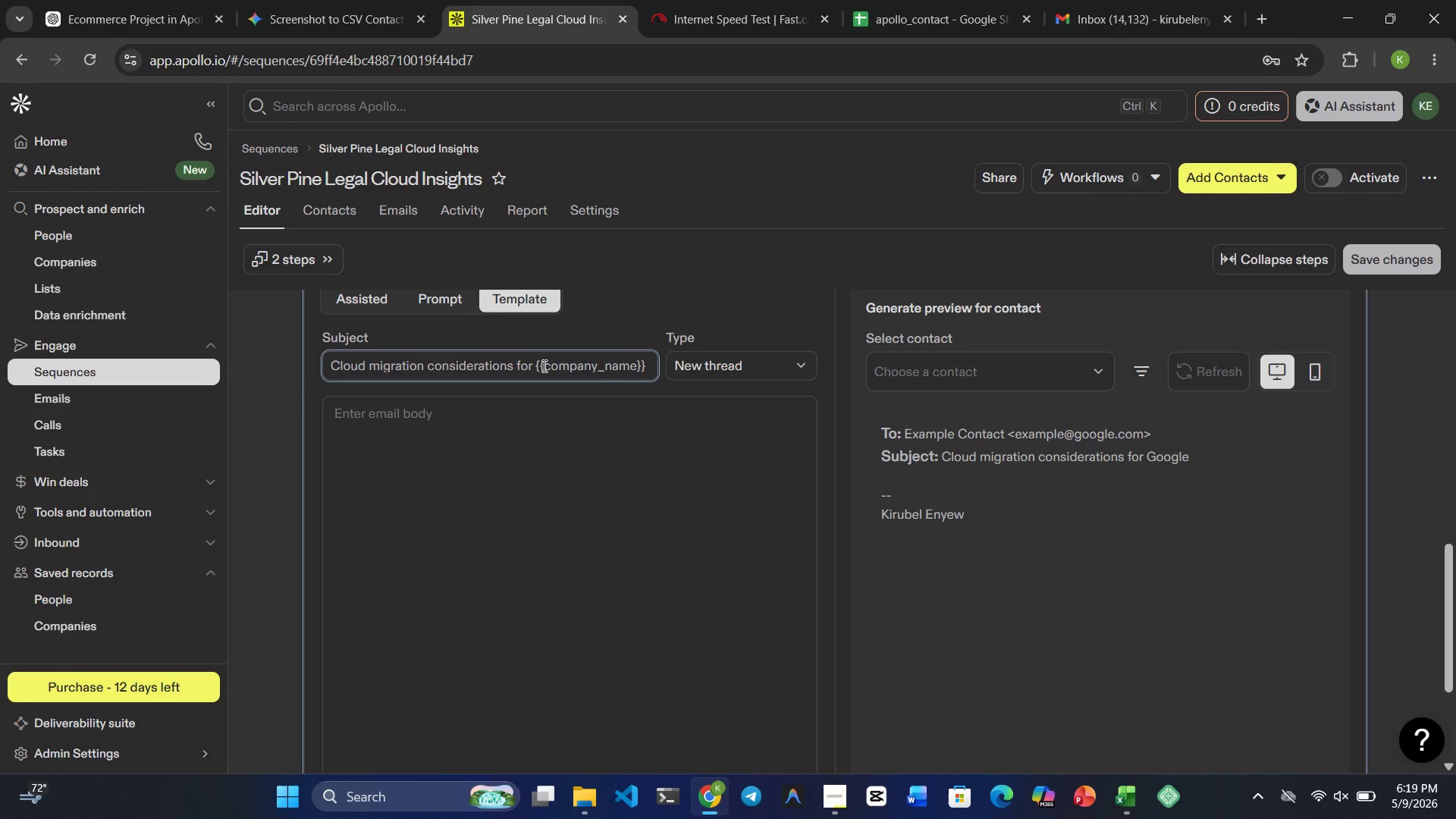 
wait(36.17)
 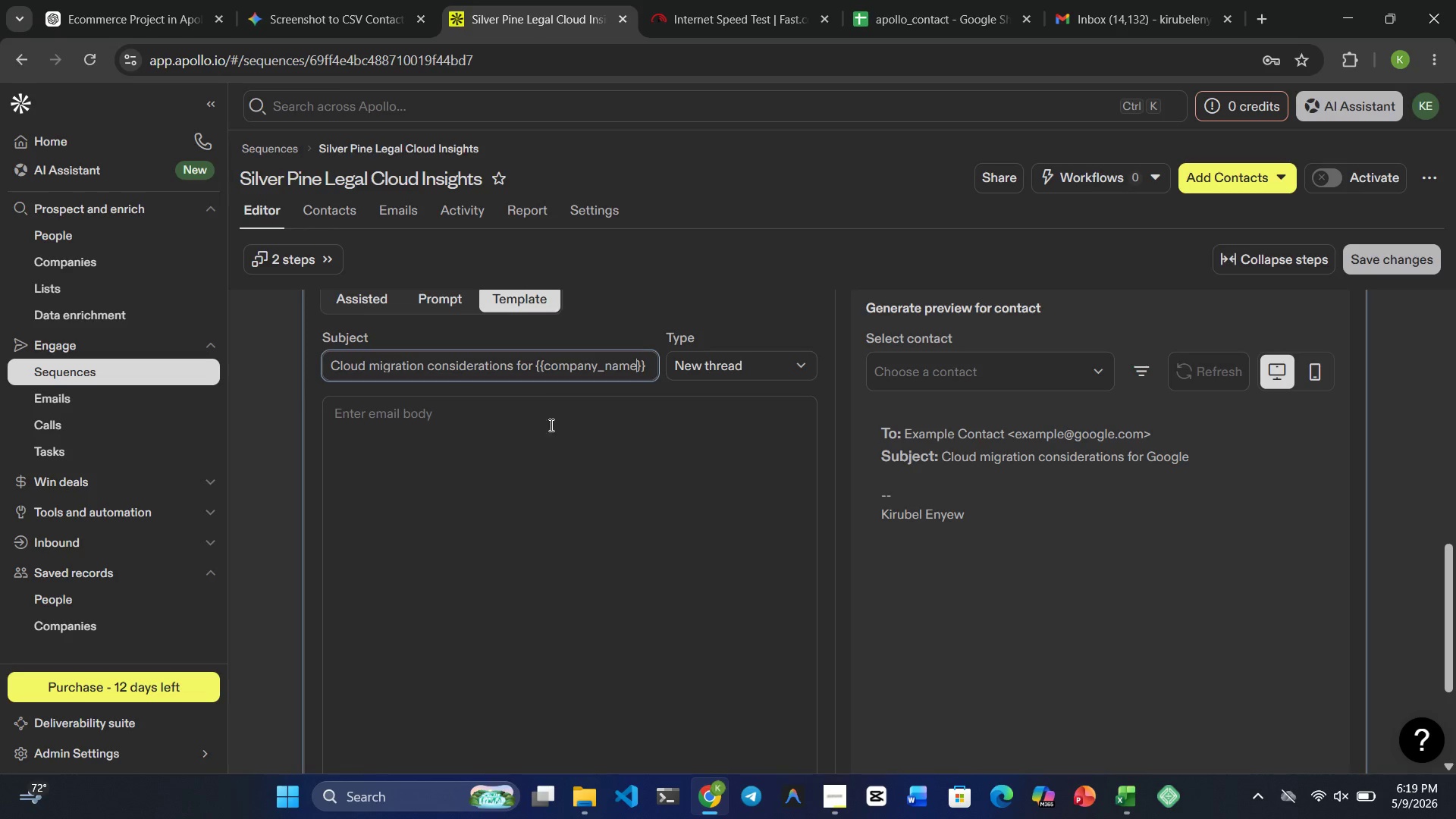 
left_click([532, 492])
 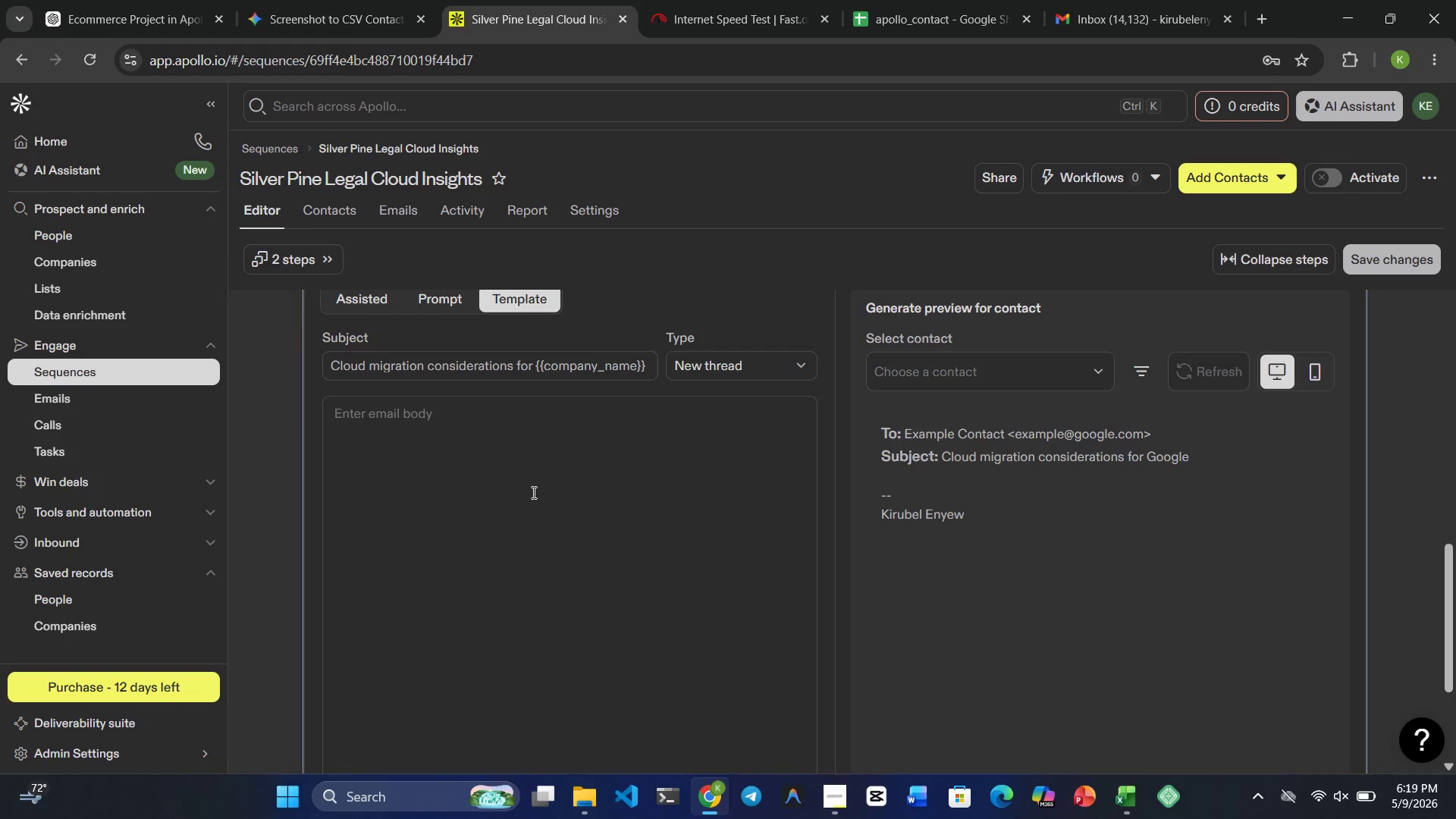 
wait(10.84)
 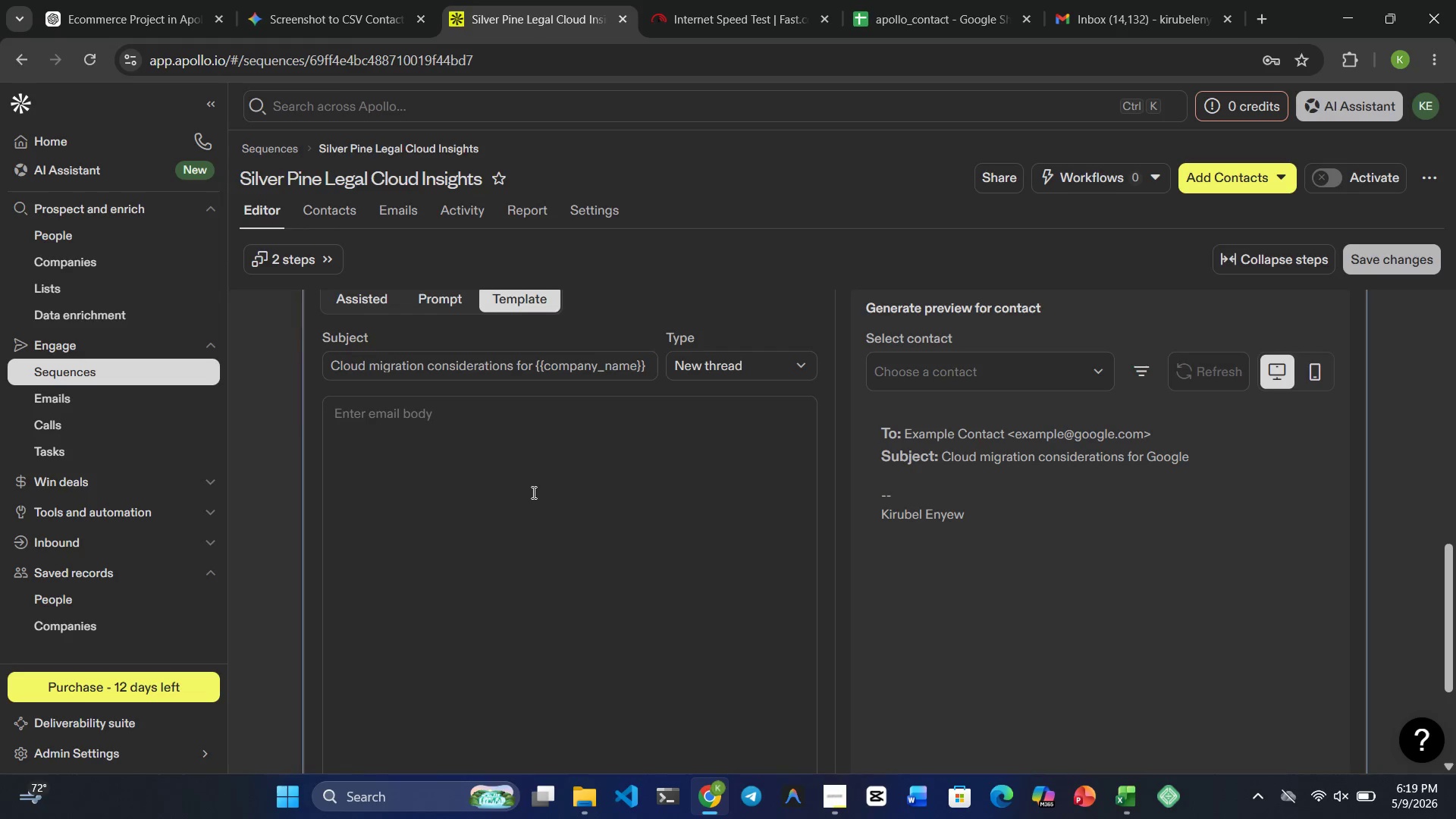 
type(Hi }})
 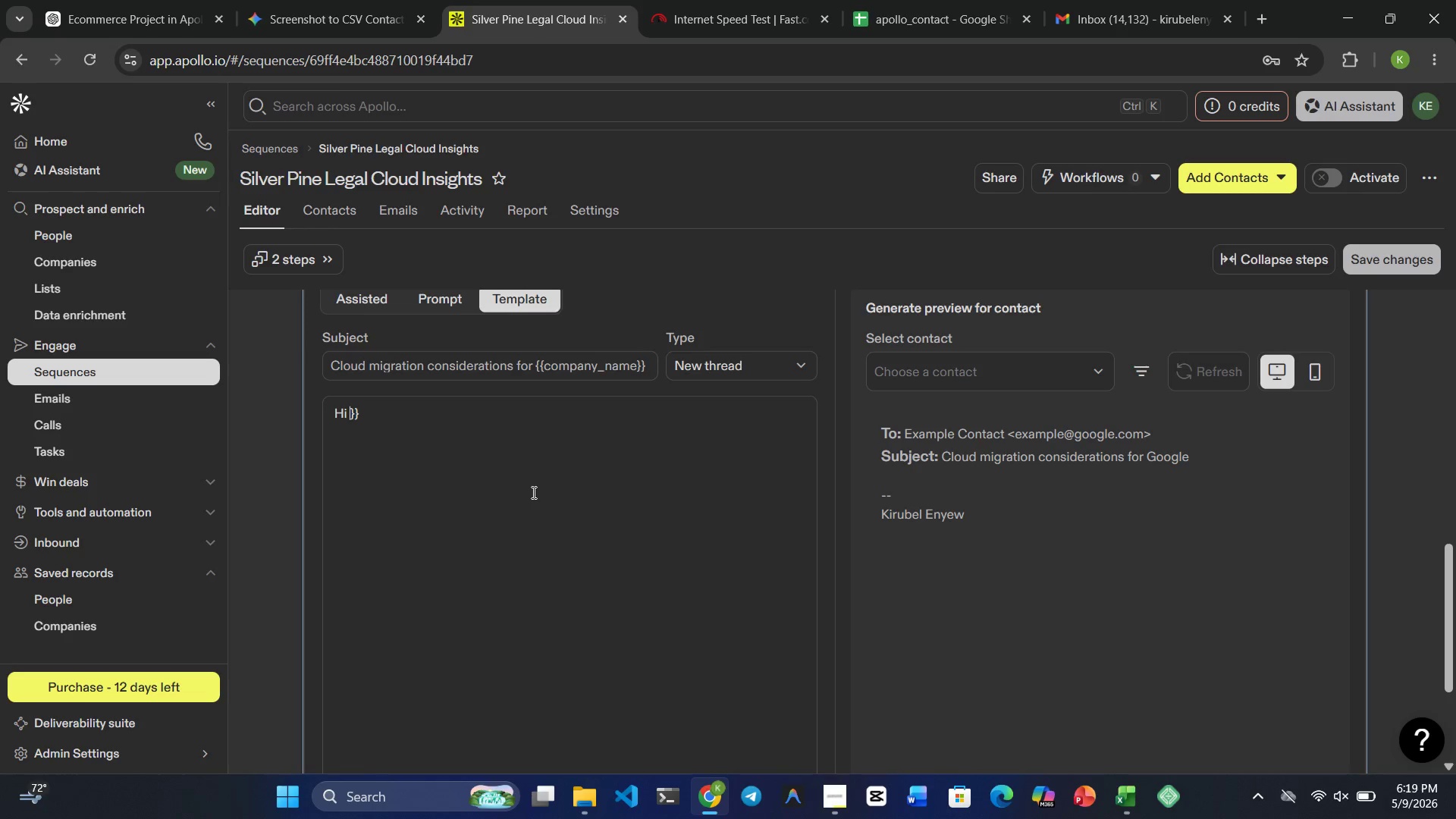 
 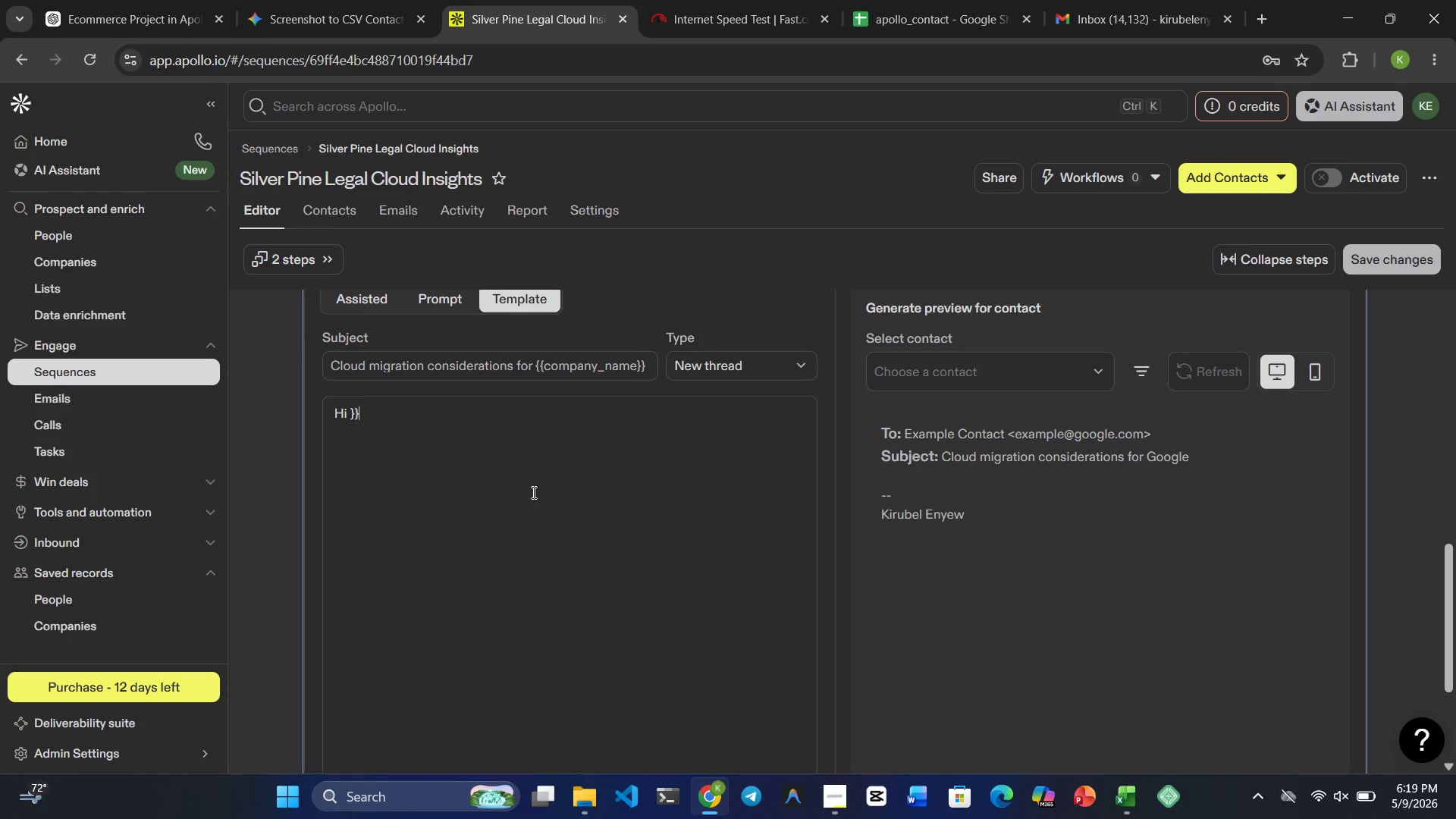 
key(ArrowLeft)
 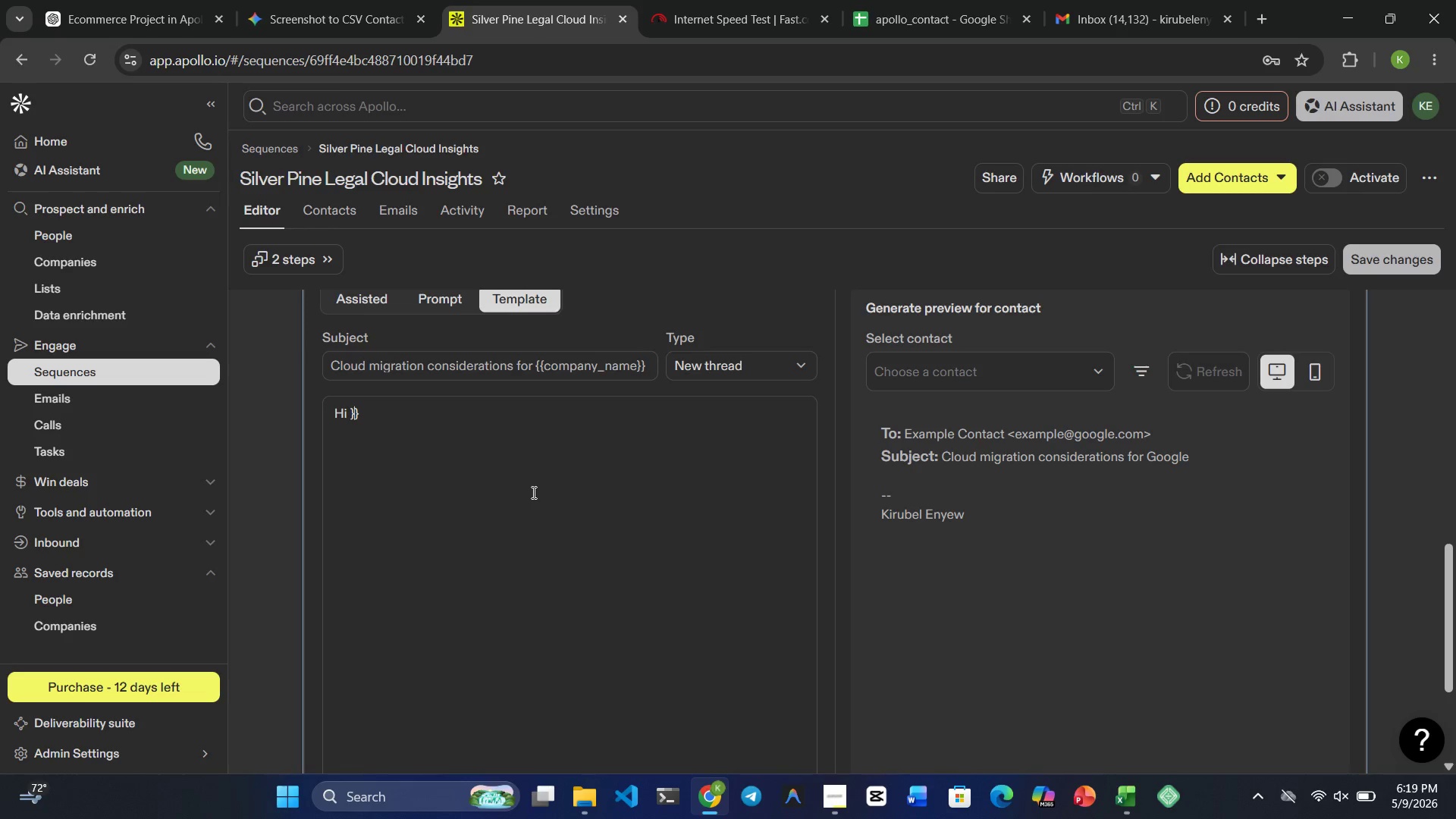 
key(ArrowLeft)
 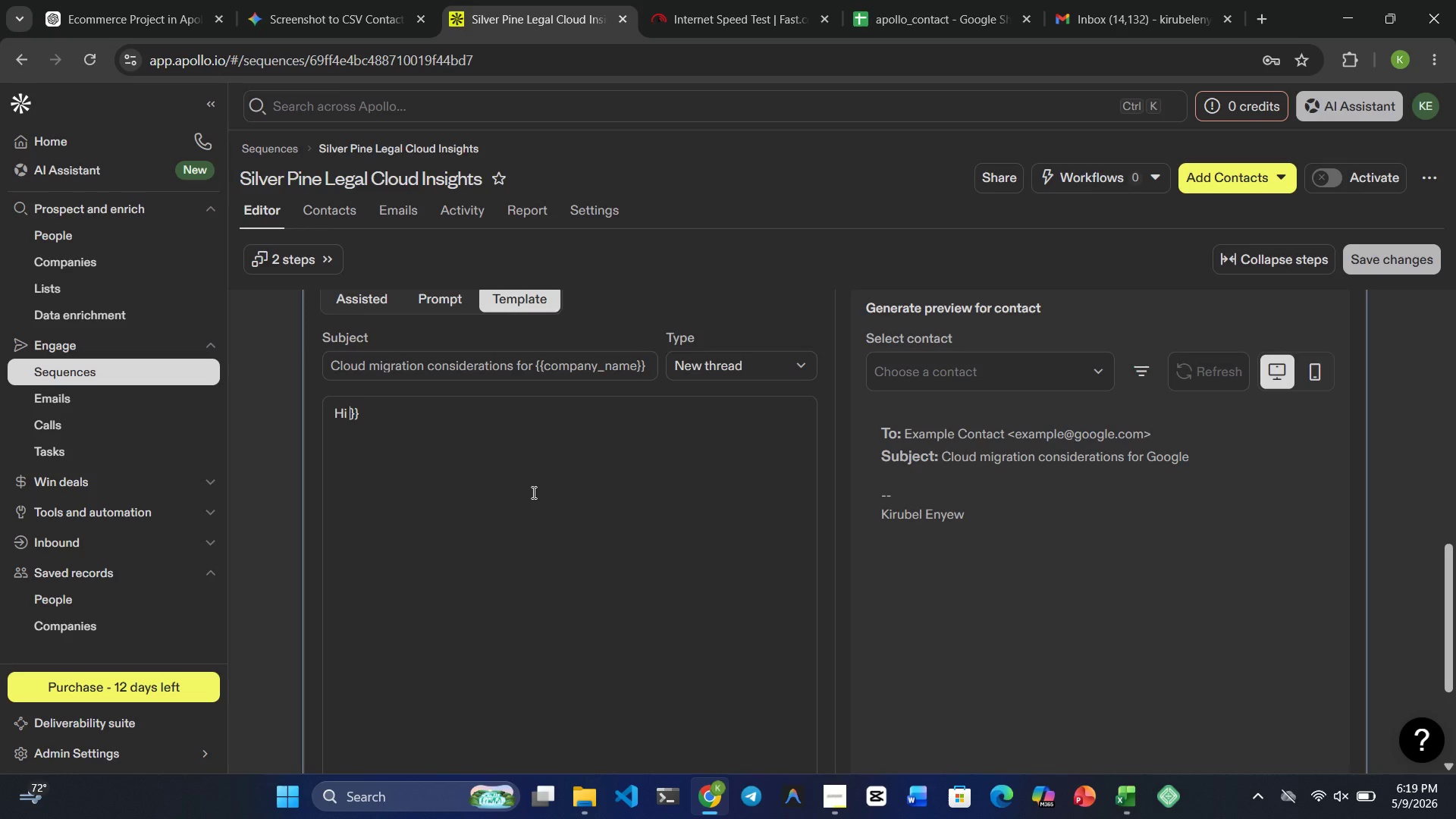 
type({{first_name)
 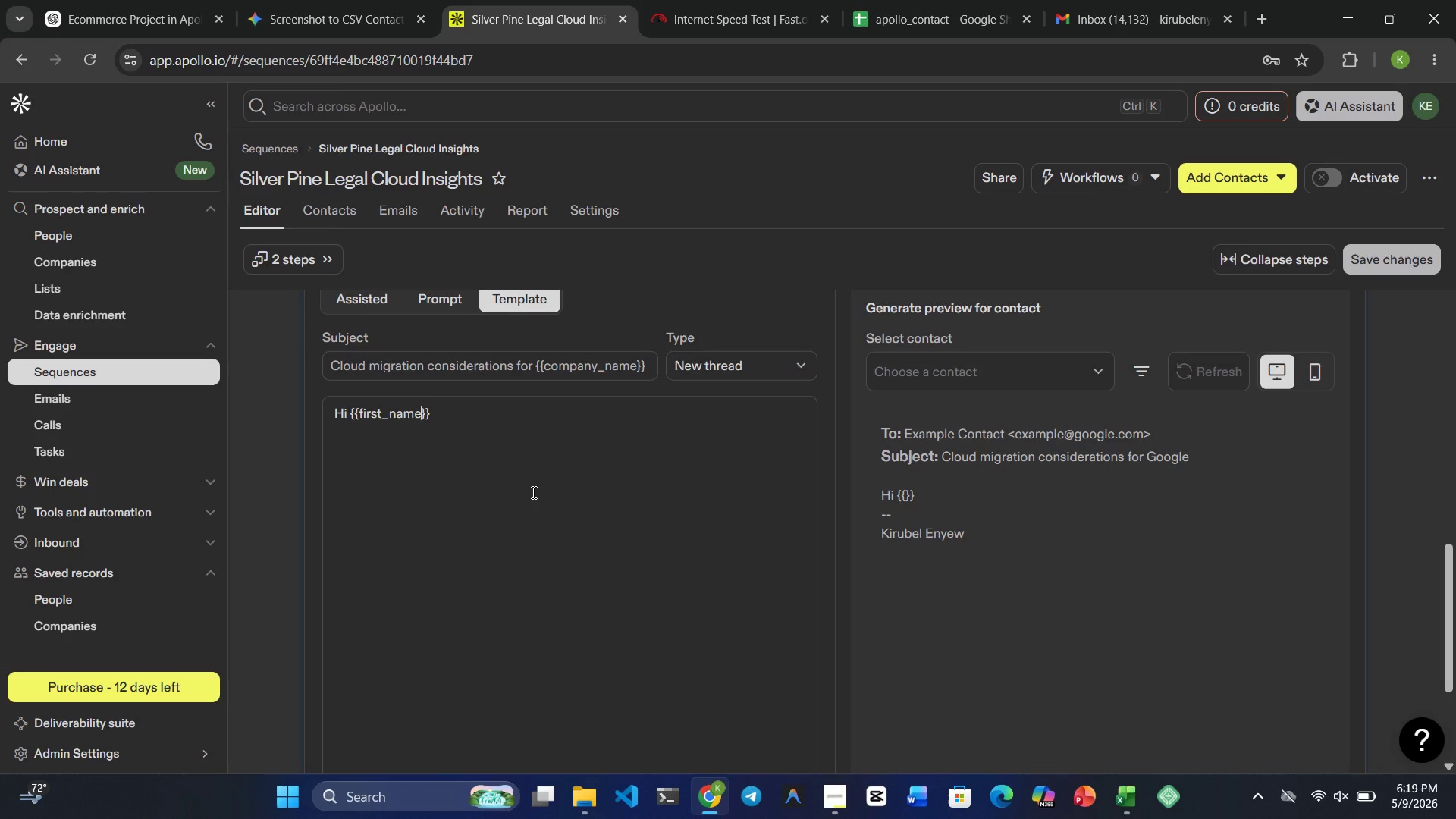 
key(ArrowRight)
 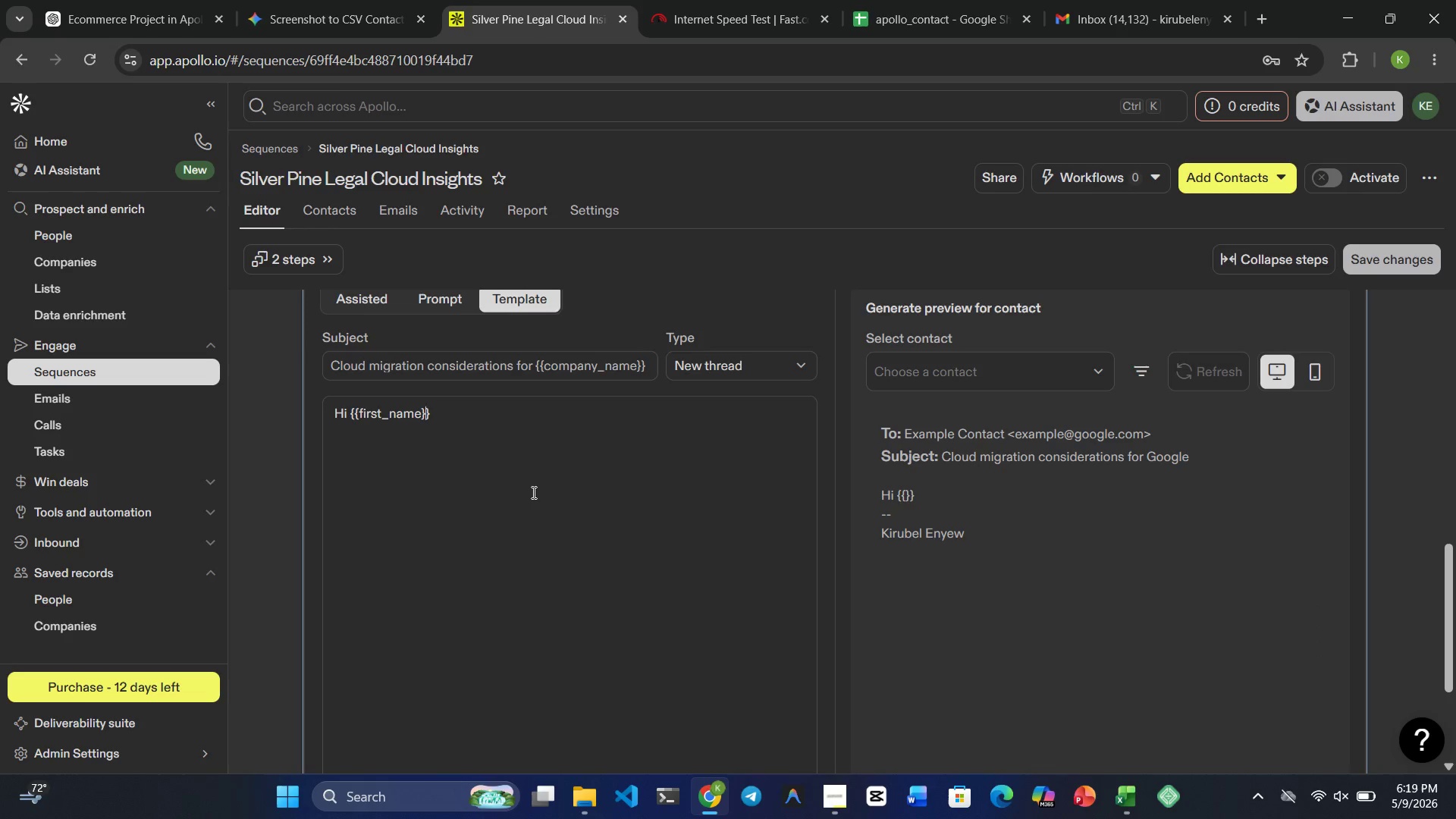 
key(ArrowRight)
 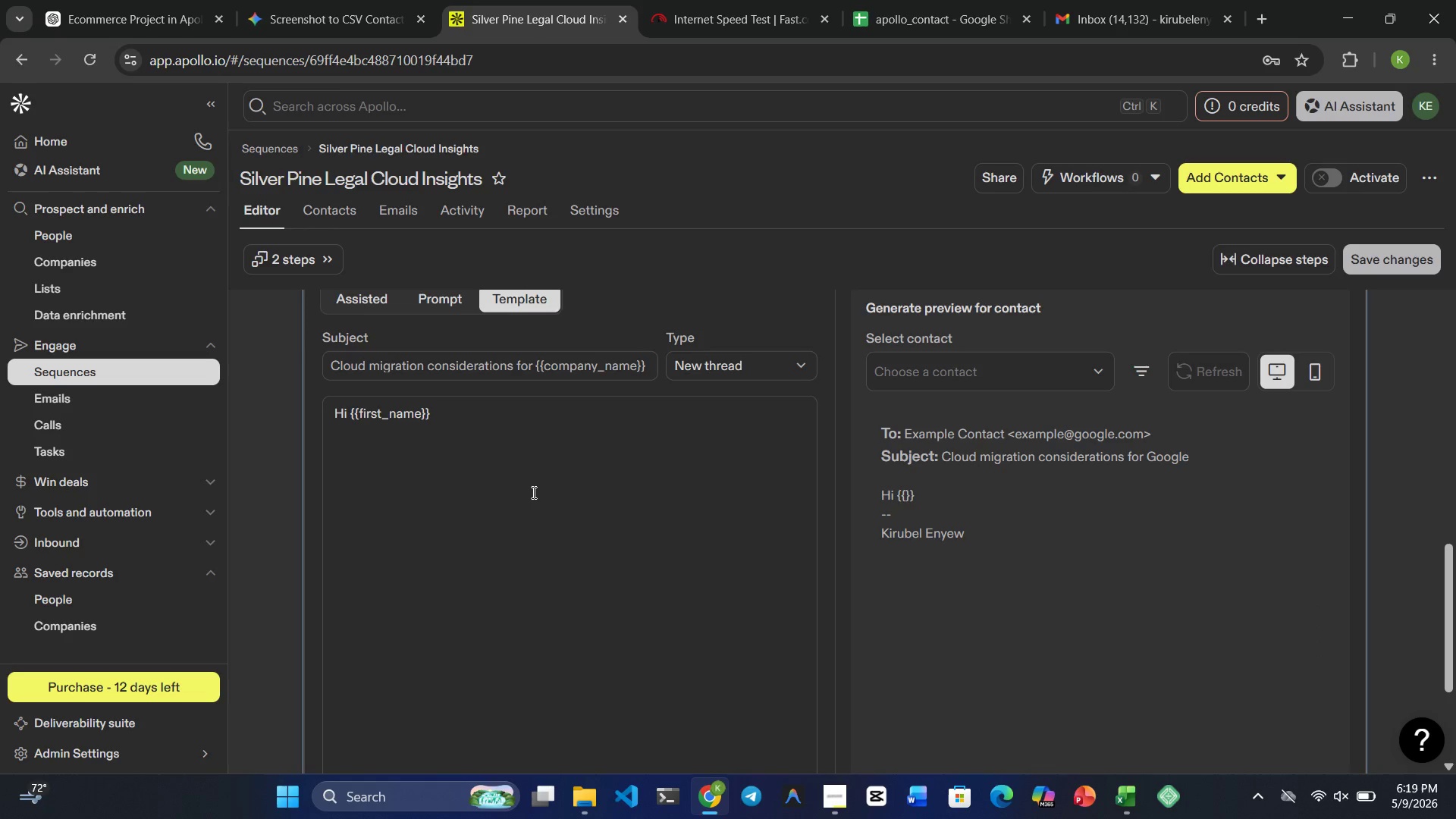 
key(Comma)
 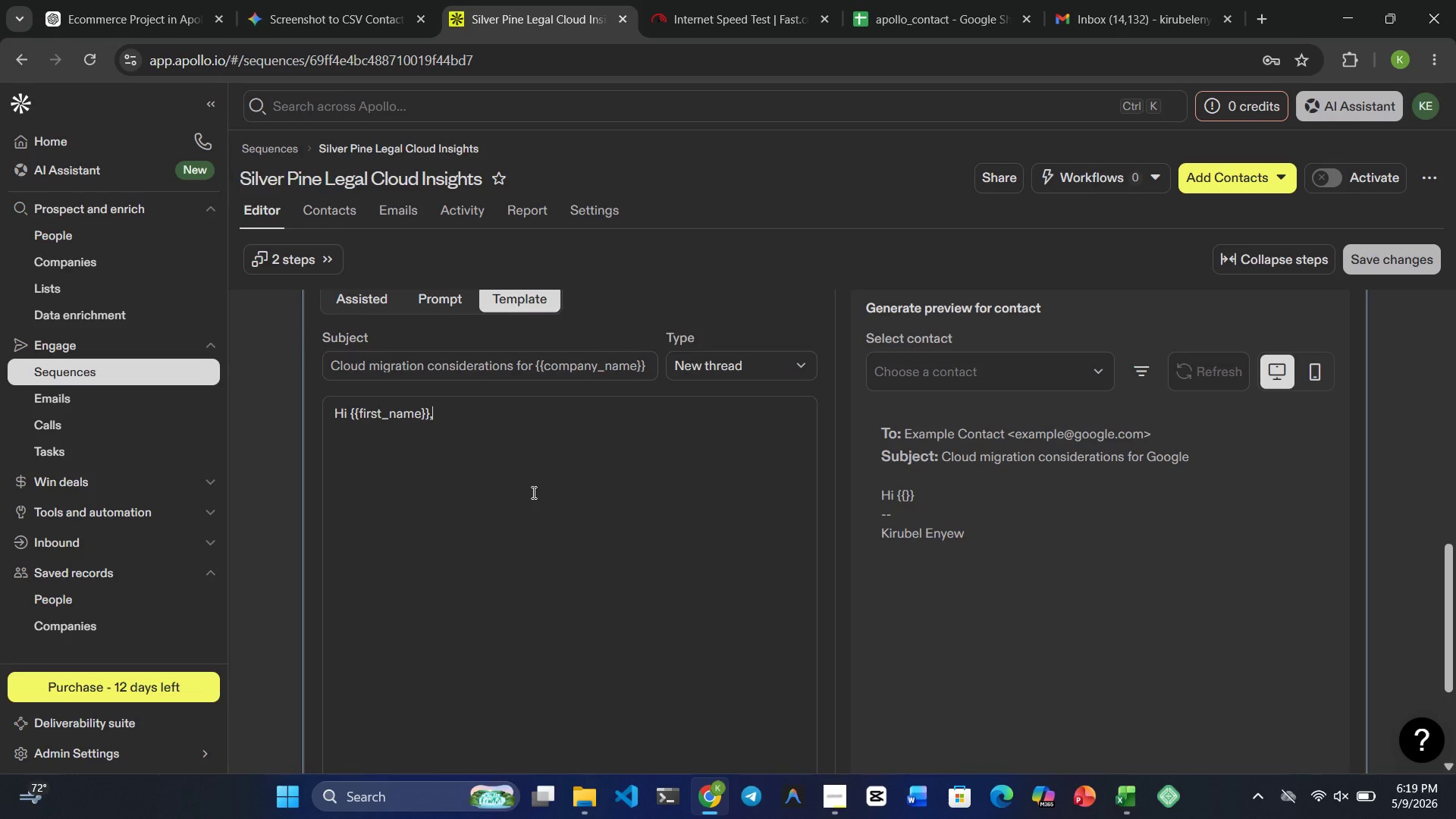 
key(Enter)
 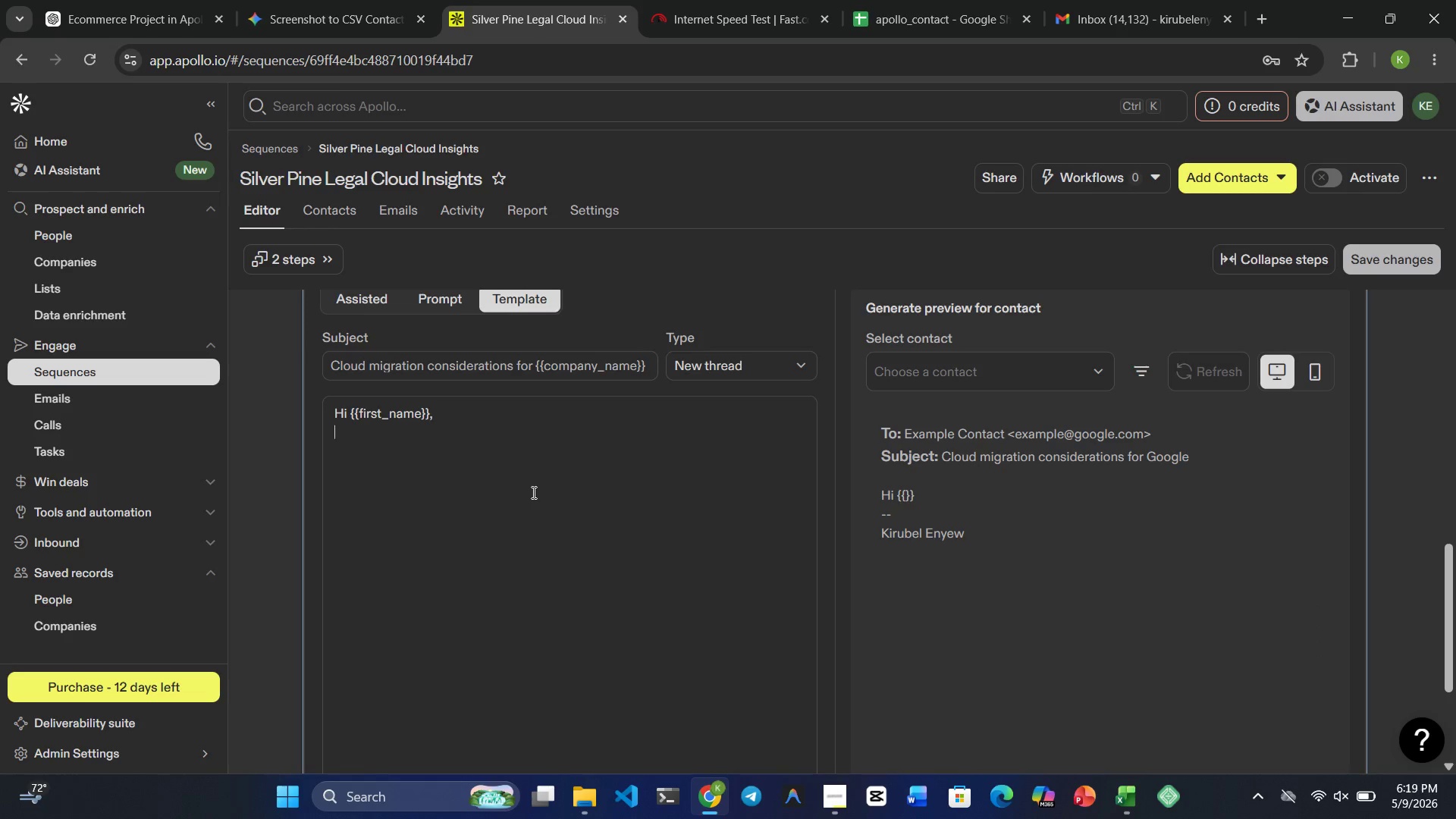 
key(Enter)
 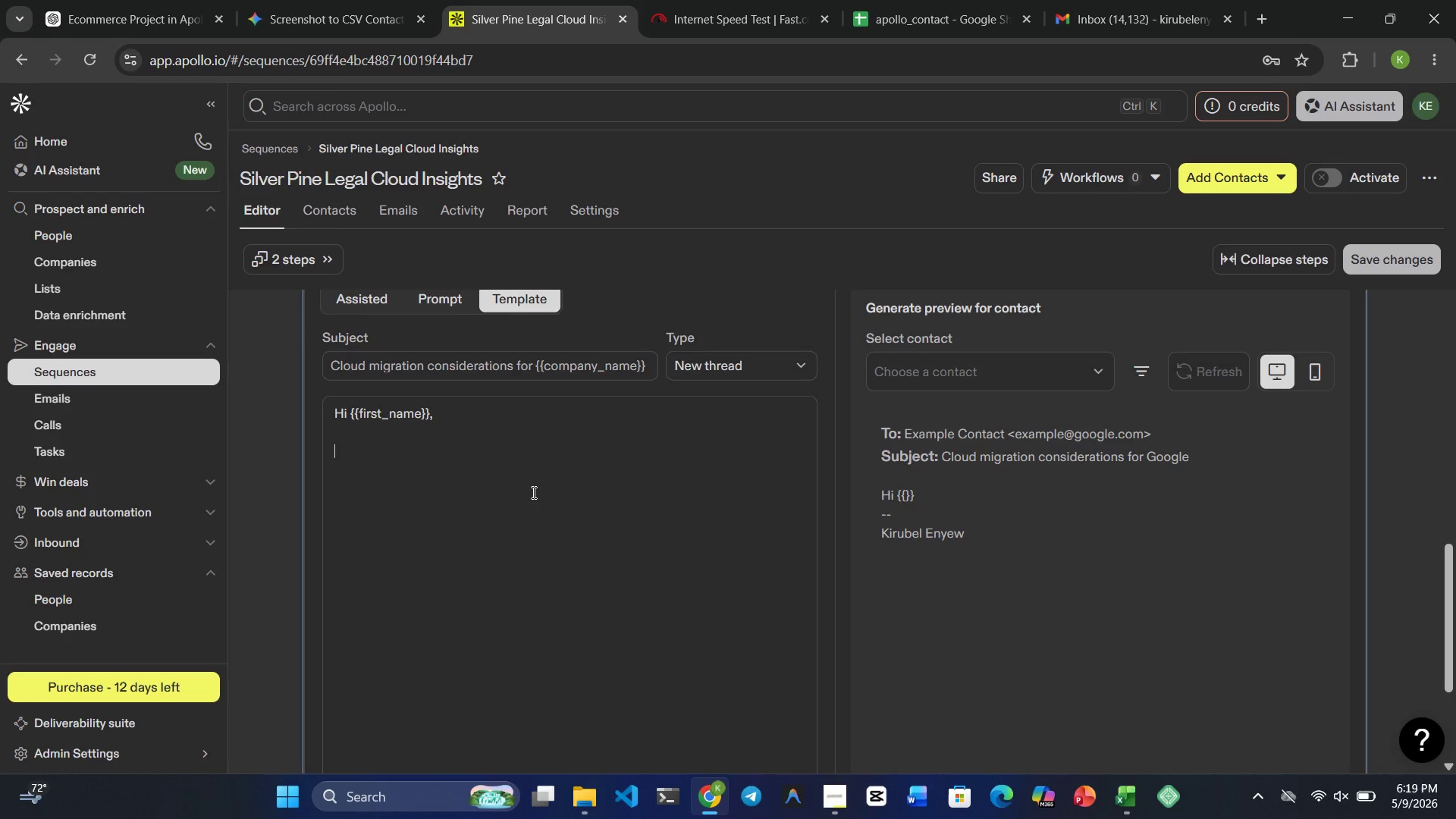 
type(I wanted to follow up with another practical )
 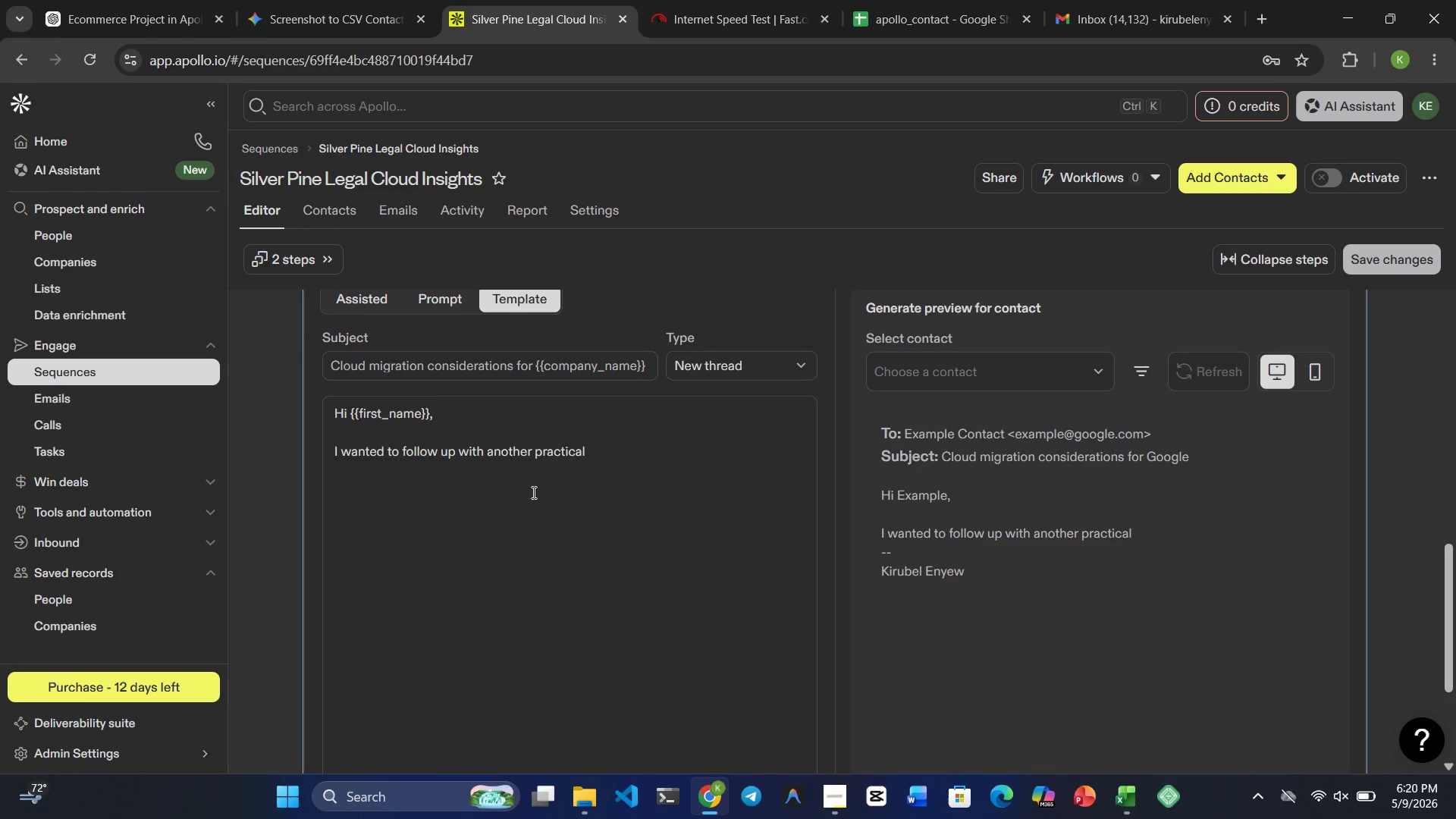 
wait(5.52)
 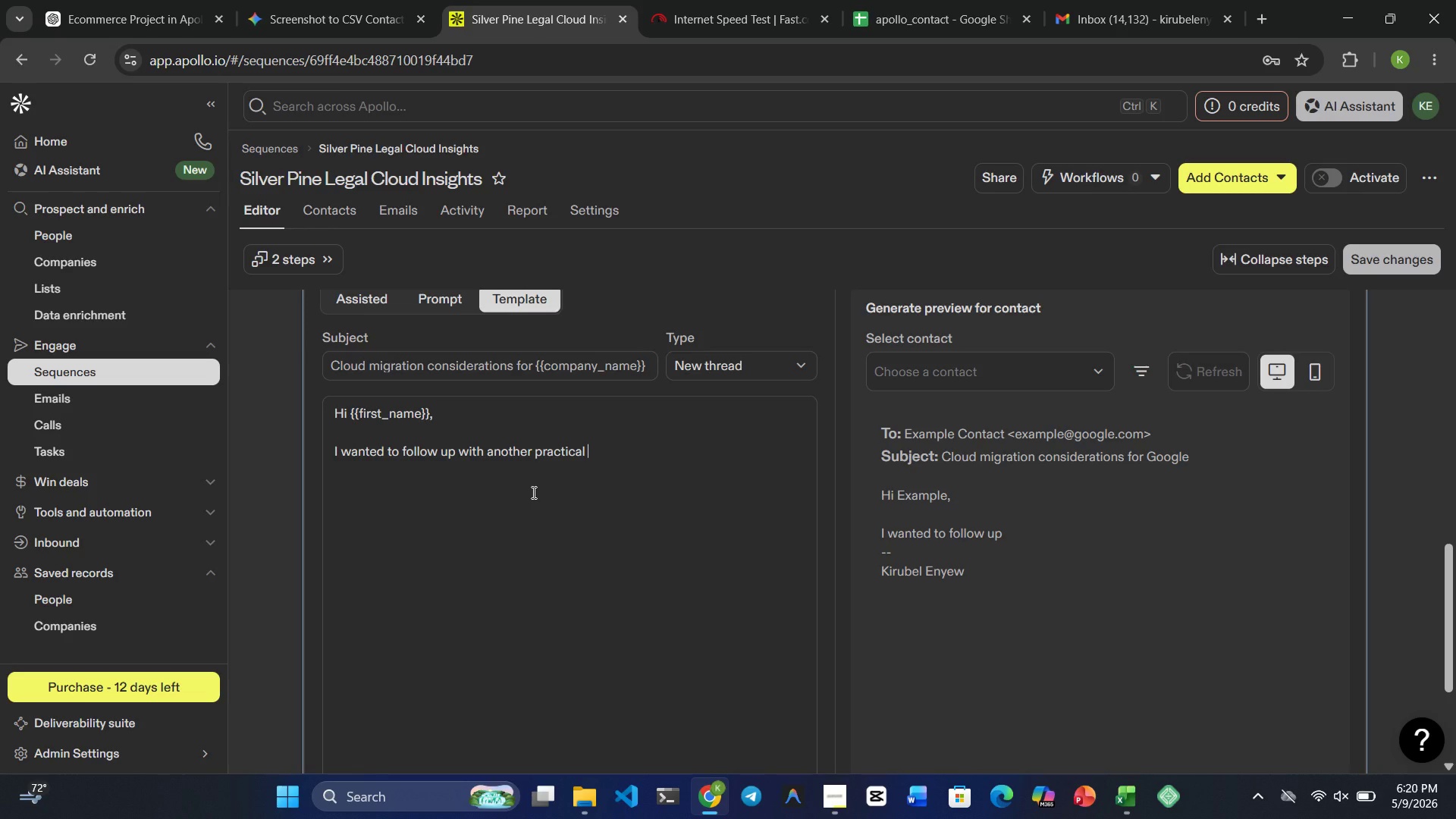 
type(resource )
 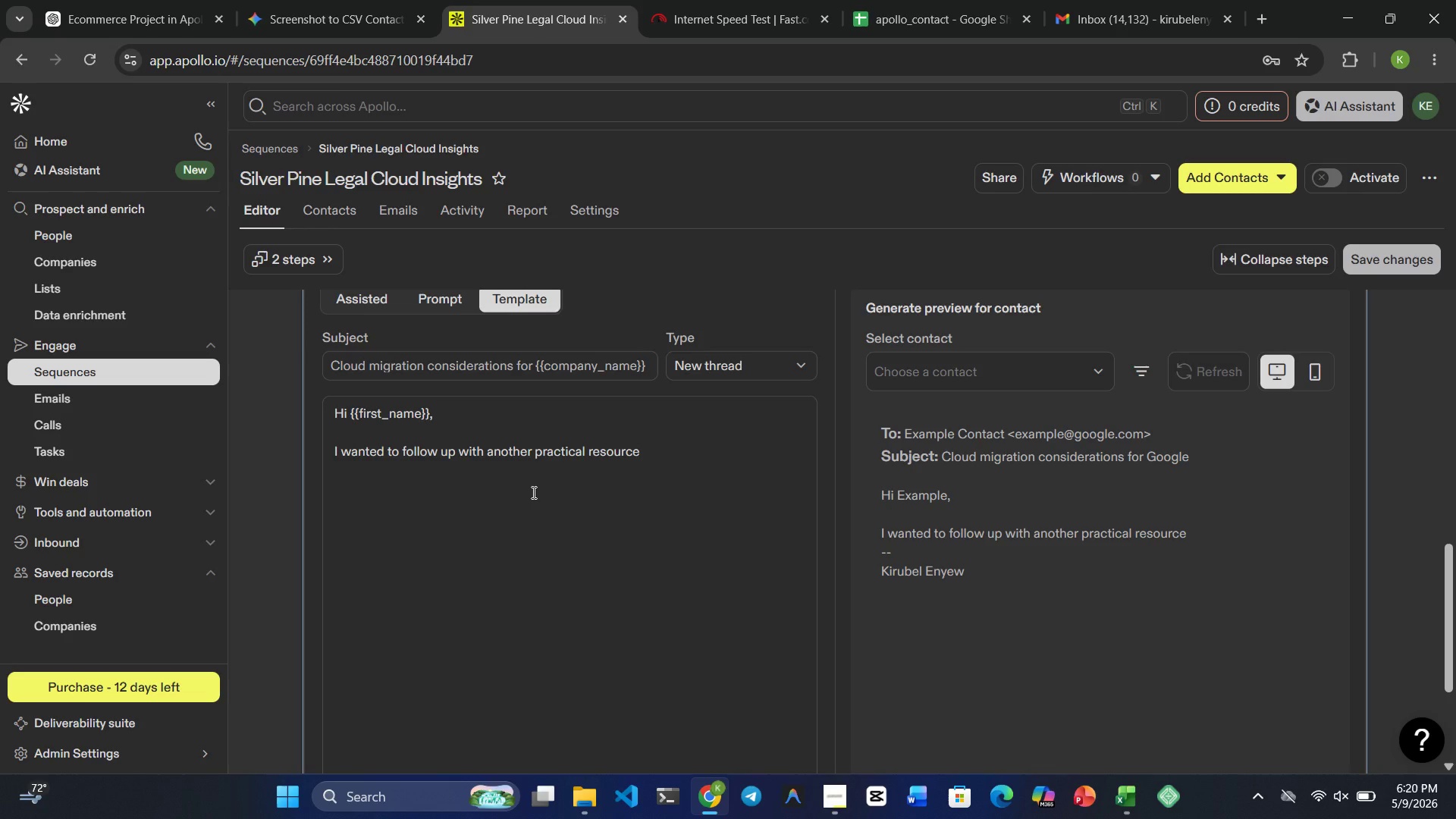 
type(our team recently )
 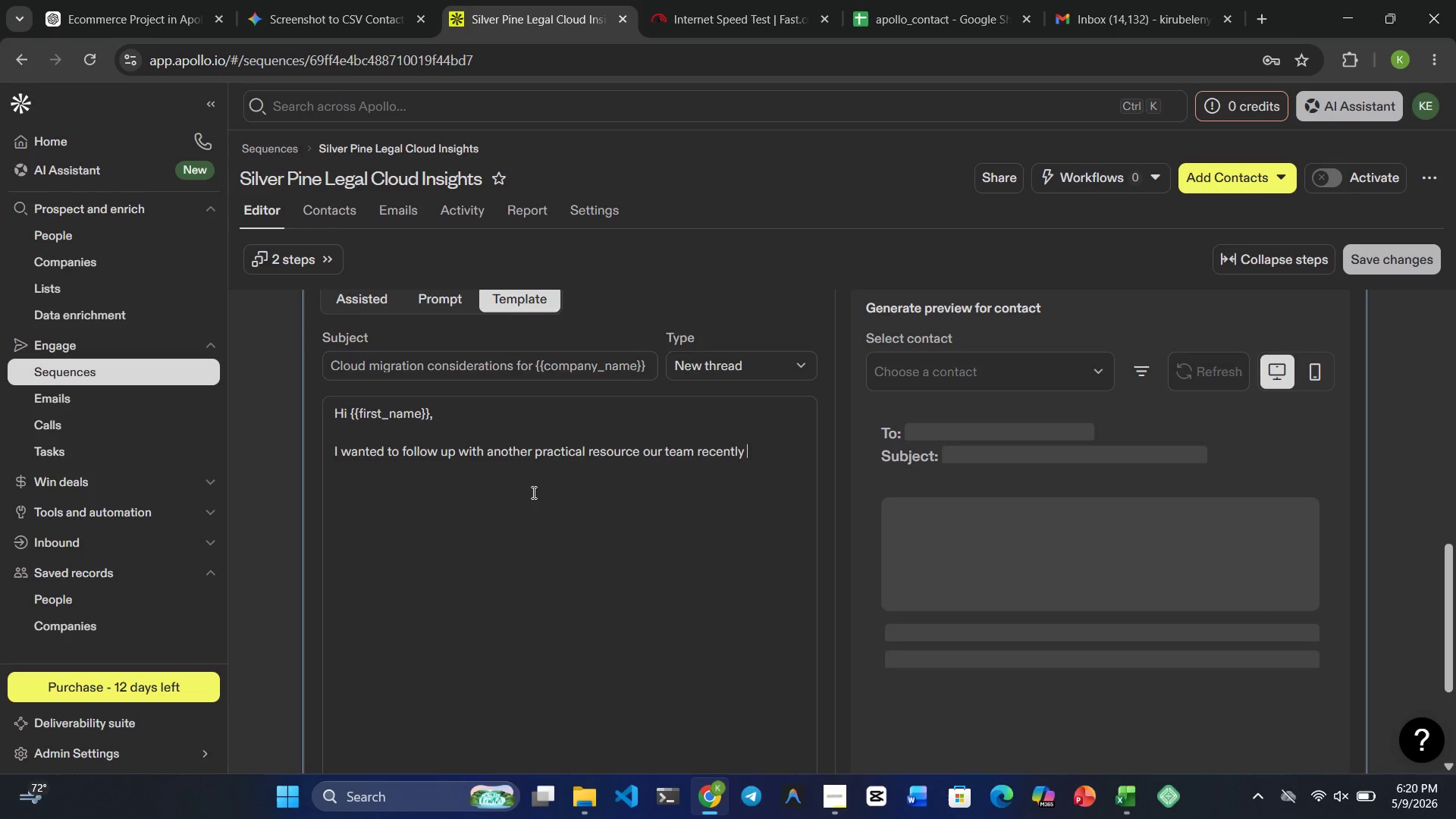 
type(shared:)
 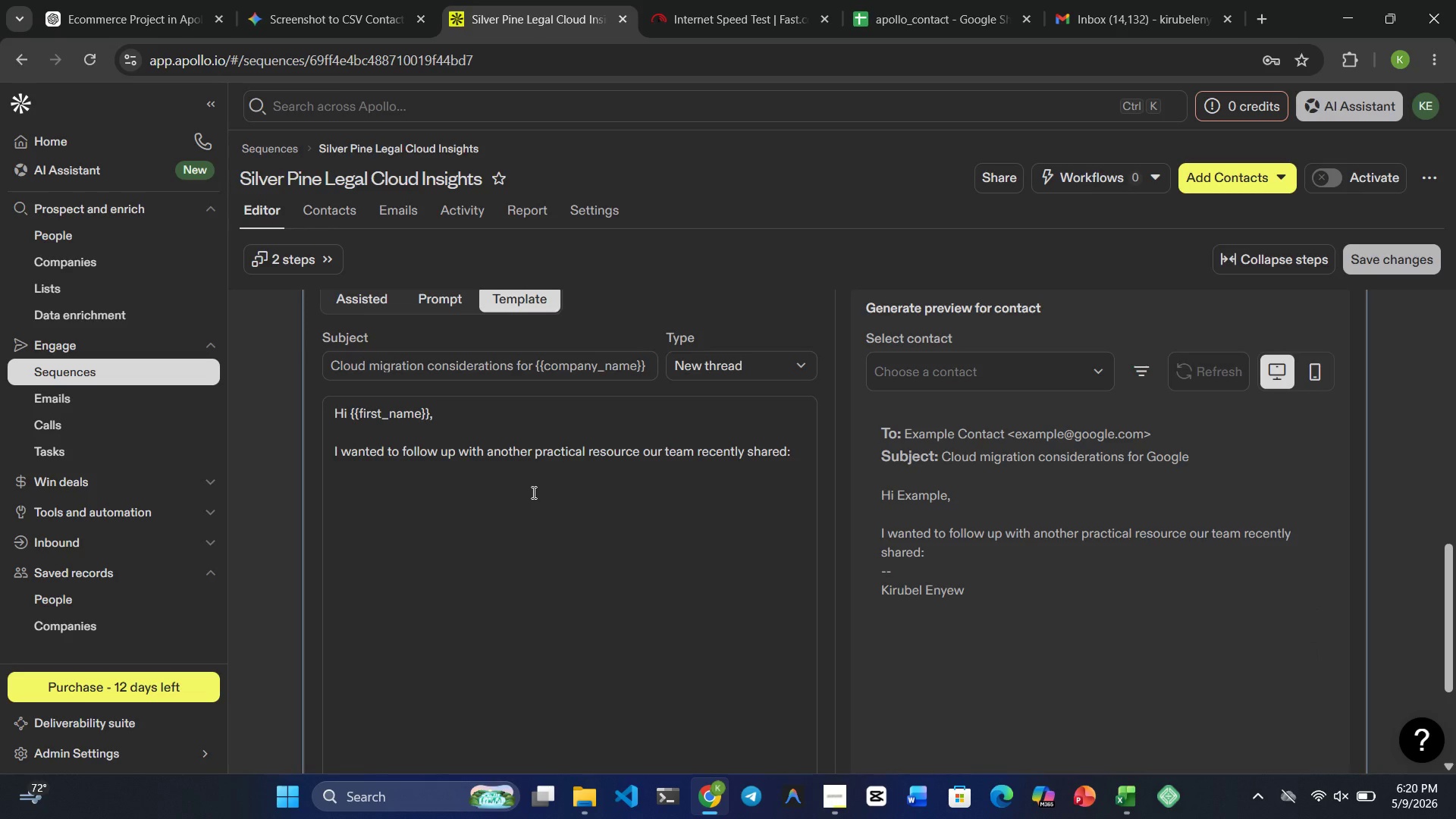 
key(Shift+Quote)
 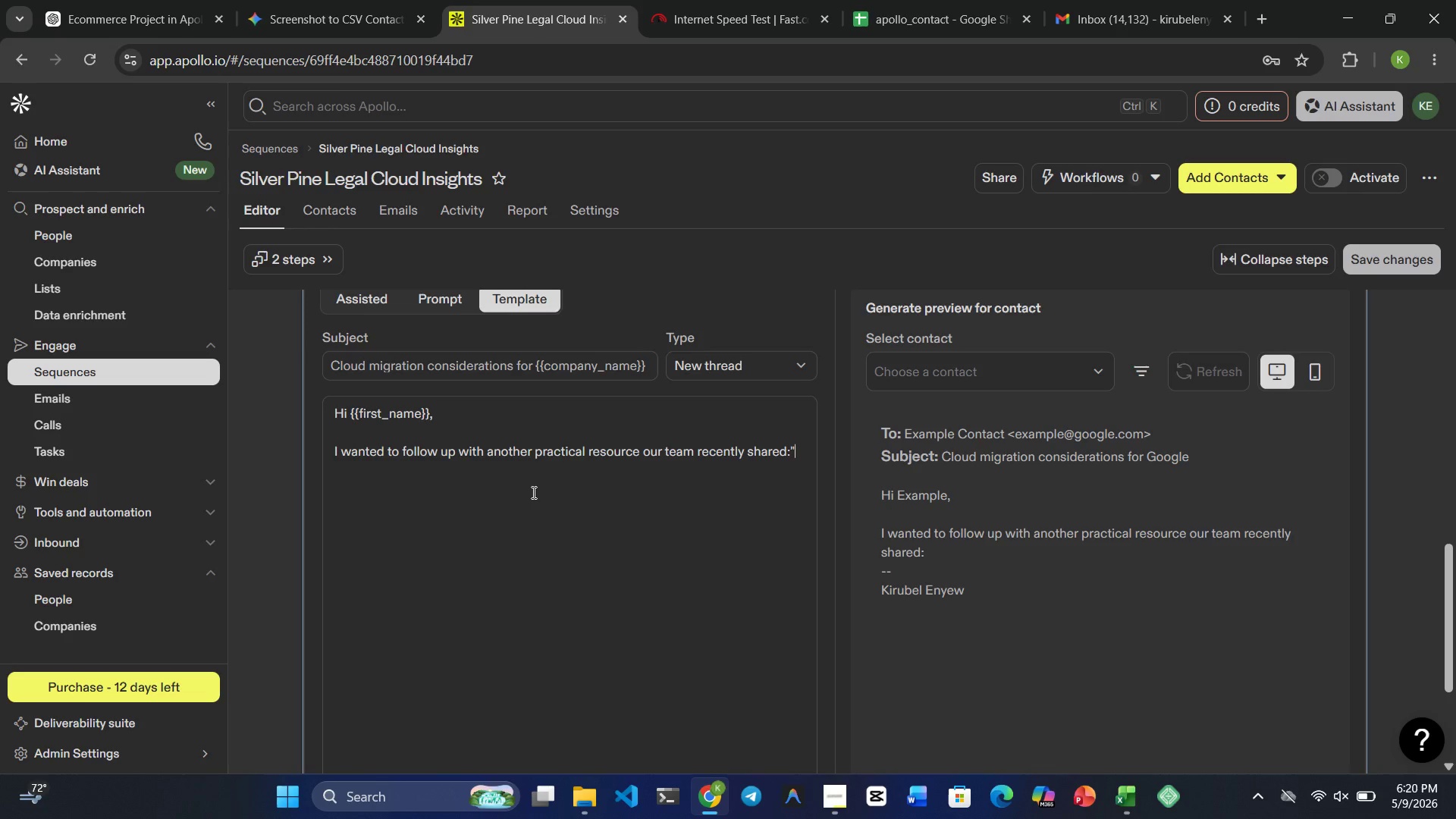 
key(Shift+Quote)
 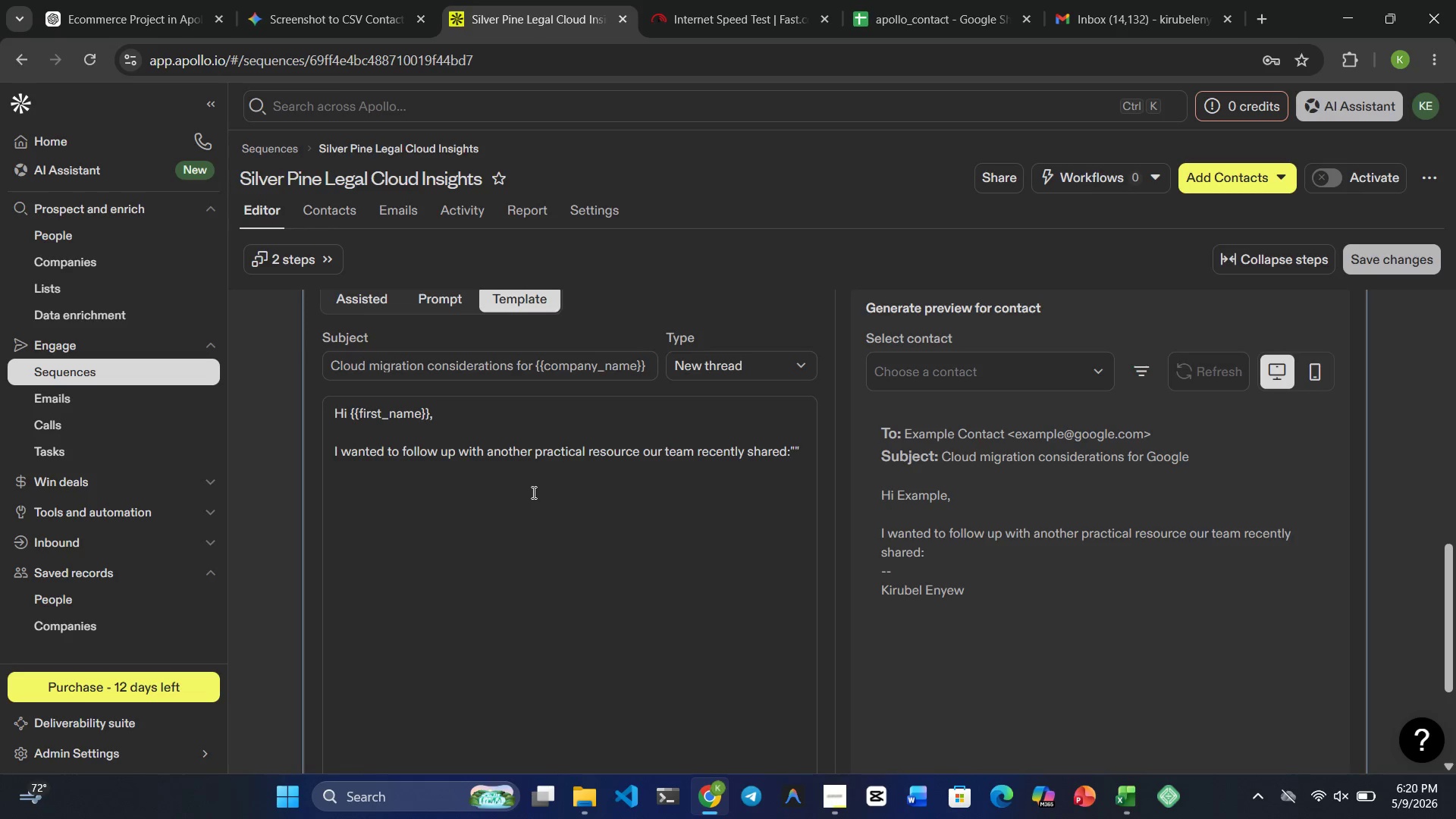 
key(ArrowLeft)
 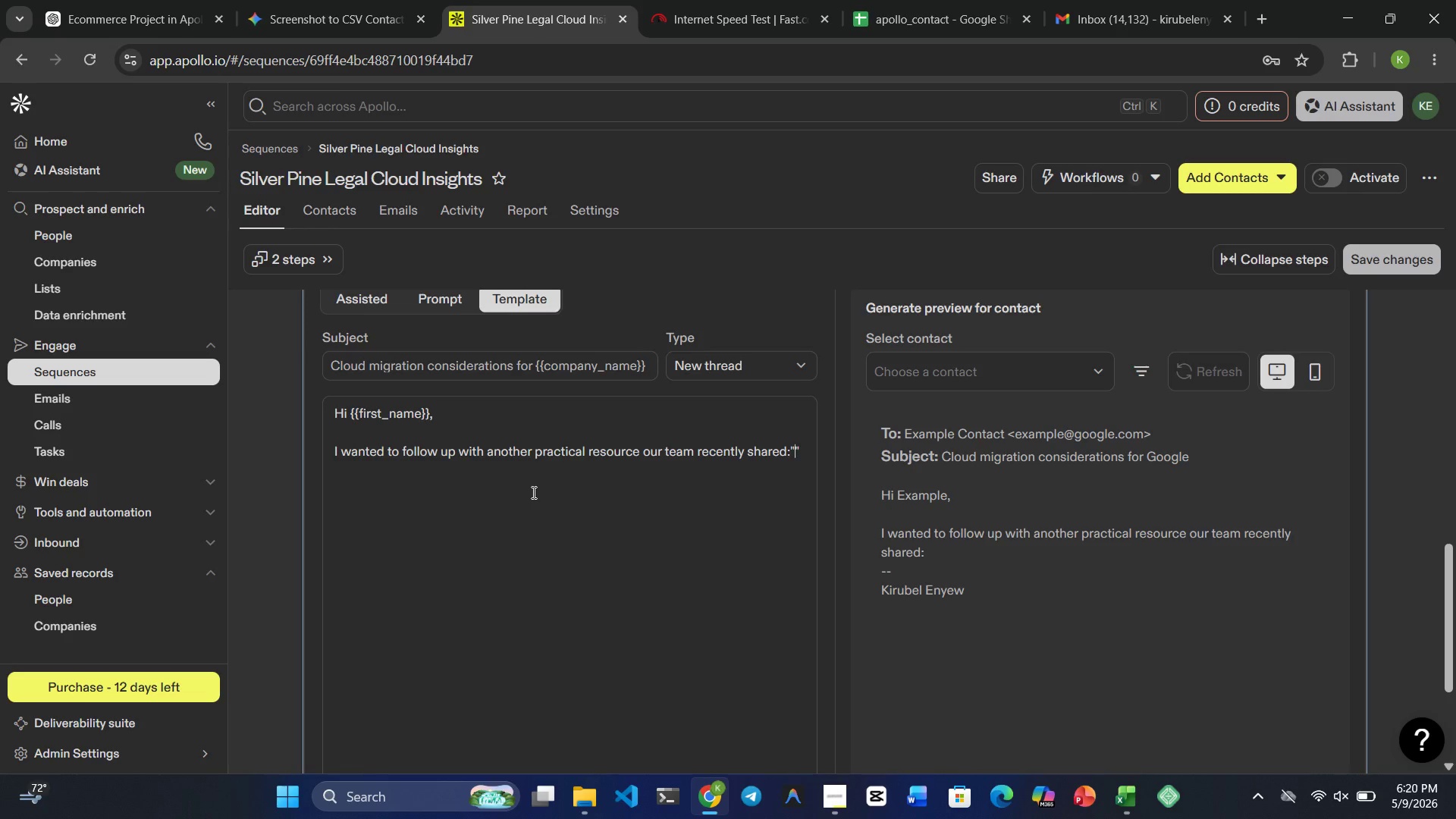 
type(Te)
key(Backspace)
type(he )
 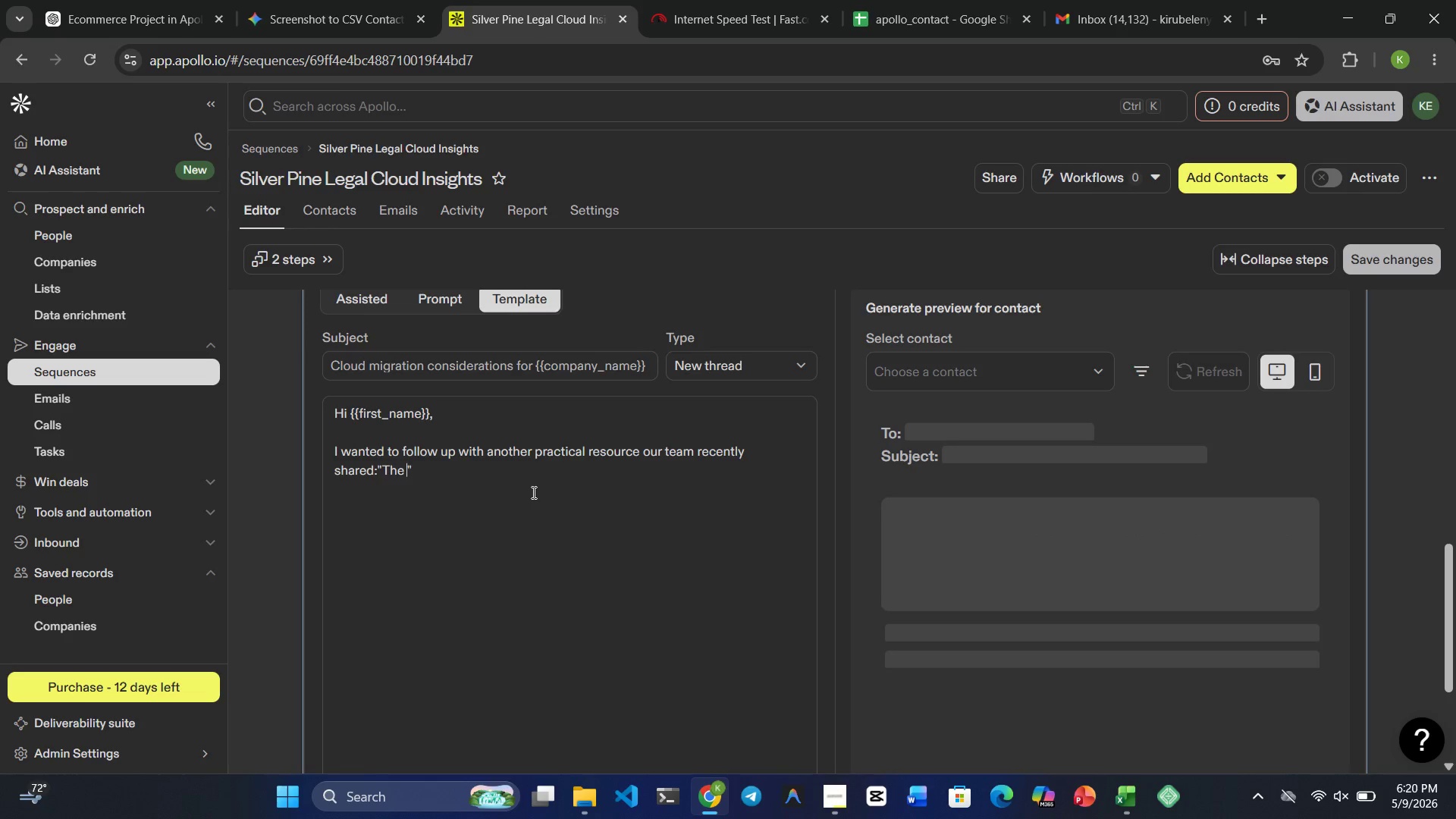 
type(Cloud Migrs)
key(Backspace)
type(ation Checklist.)
 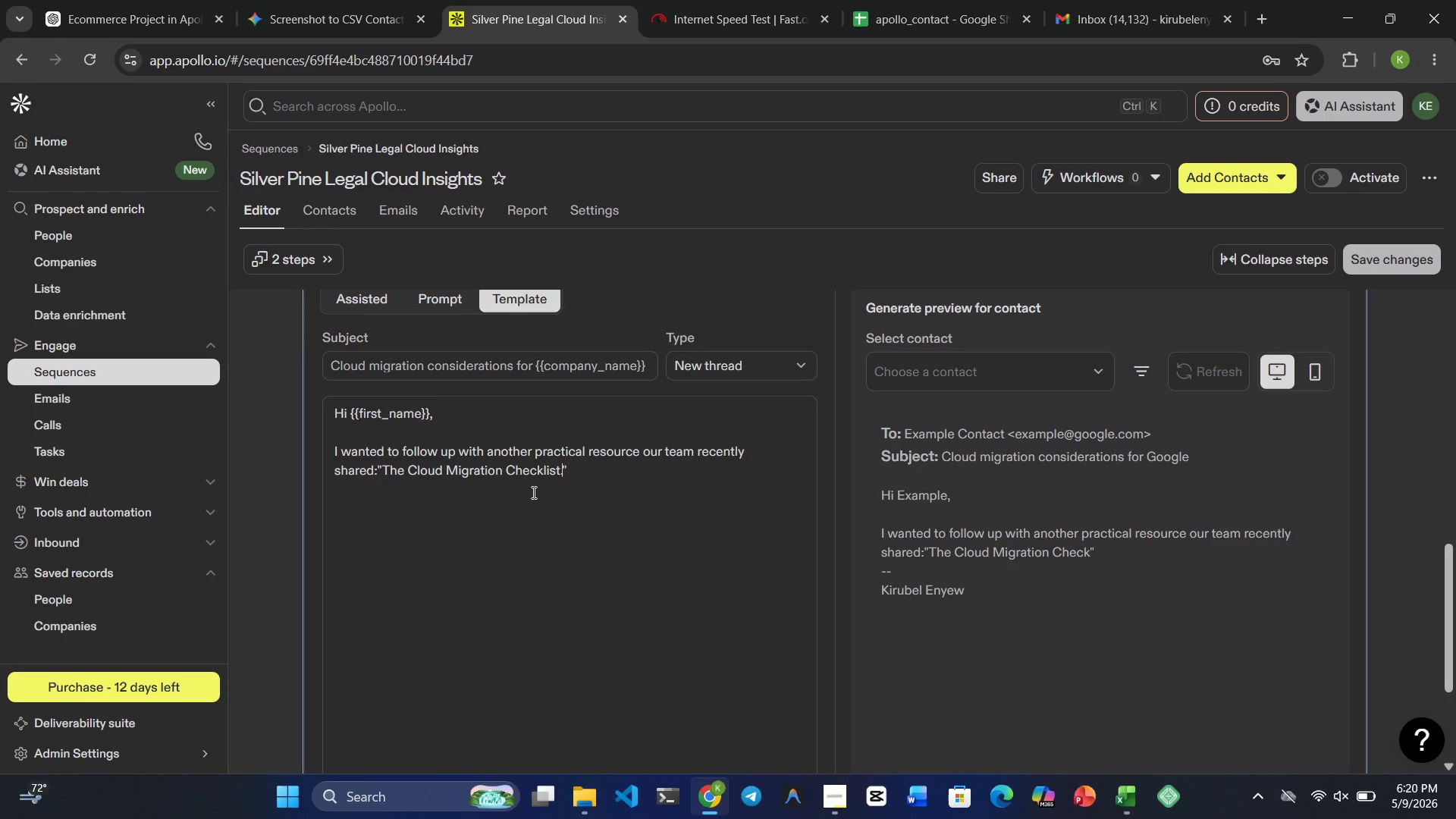 
wait(17.36)
 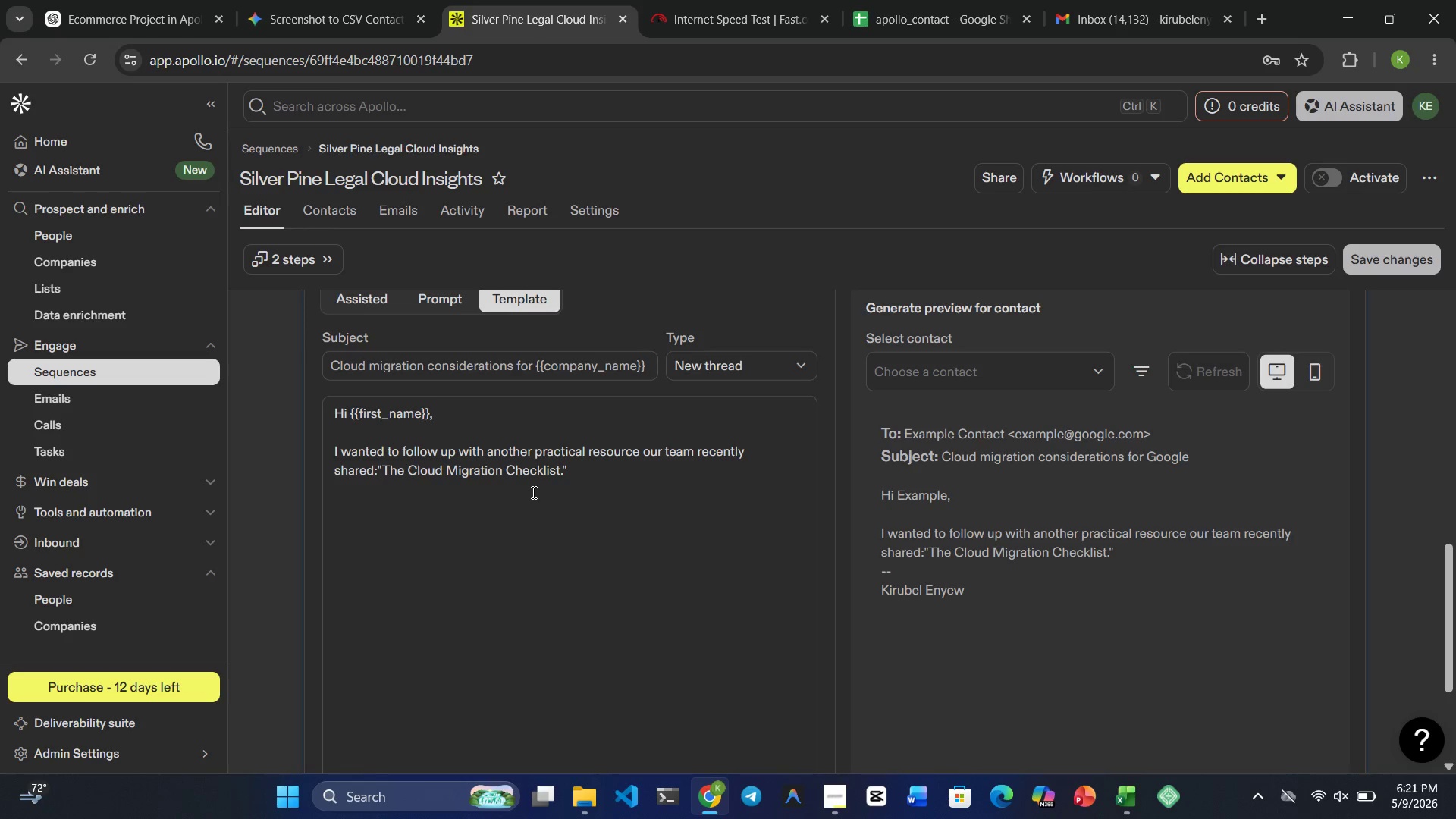 
key(ArrowRight)
 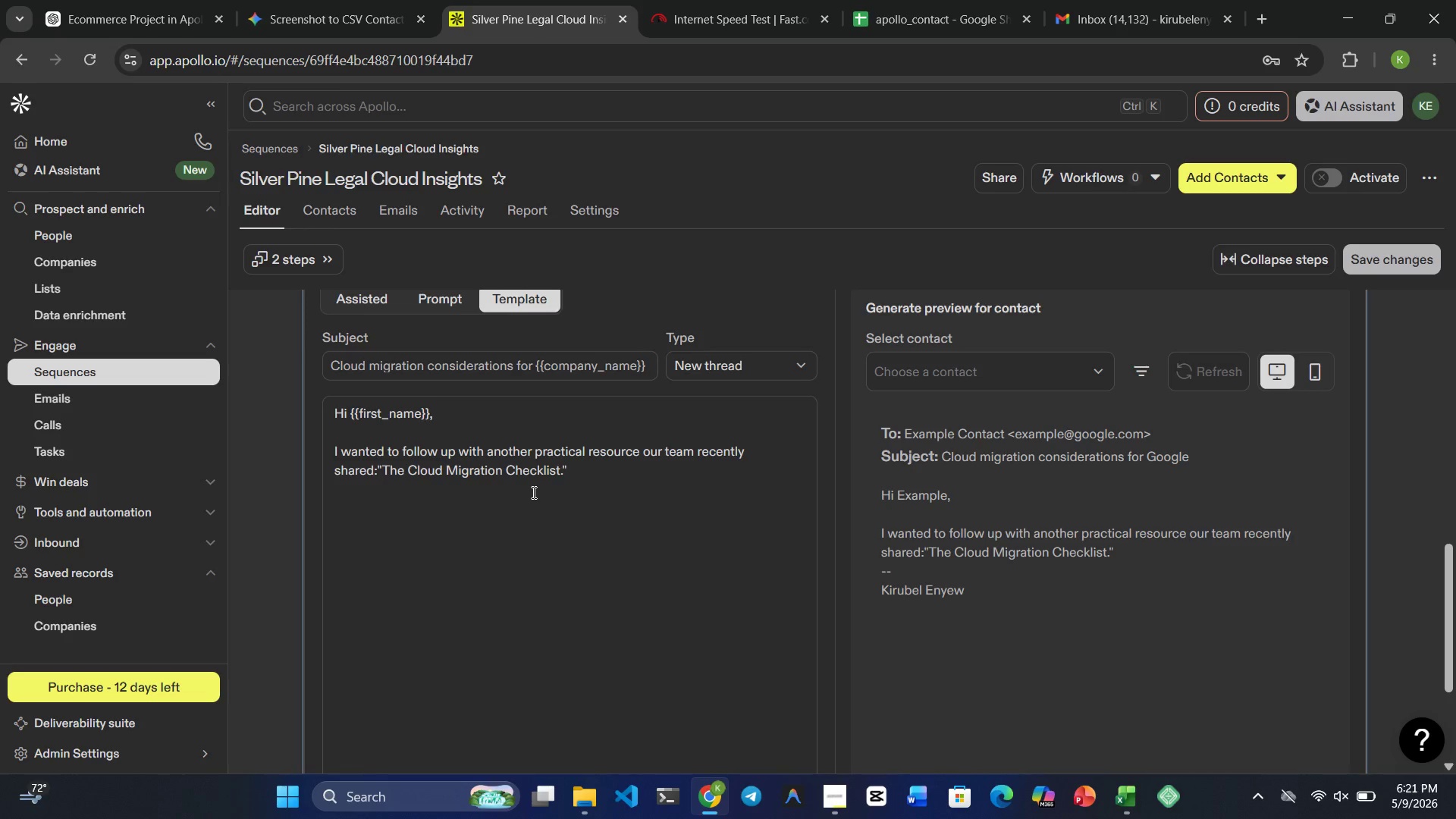 
key(Enter)
 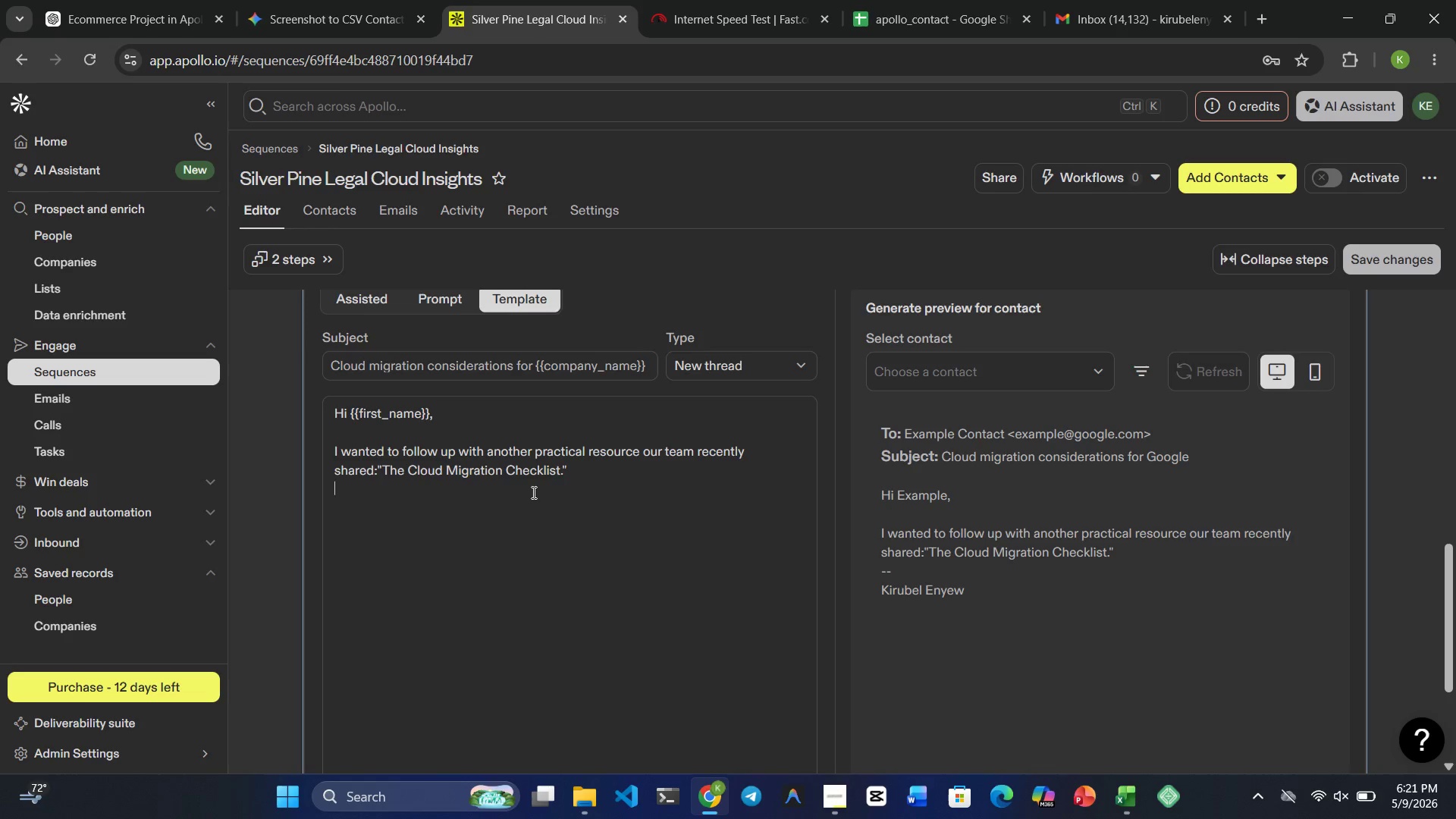 
key(Enter)
 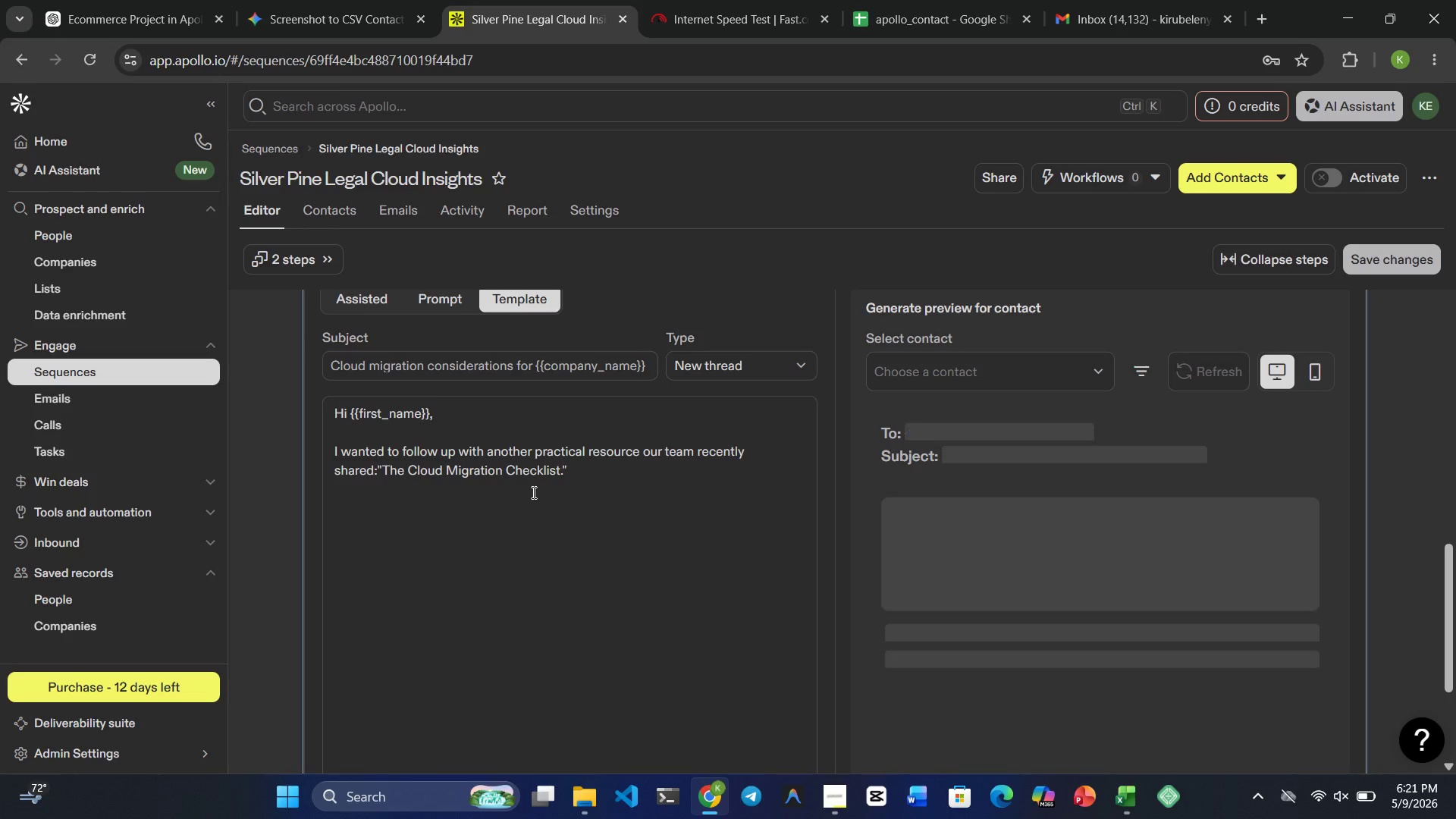 
type(It outline s)
key(Backspace)
key(Backspace)
type(s several considerations )
 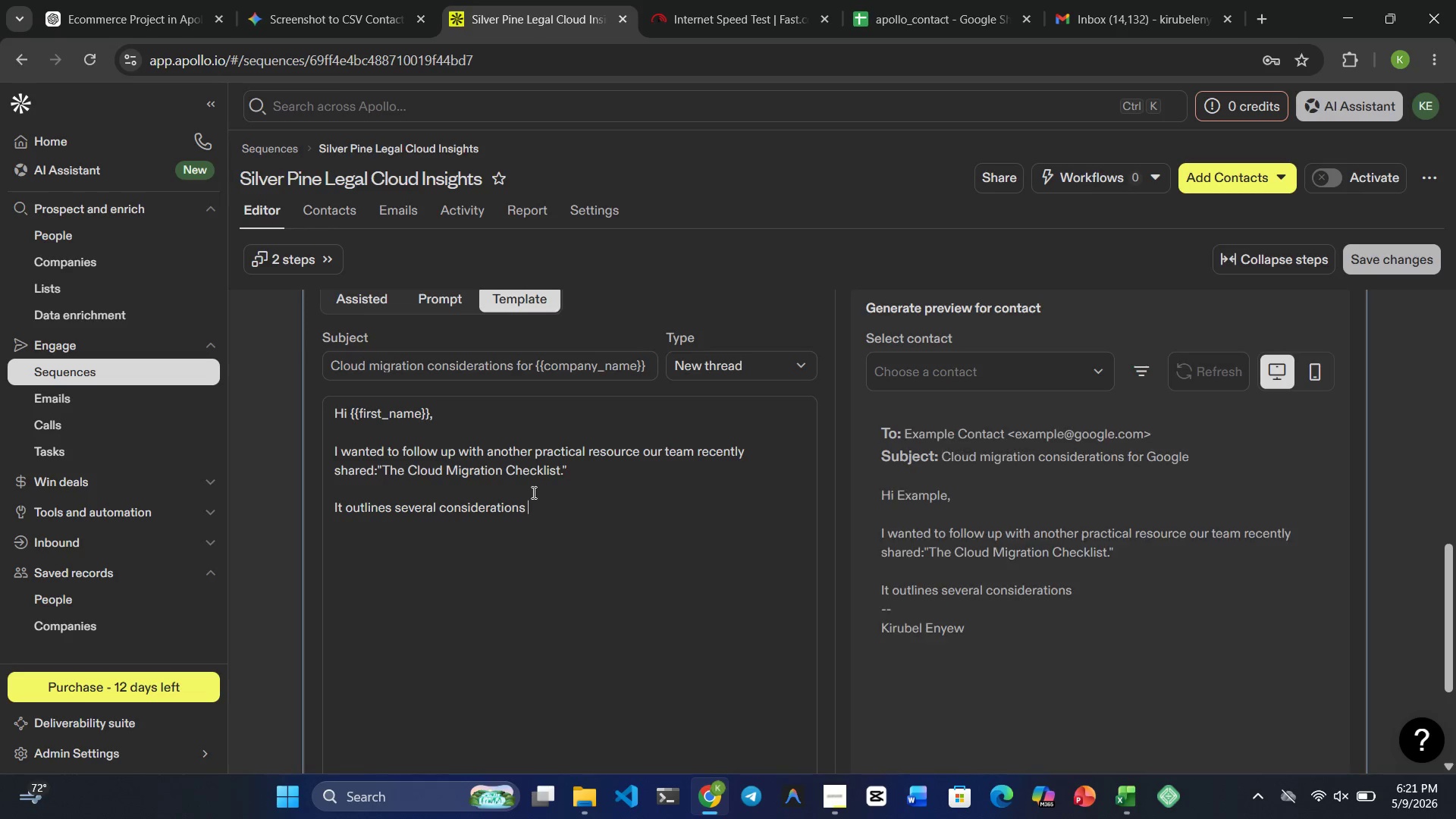 
type(law firms commmonly)
key(Backspace)
key(Backspace)
type(mmonly )
 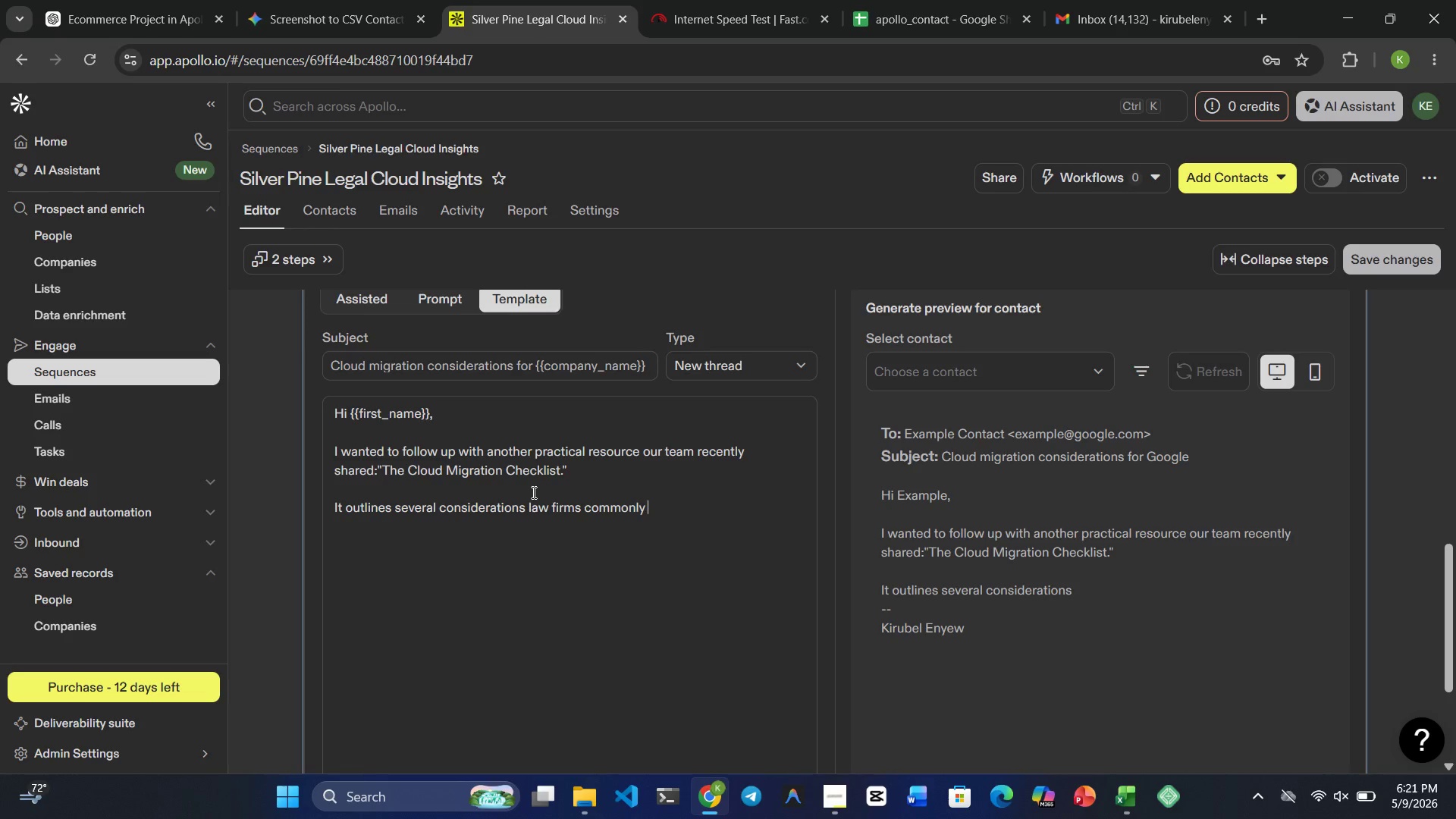 
type(evaluate when )
 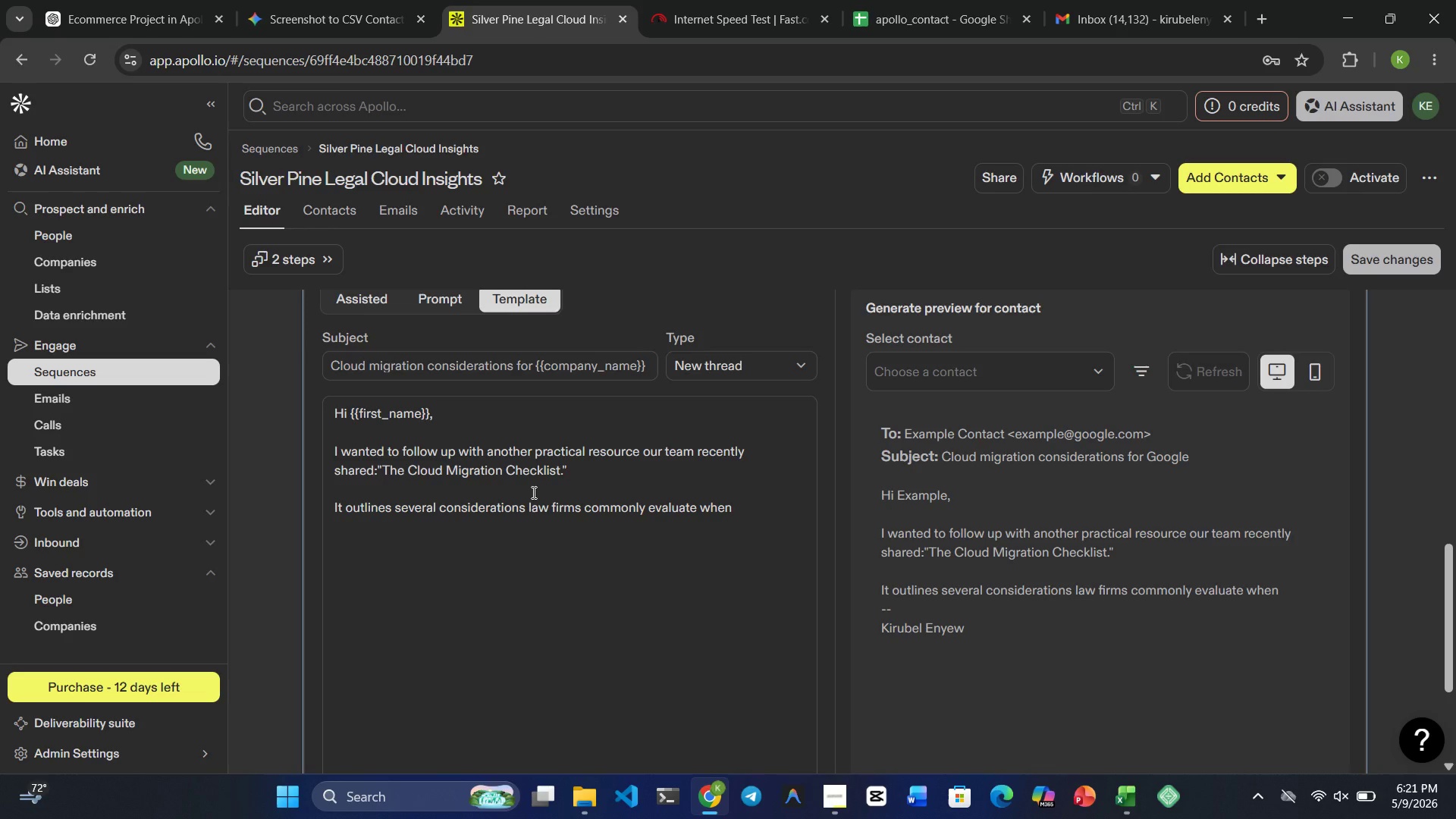 
wait(6.86)
 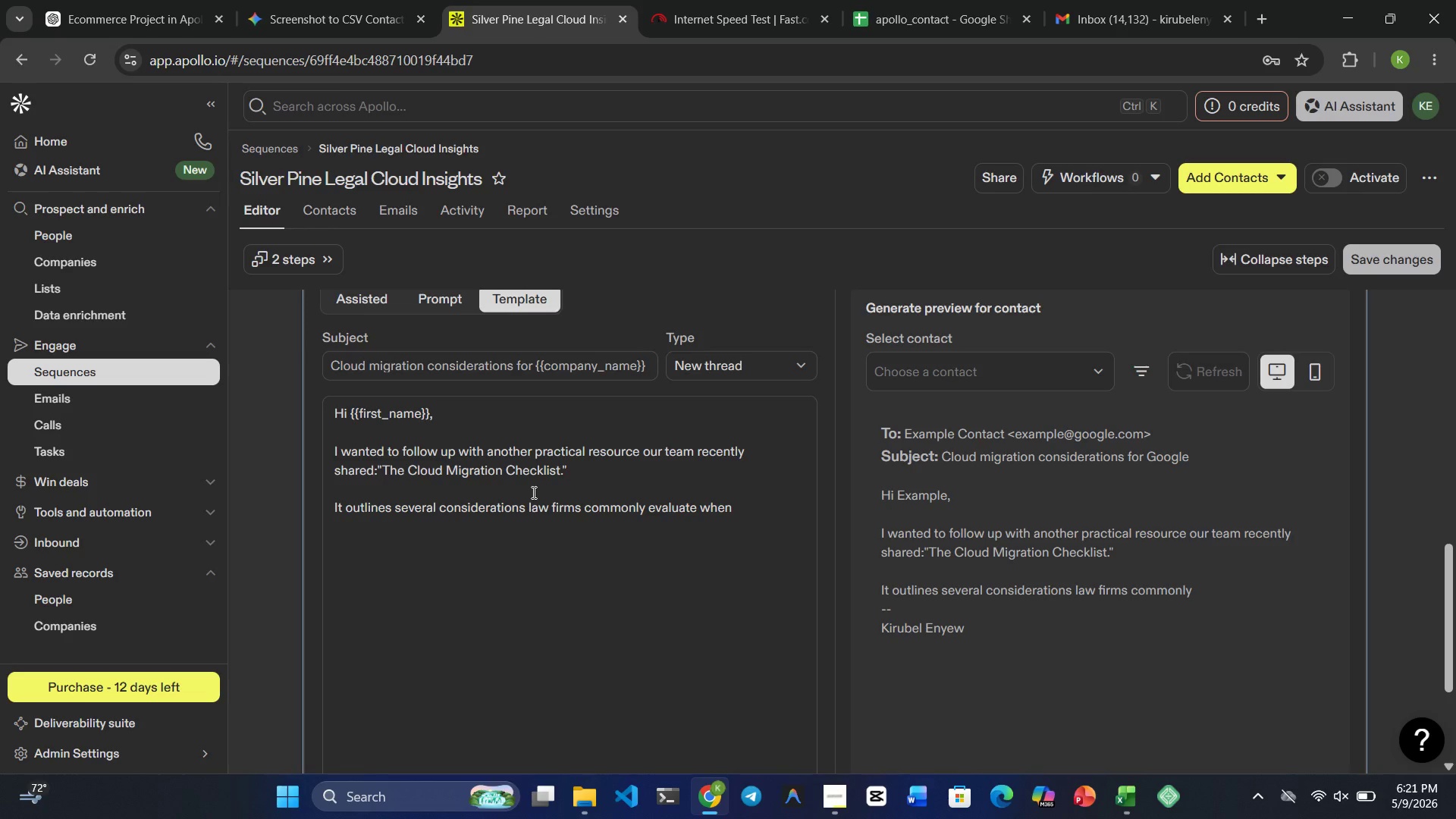 
type(moderni)
 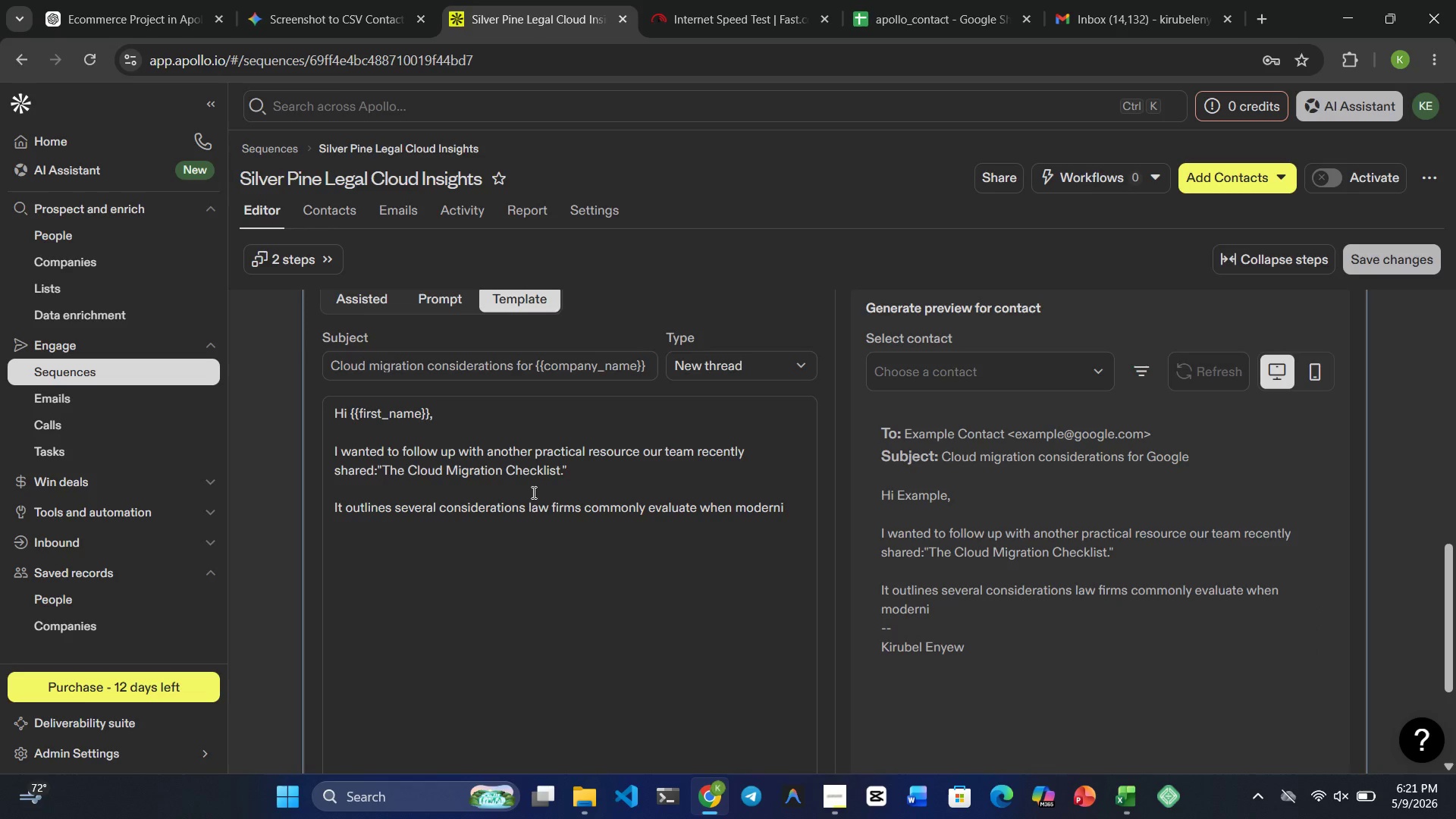 
type(zing )
 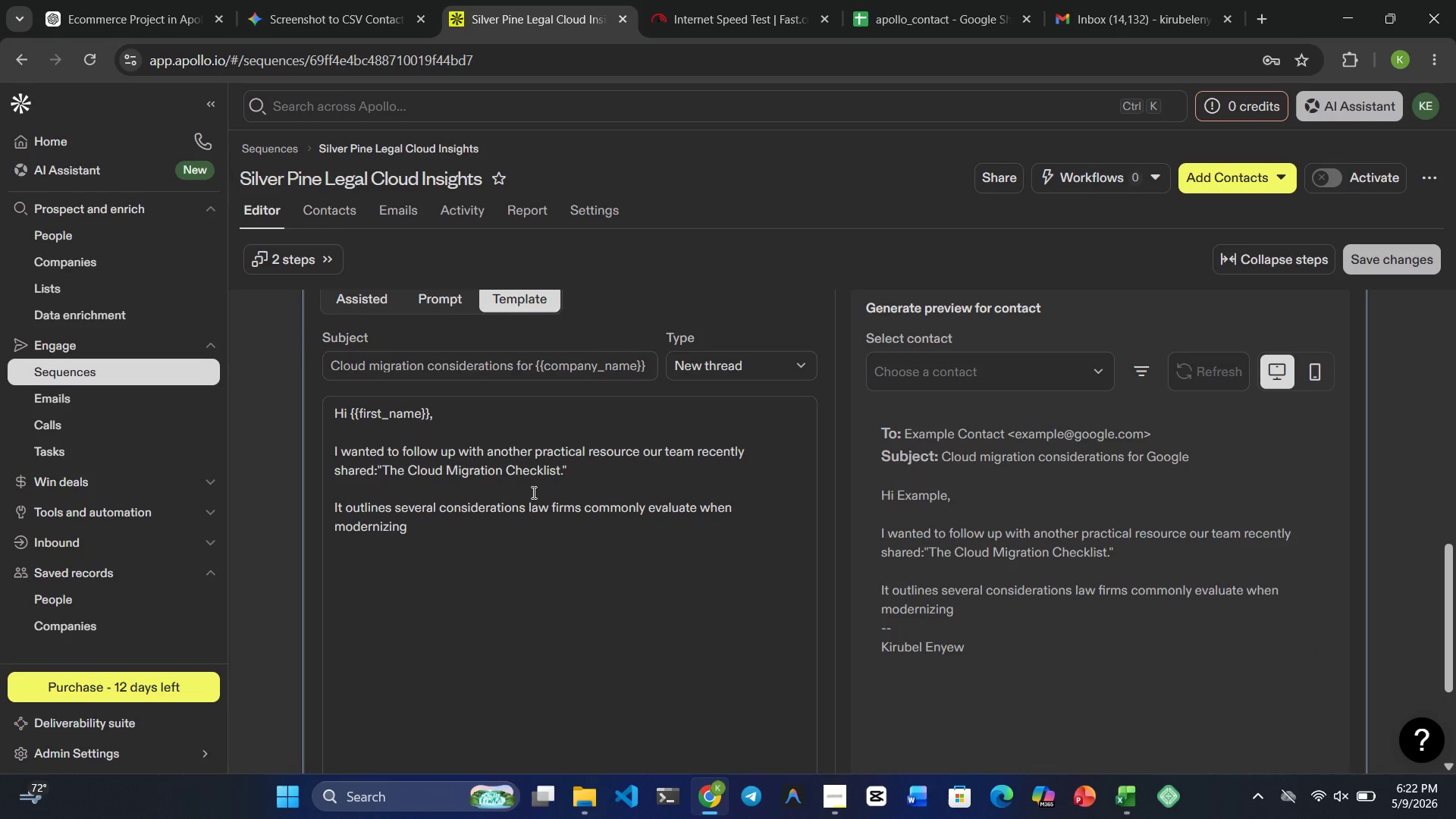 
wait(5.11)
 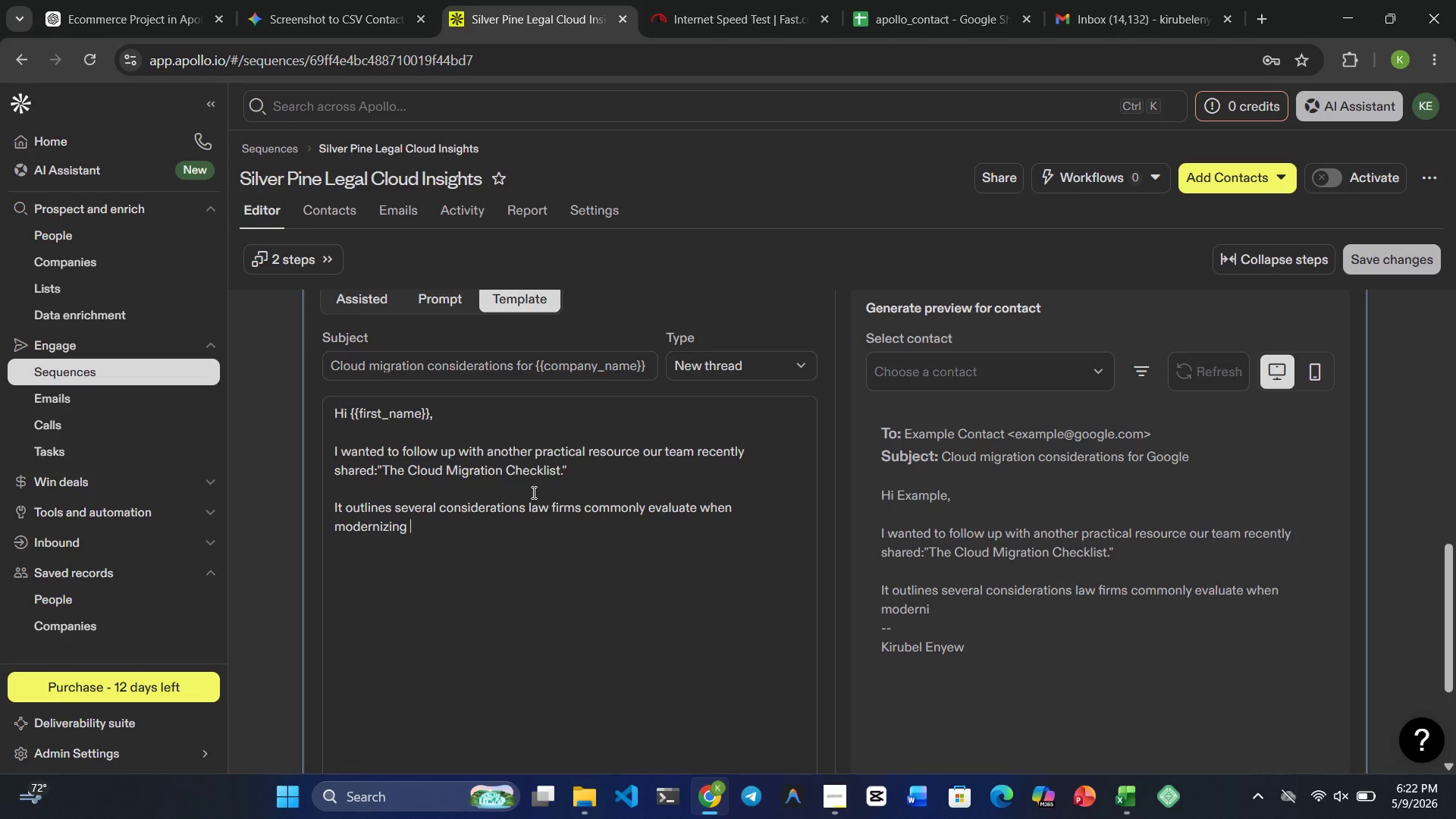 
type(infrastructure while maint)
 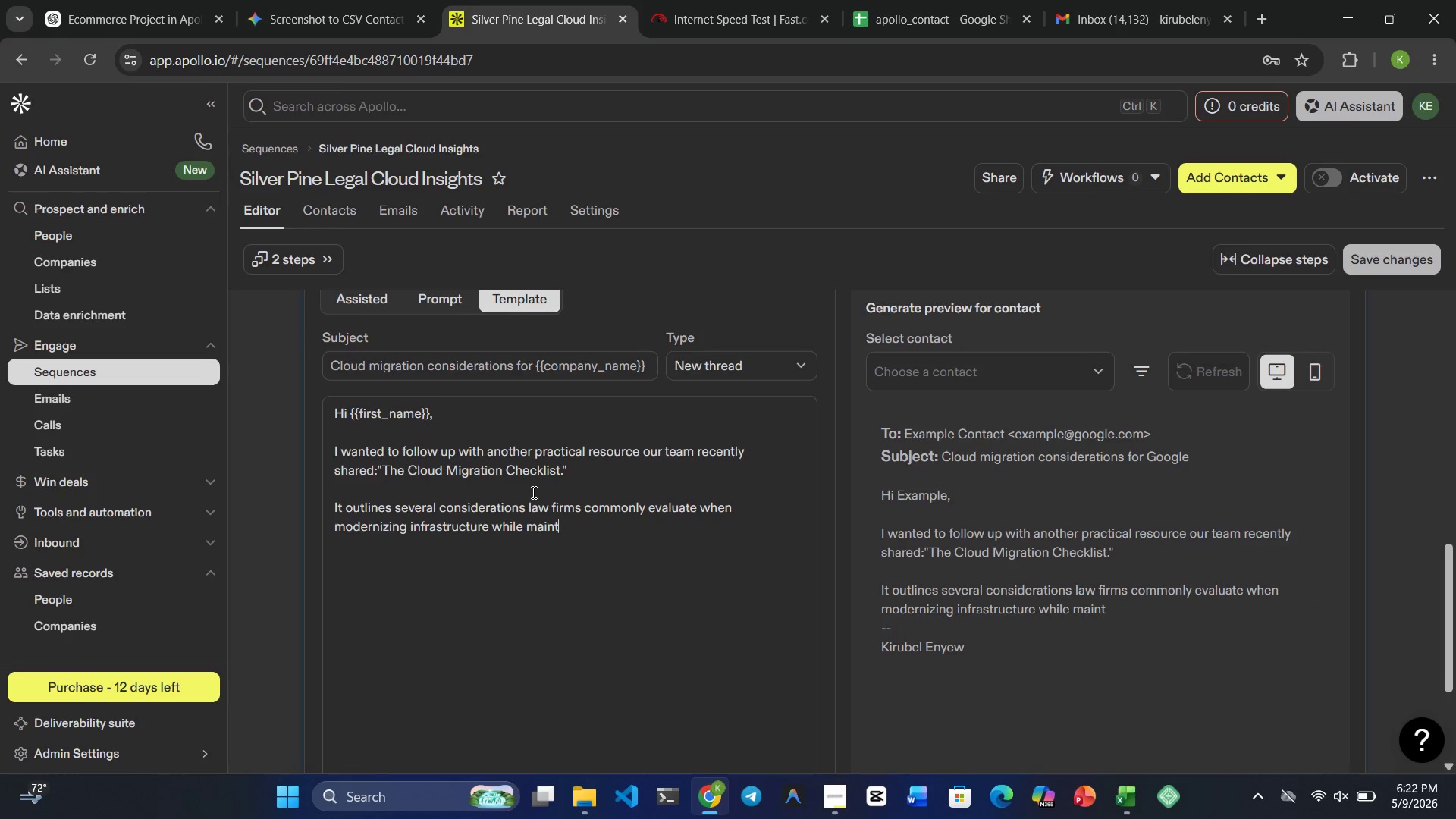 
type(aining documnet )
key(Backspace)
key(Backspace)
key(Backspace)
key(Backspace)
type(ent )
 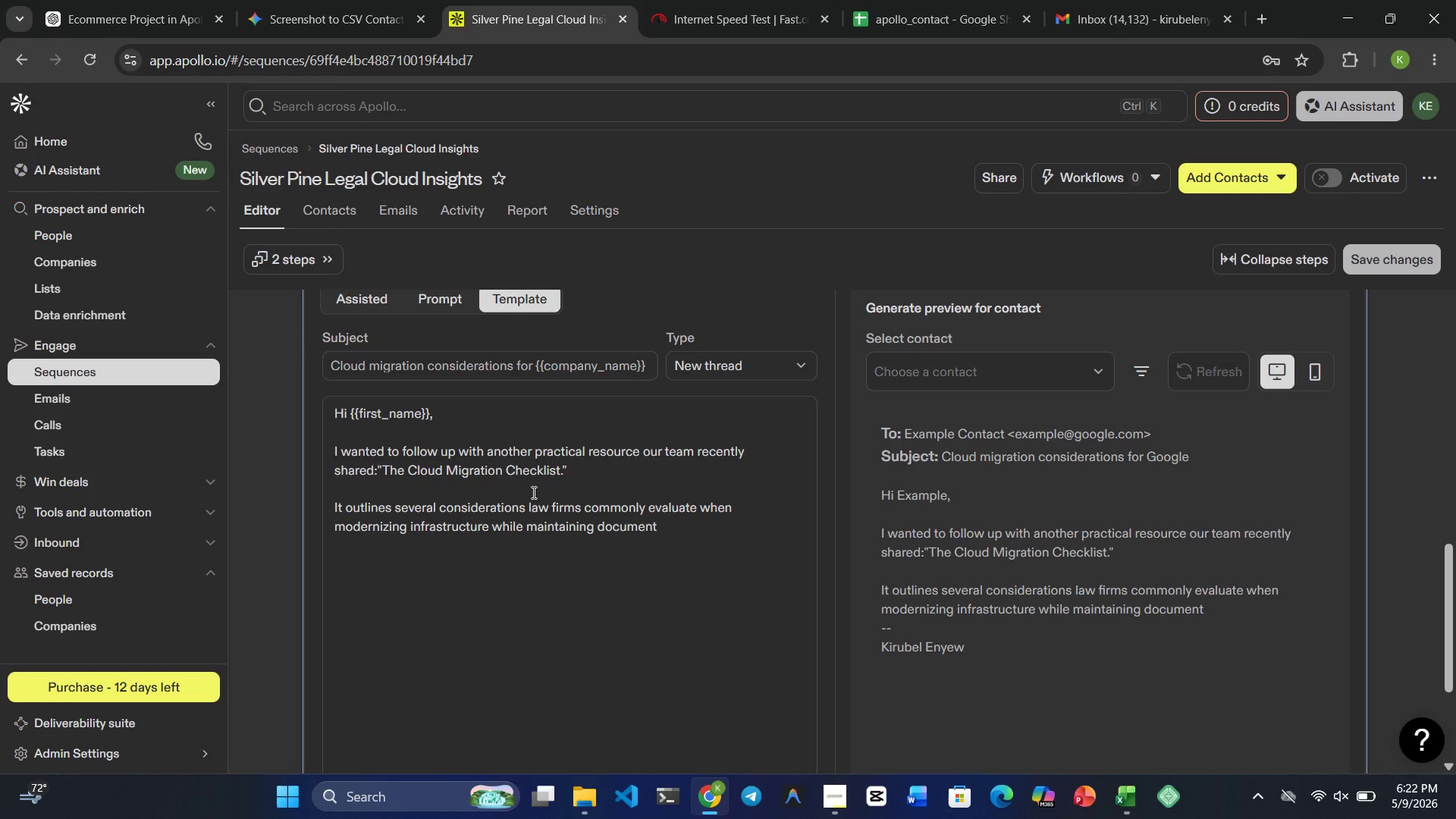 
wait(15.41)
 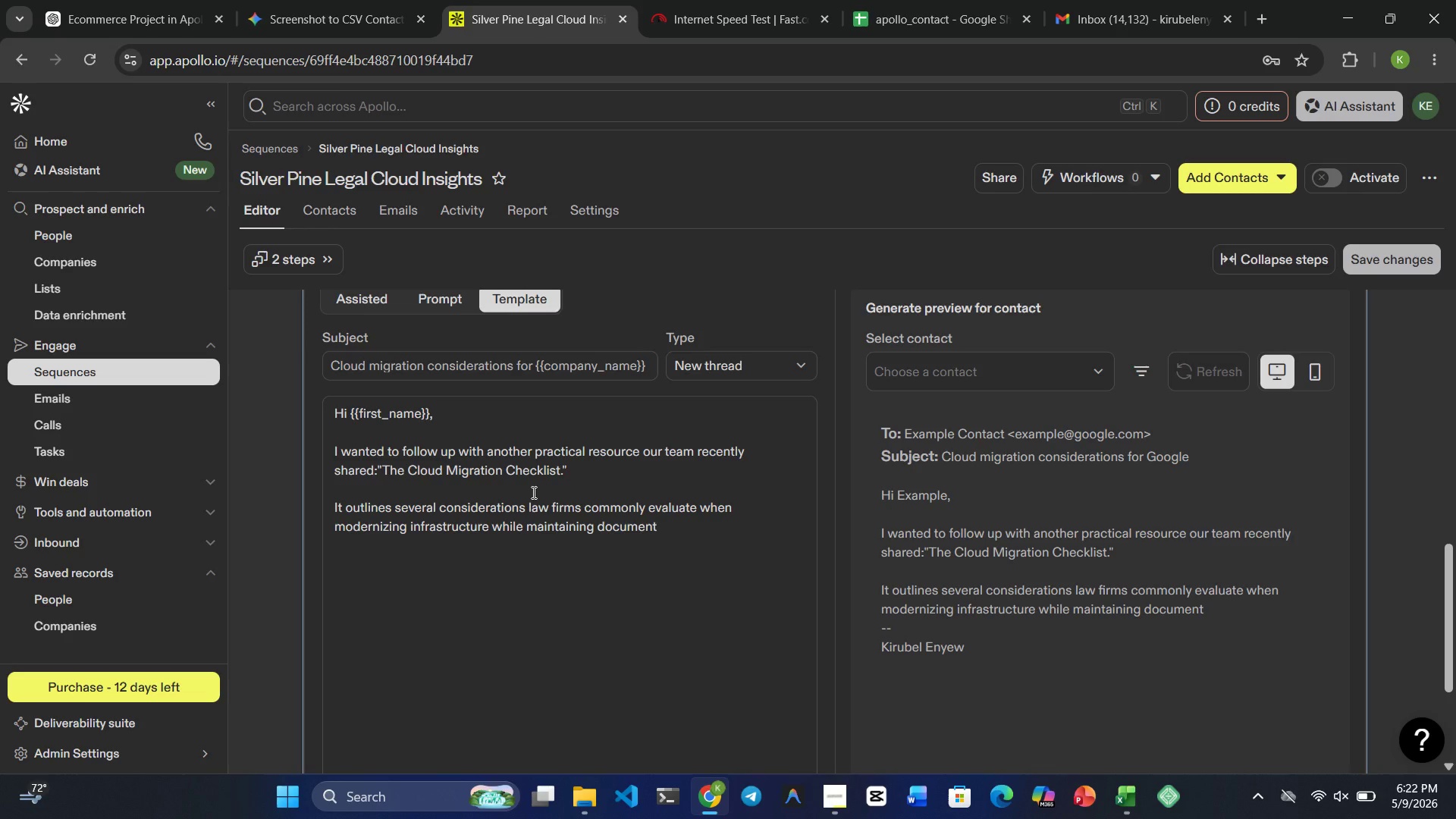 
type(security, compliance, )
 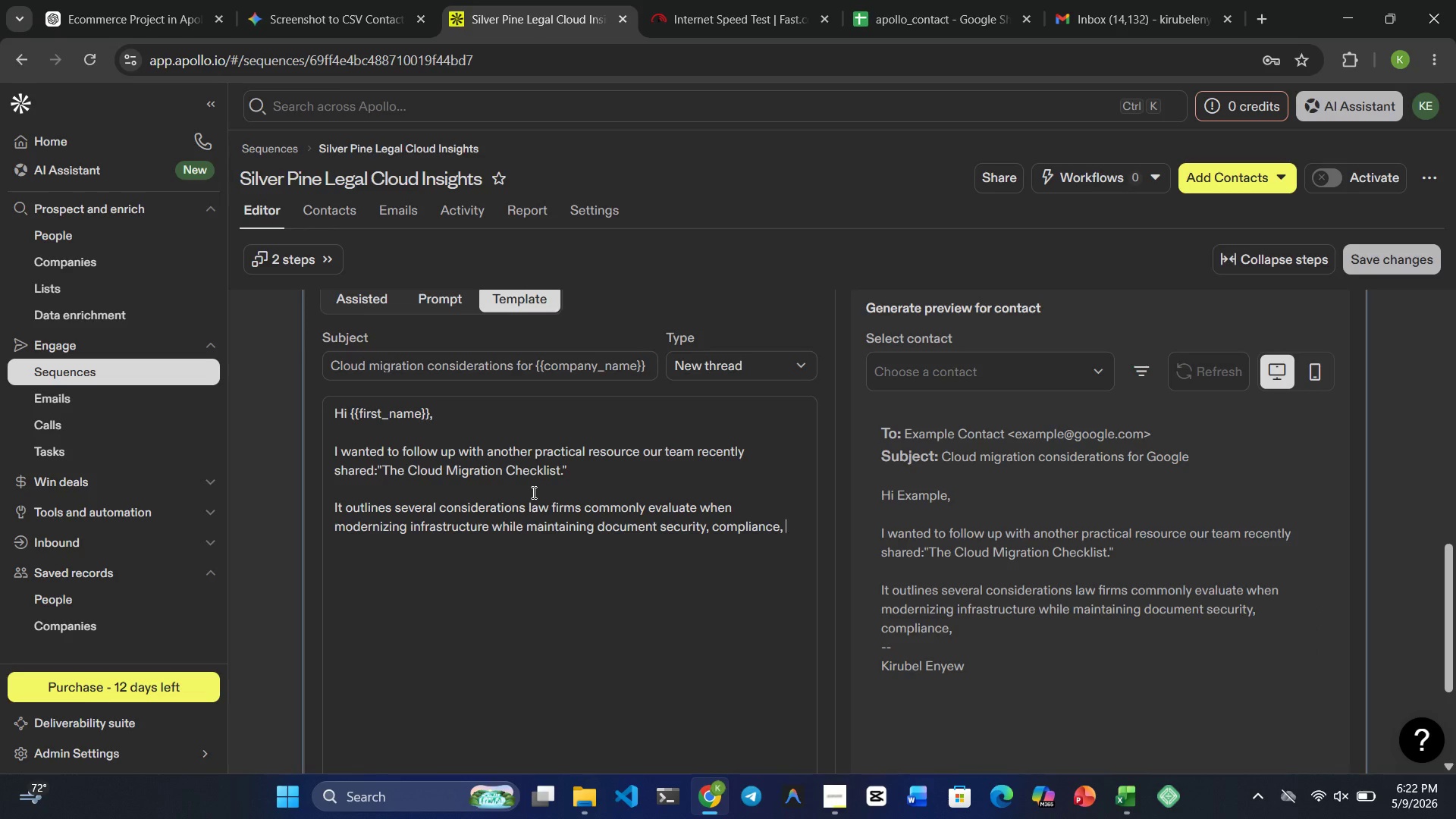 
type(and predictable )
 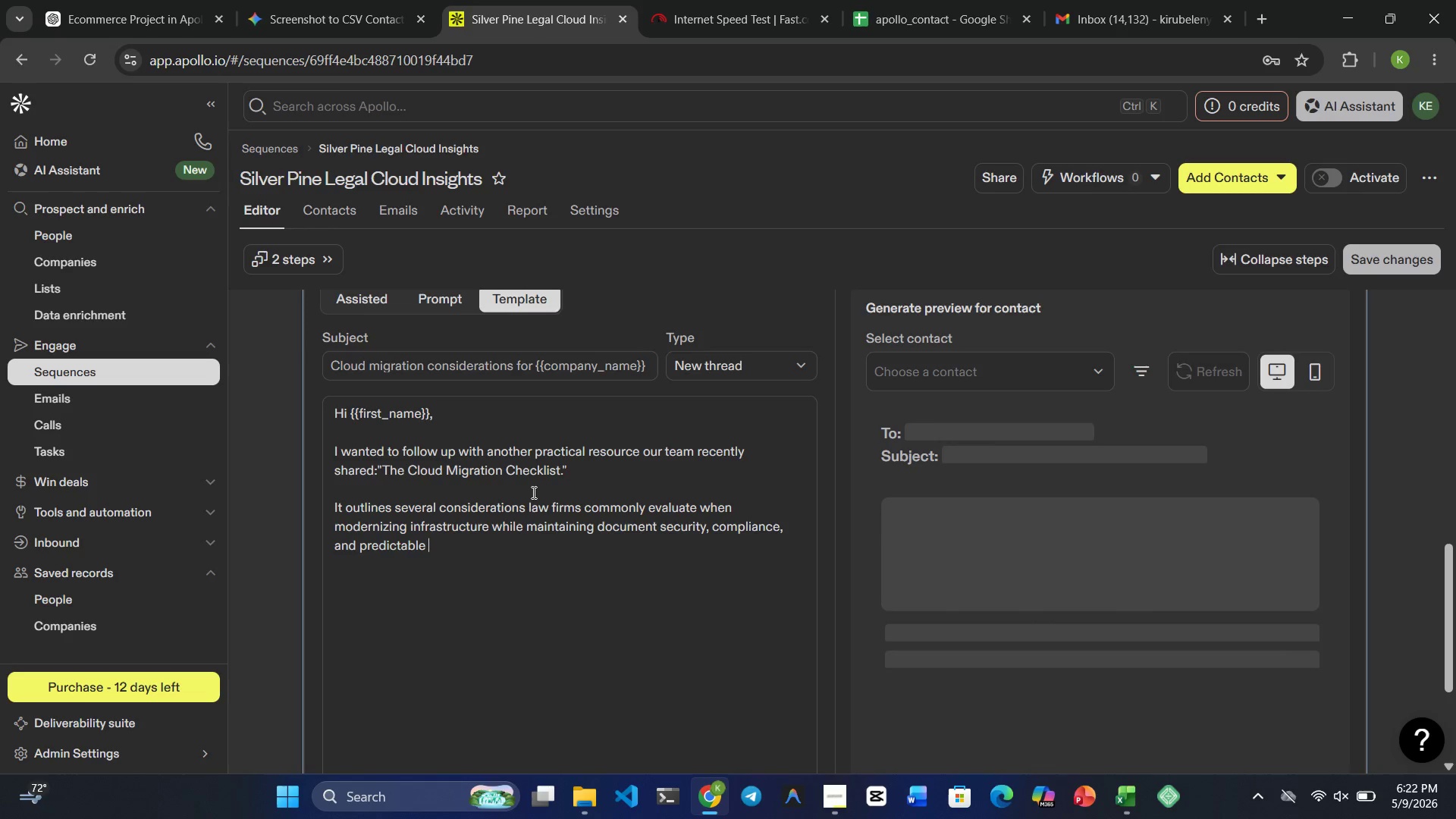 
type(operations.)
 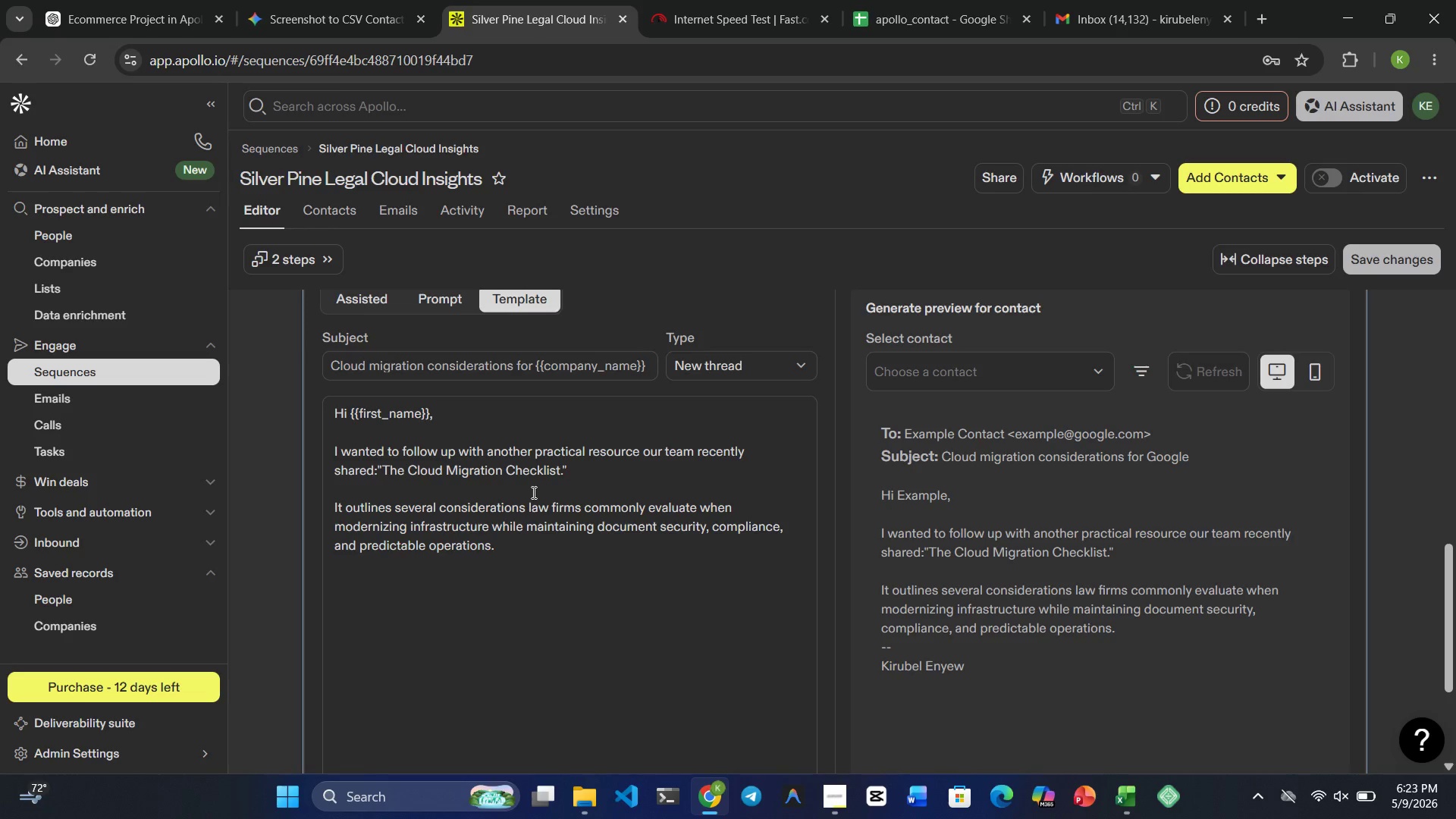 
wait(14.19)
 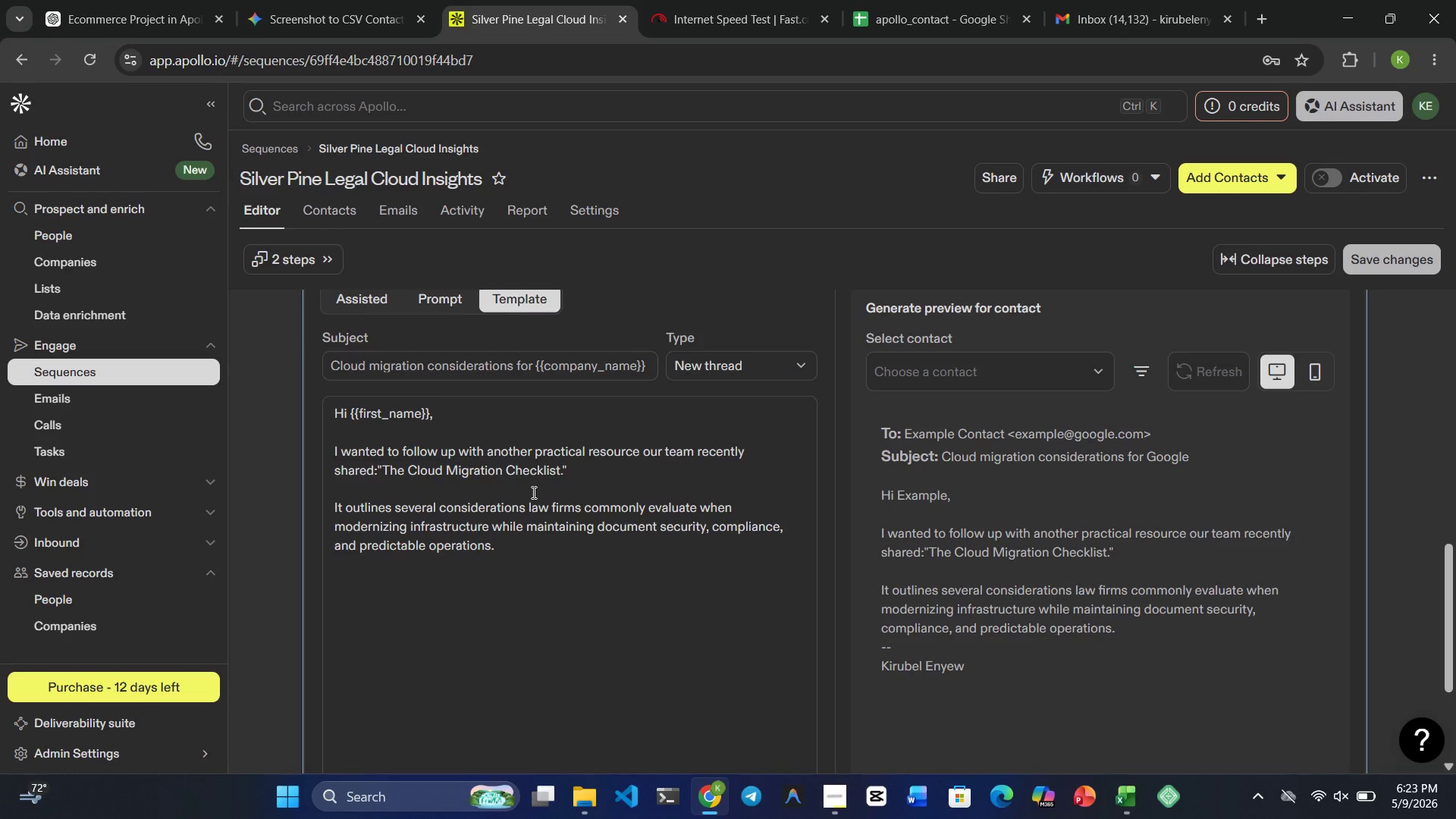 
key(Enter)
 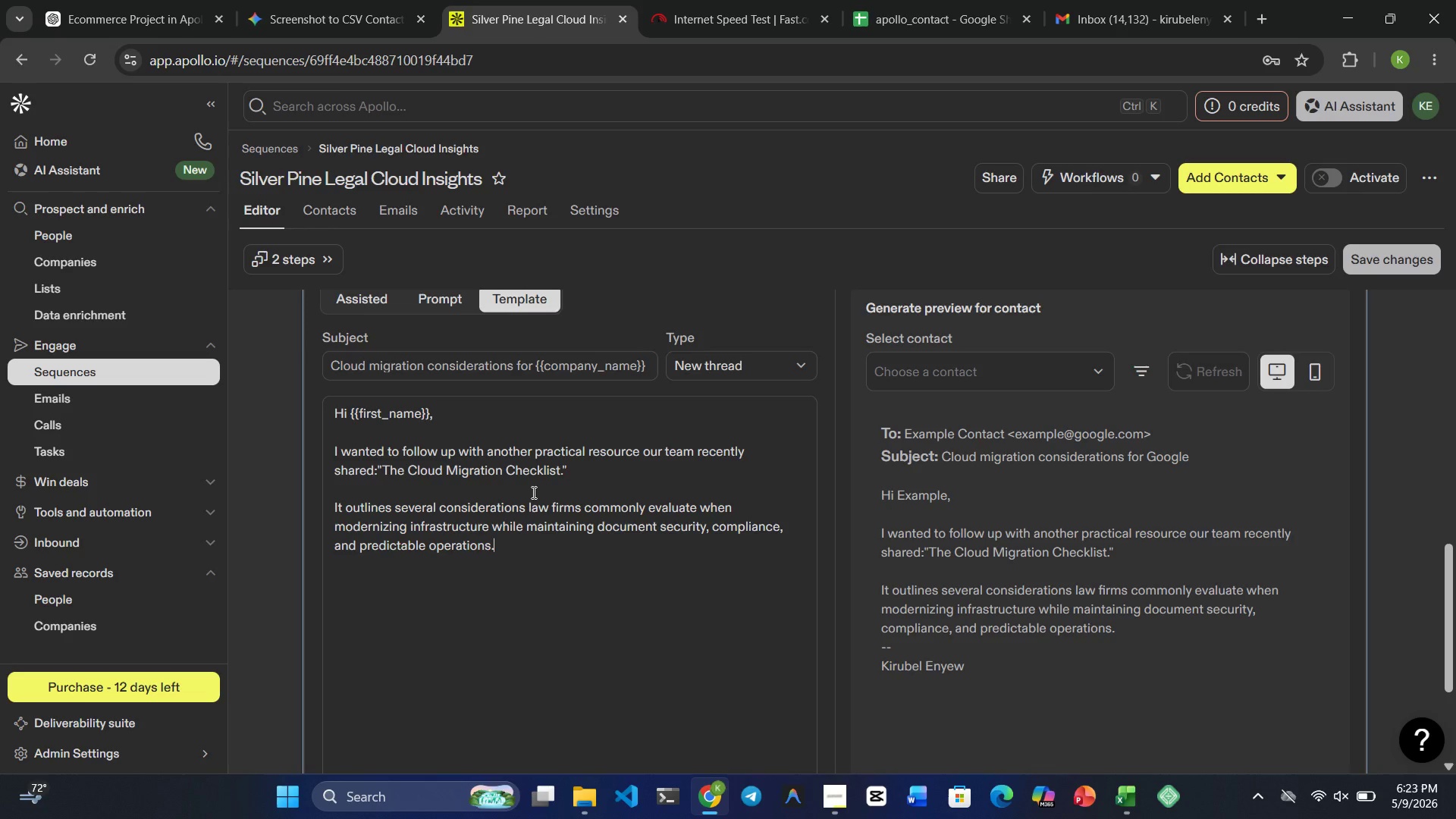 
key(Enter)
 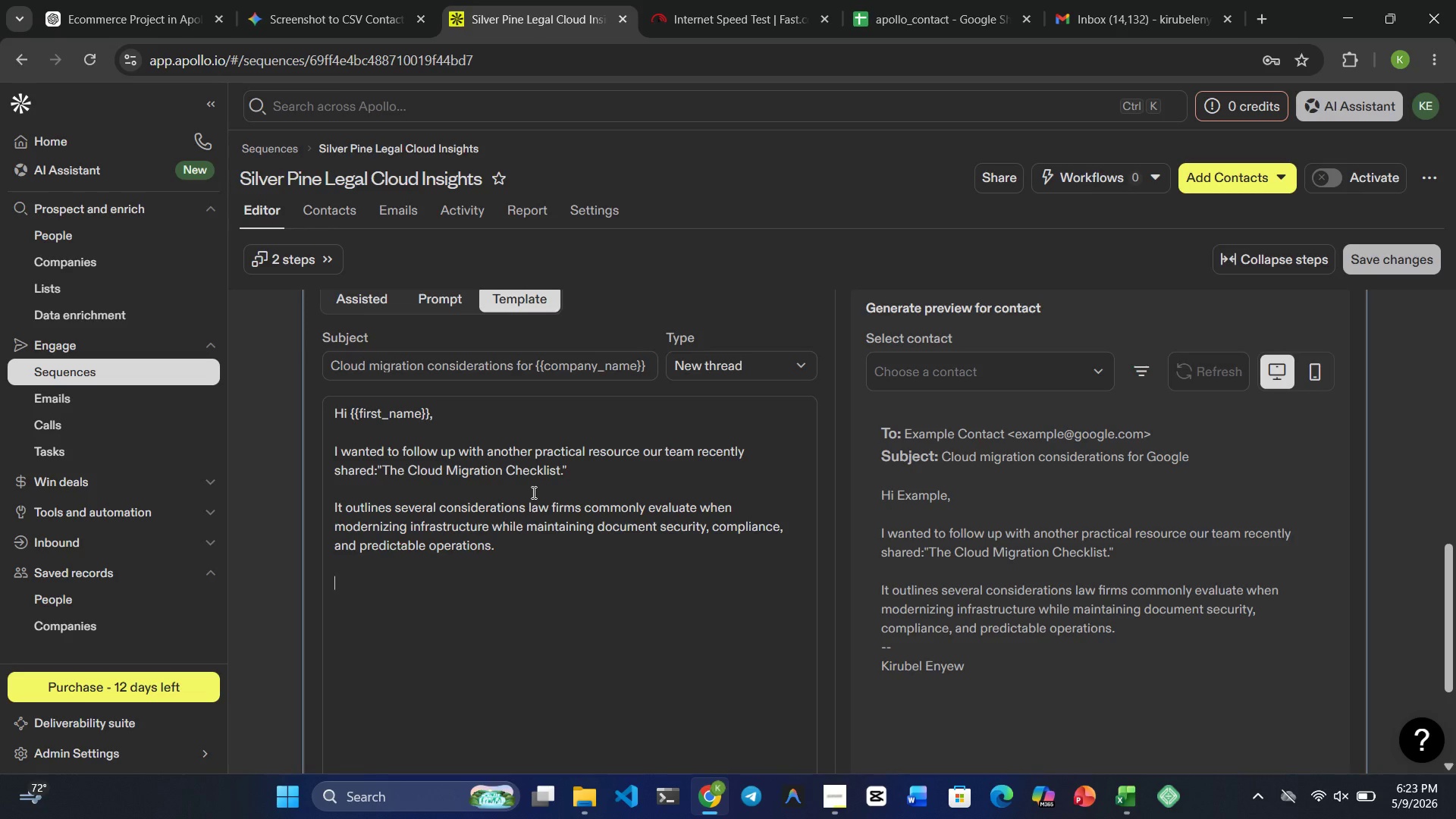 
type(Since firms in )
 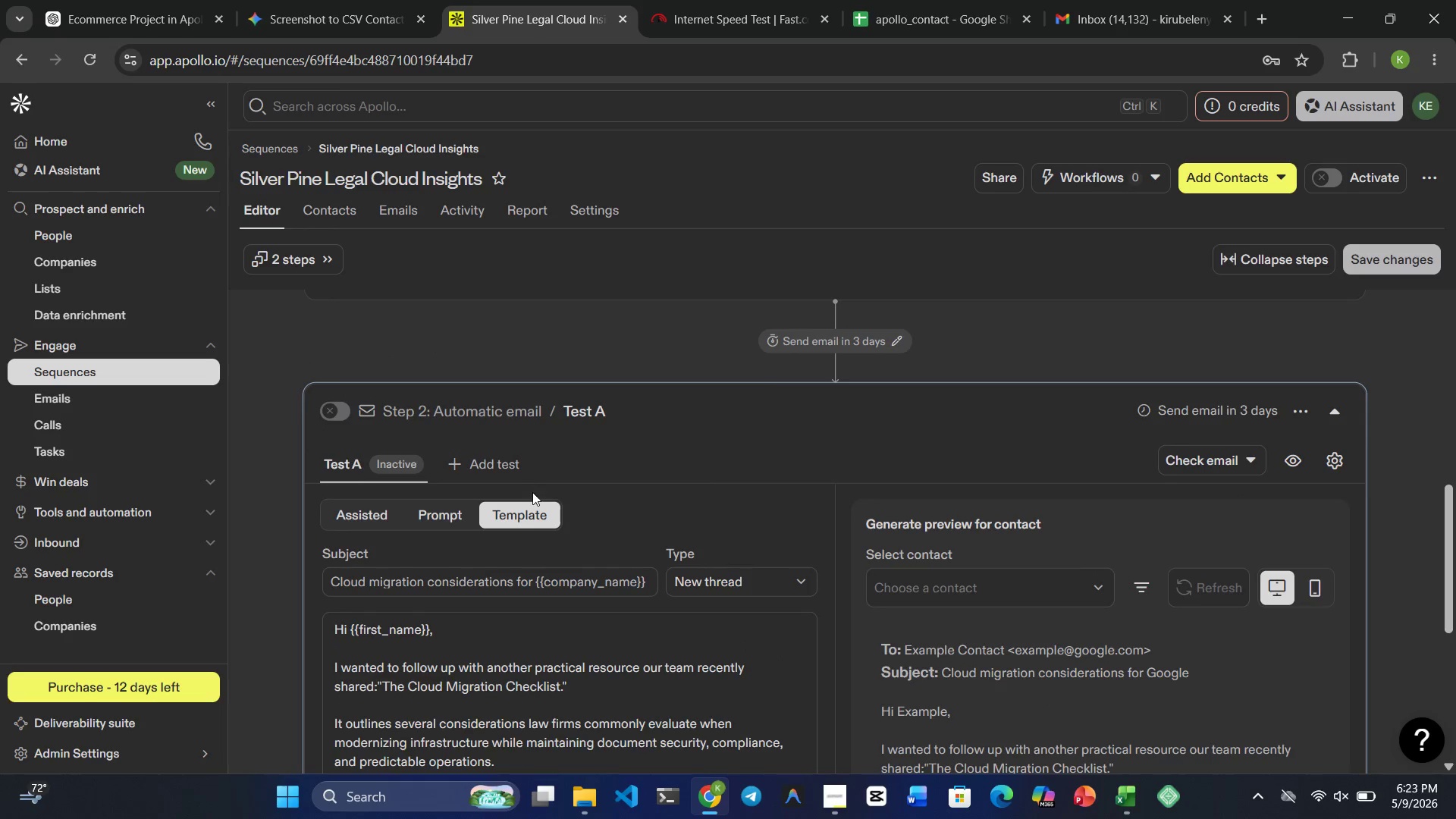 
wait(11.3)
 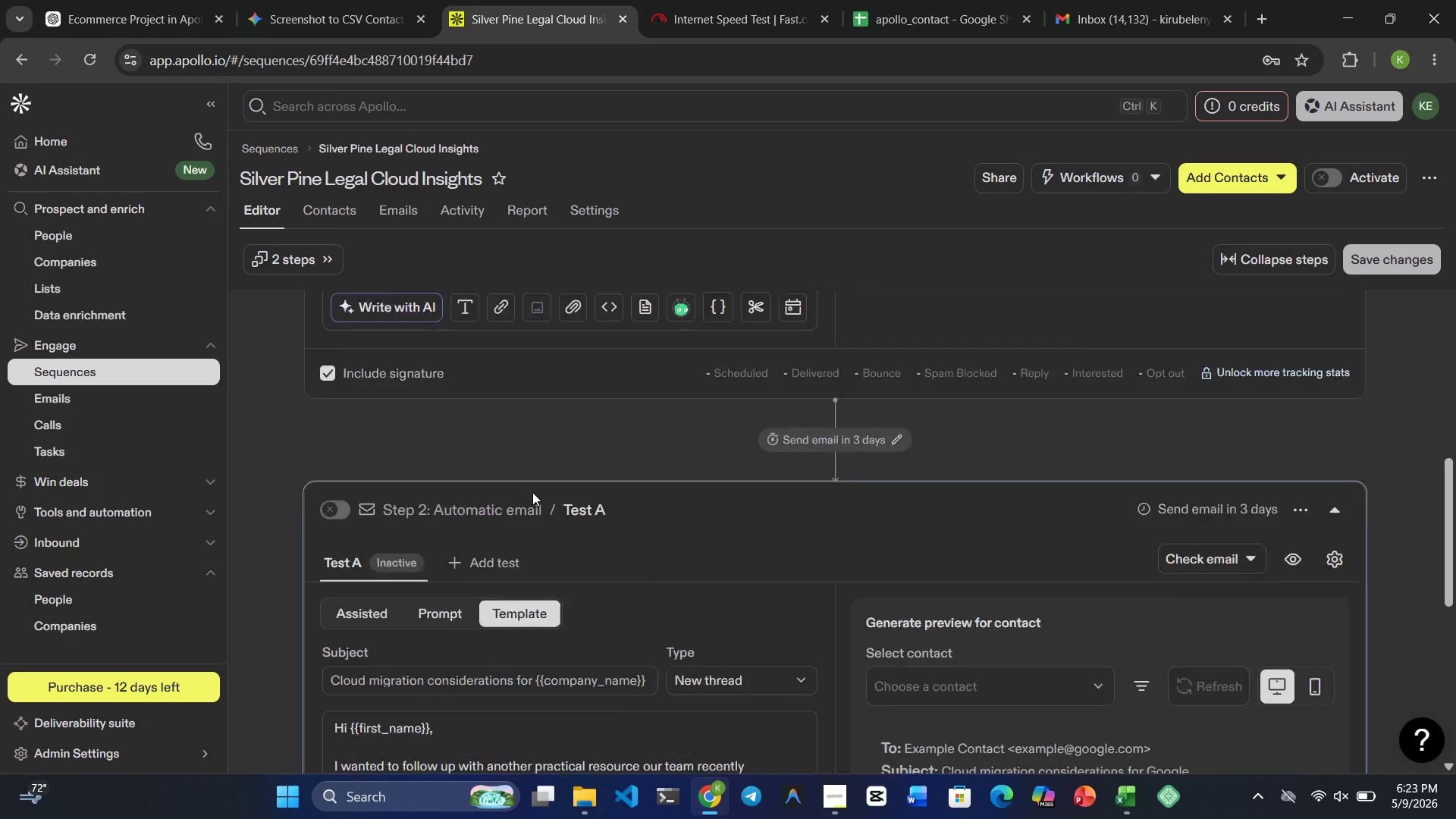 
key(Shift+BracketRight)
 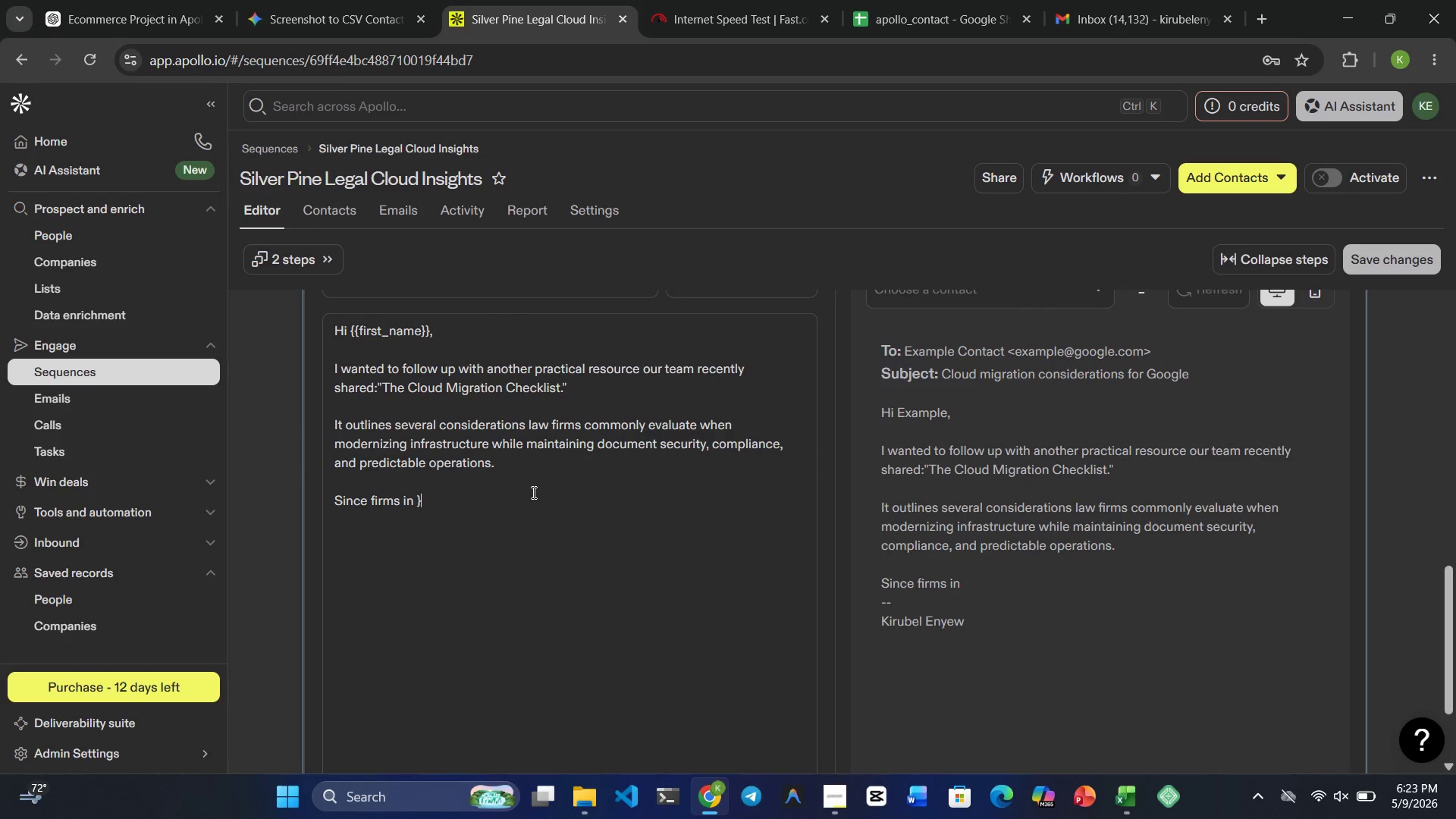 
key(Shift+BracketRight)
 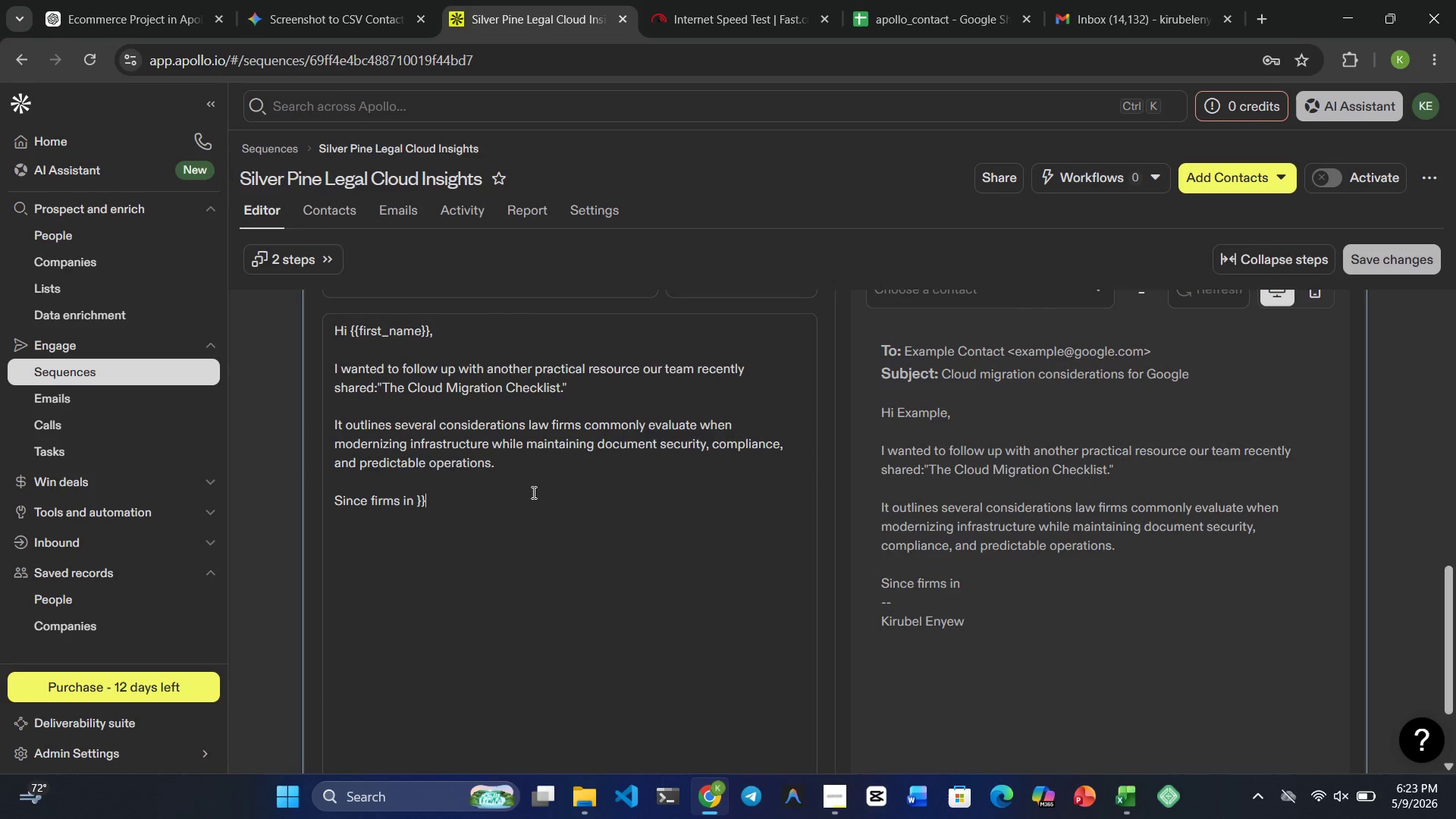 
key(Shift+ArrowLeft)
 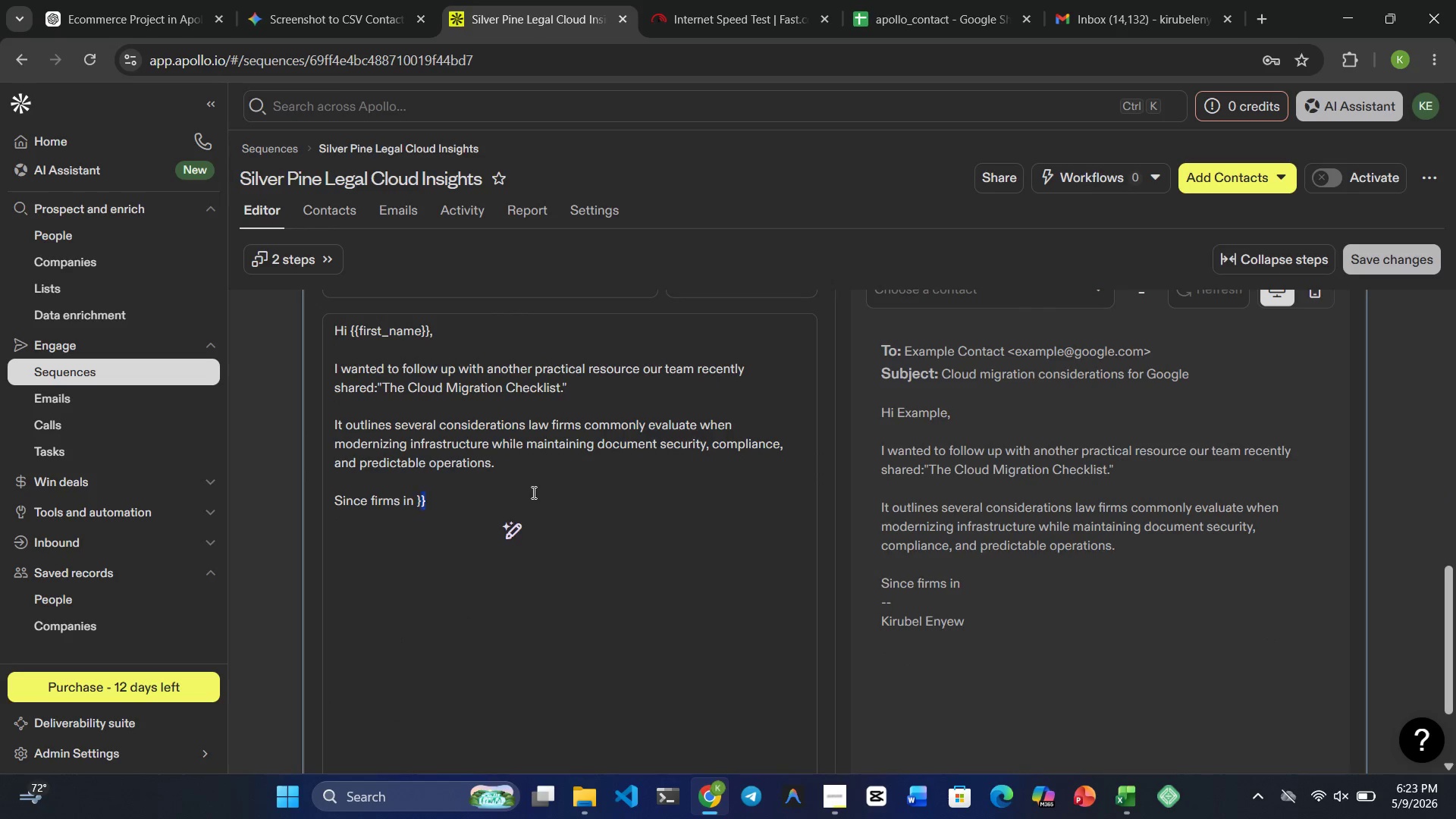 
key(ArrowLeft)
 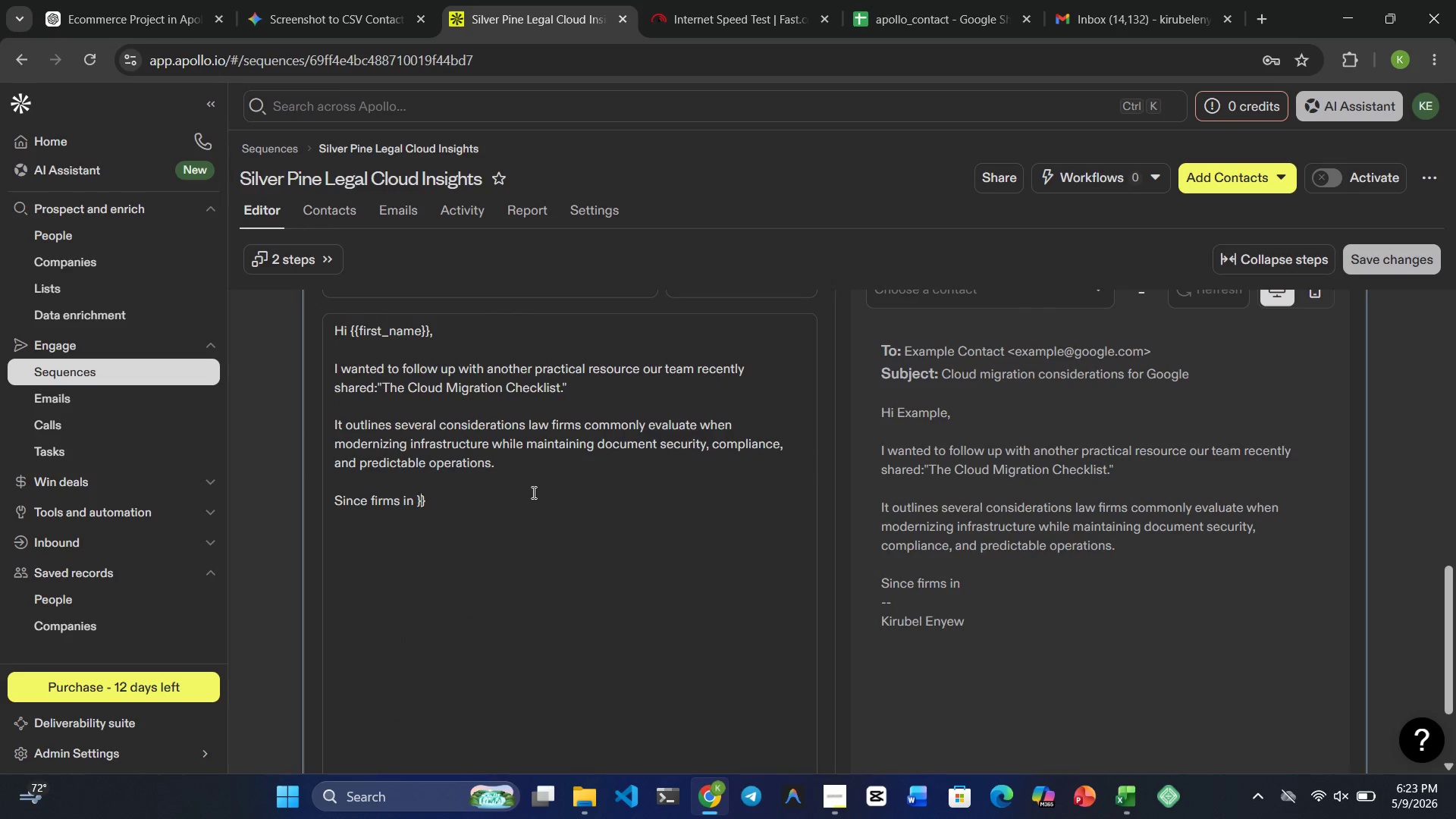 
key(ArrowLeft)
 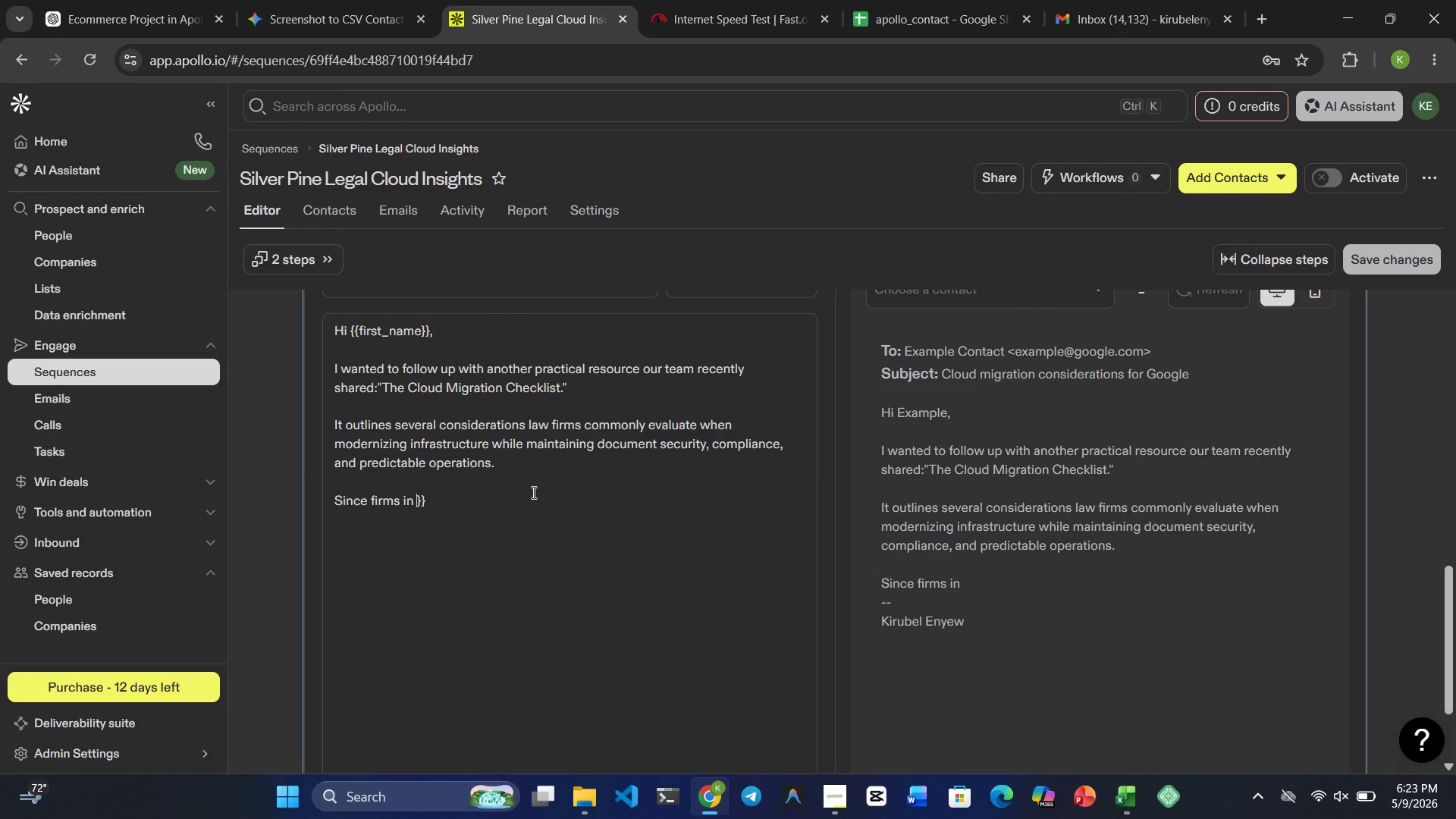 
type({{Legal_Niche)
 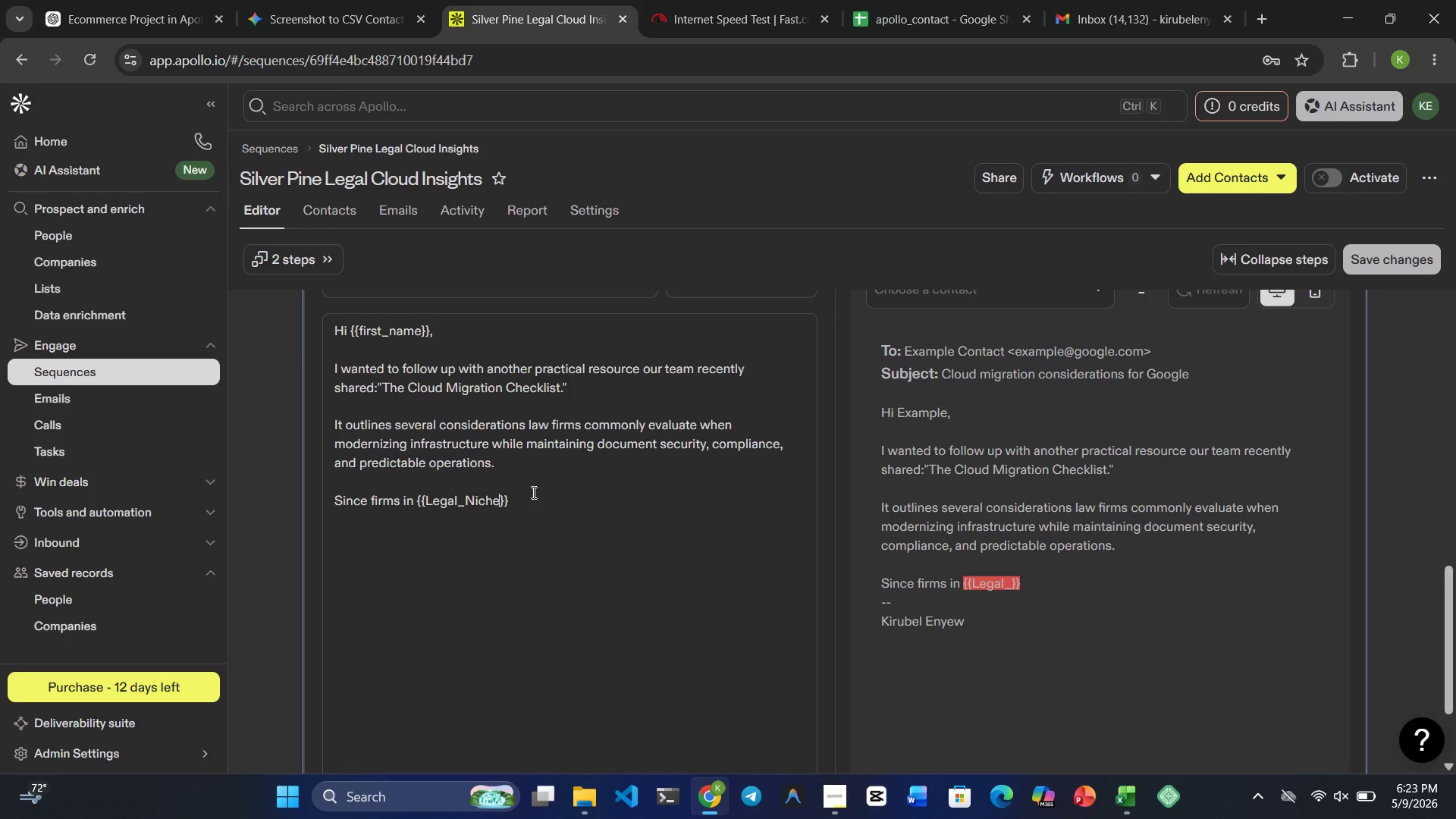 
wait(5.72)
 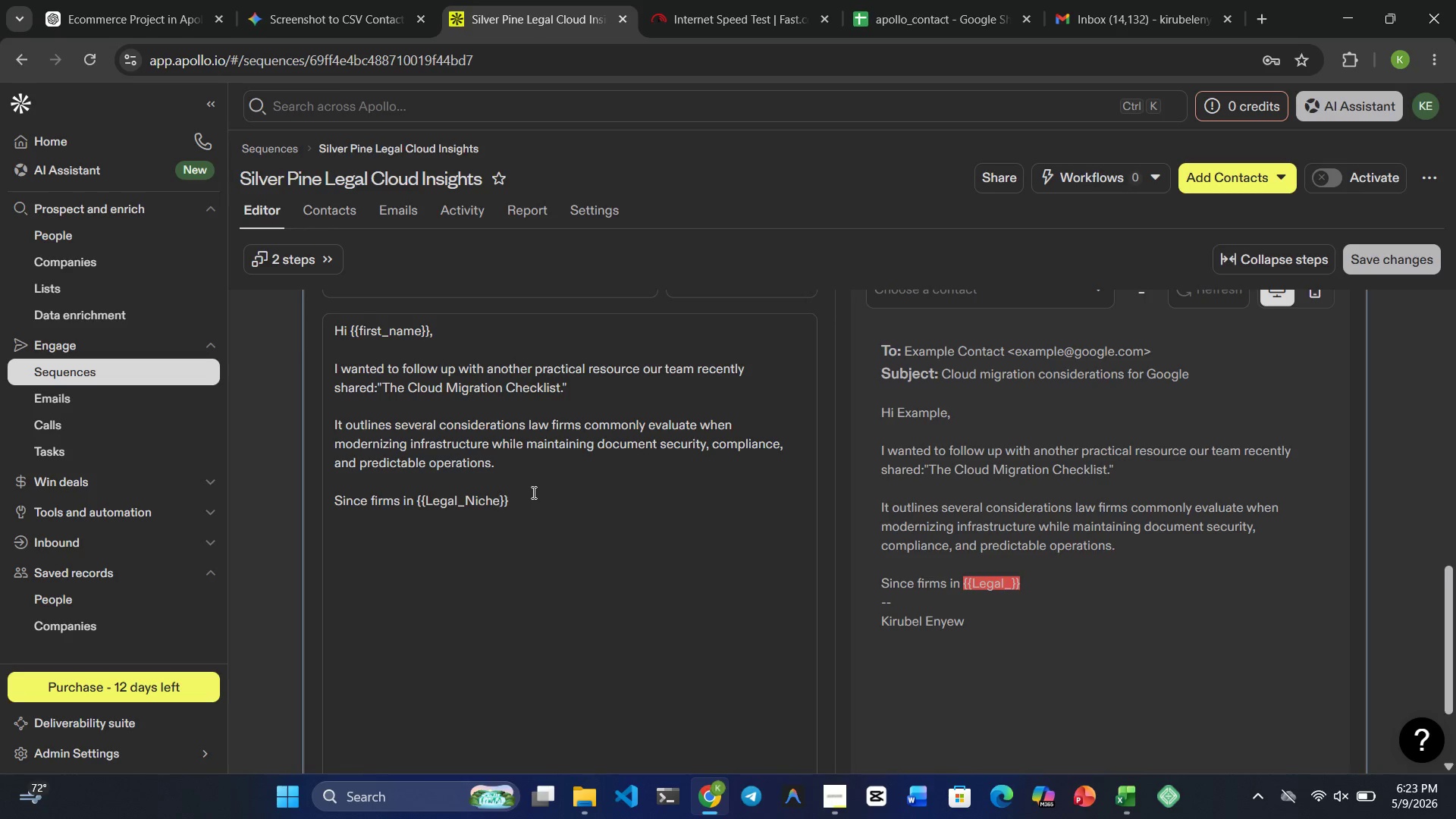 
left_click([553, 350])
 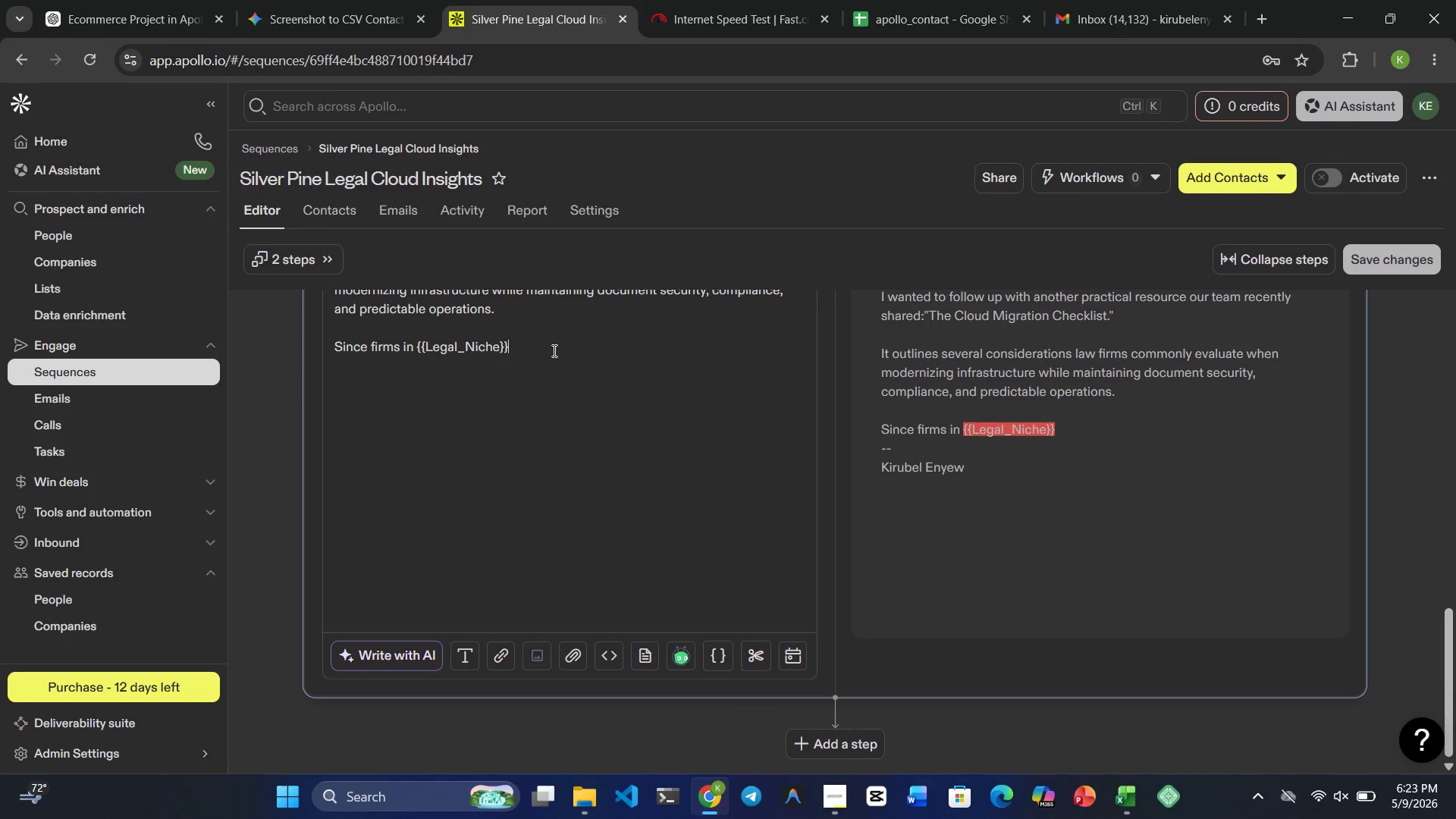 
key(Space)
 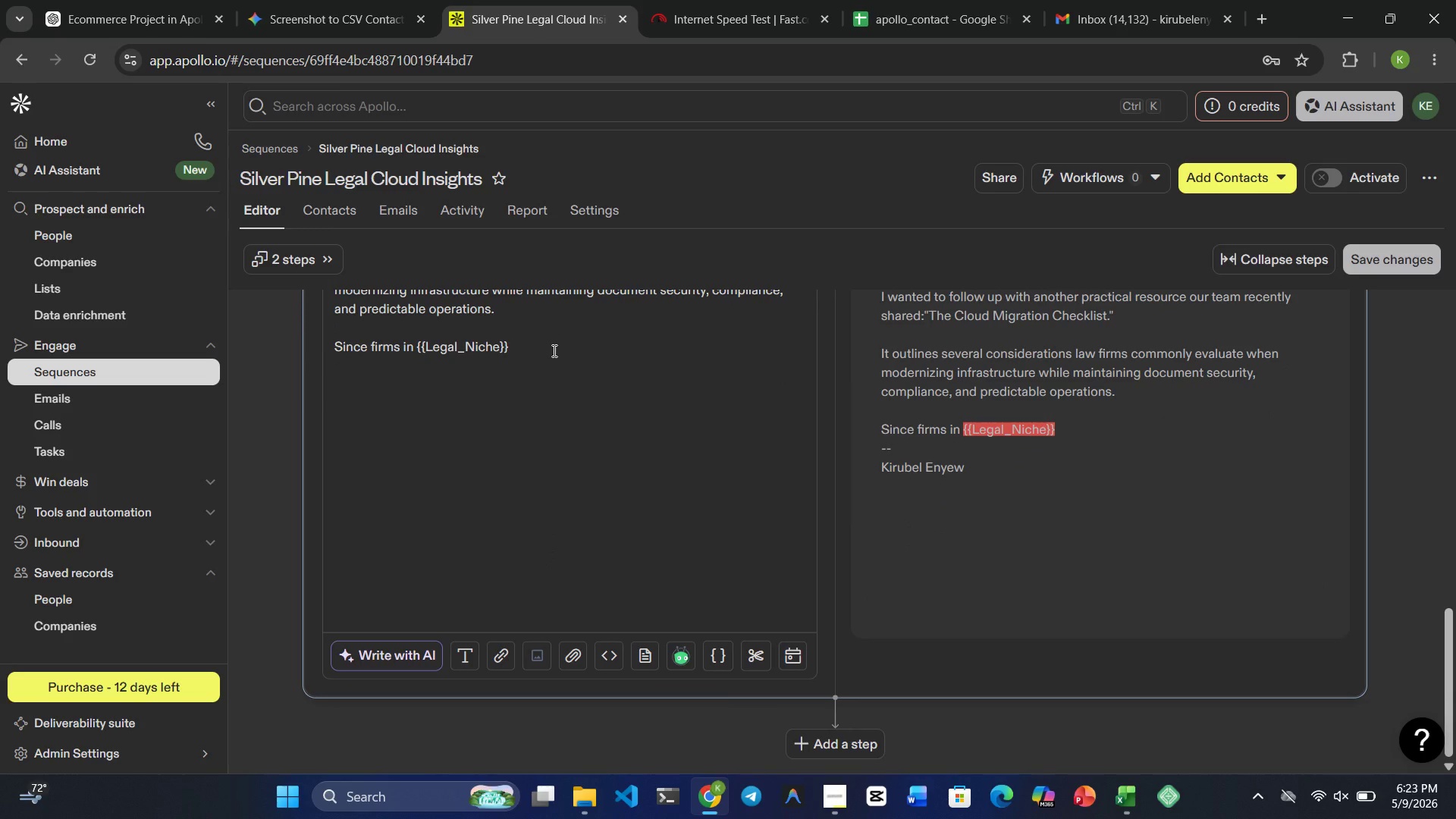 
type(increasingly)
 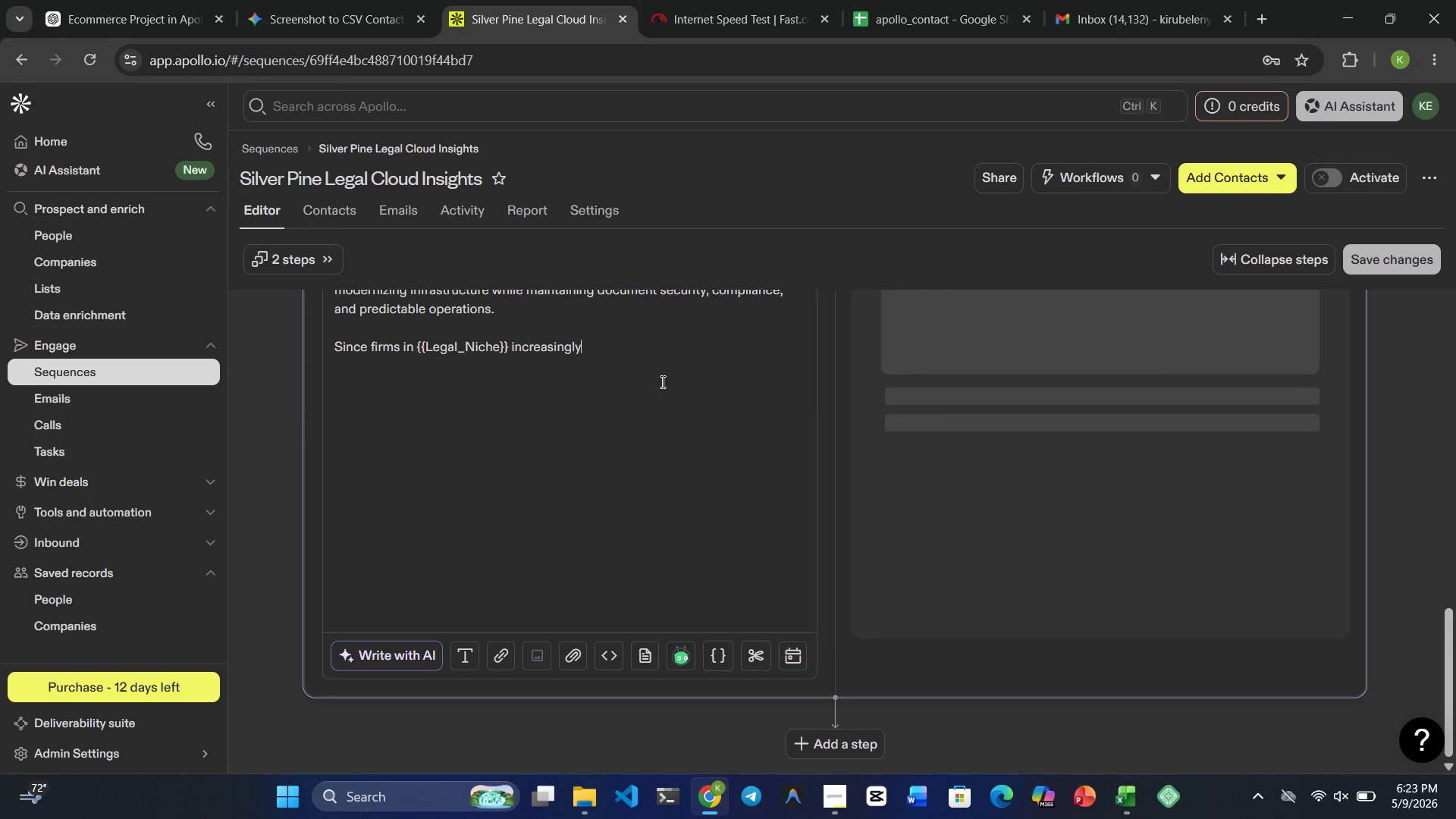 
key(Space)
 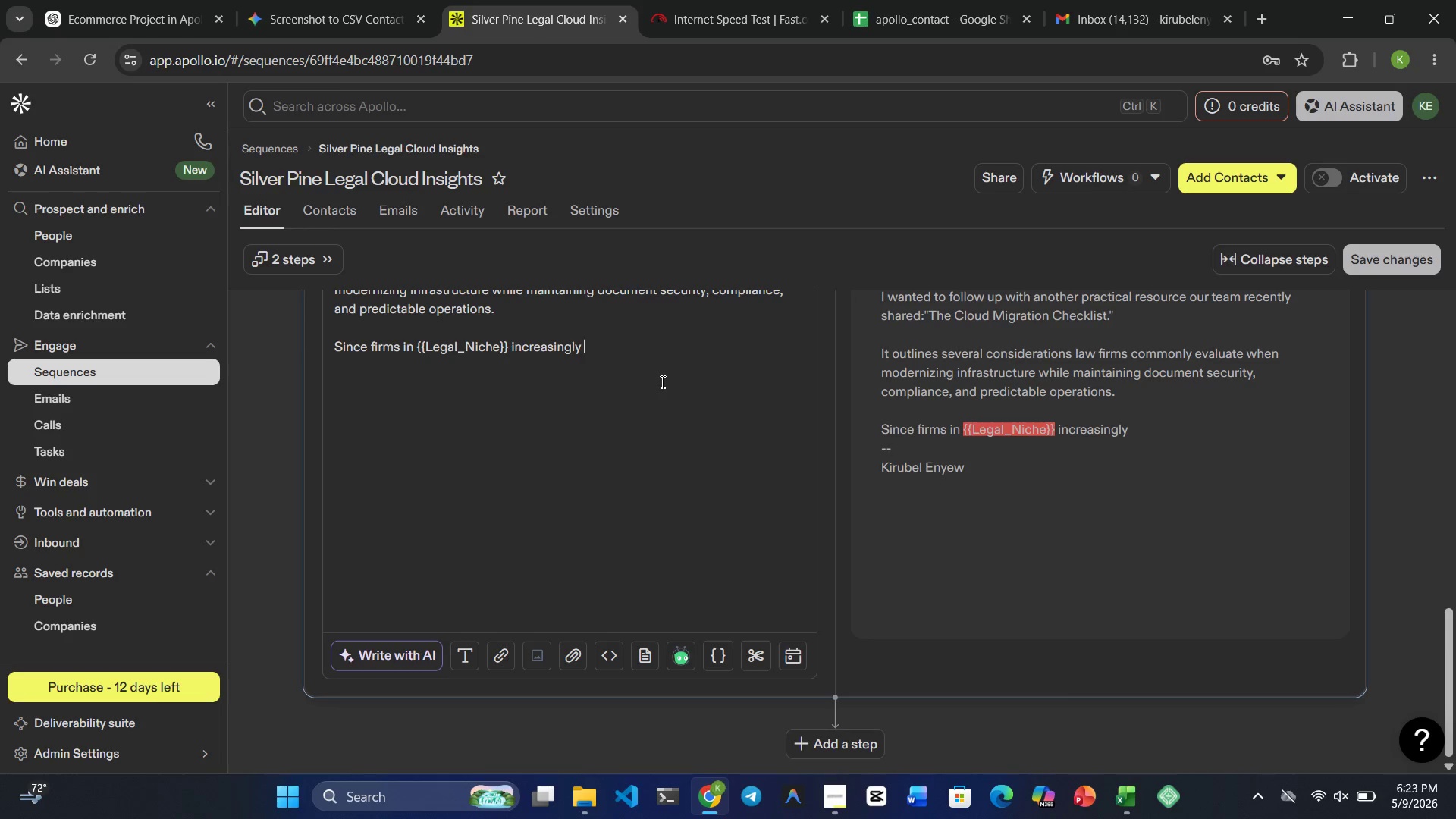 
type(rely on flexible remote access and )
 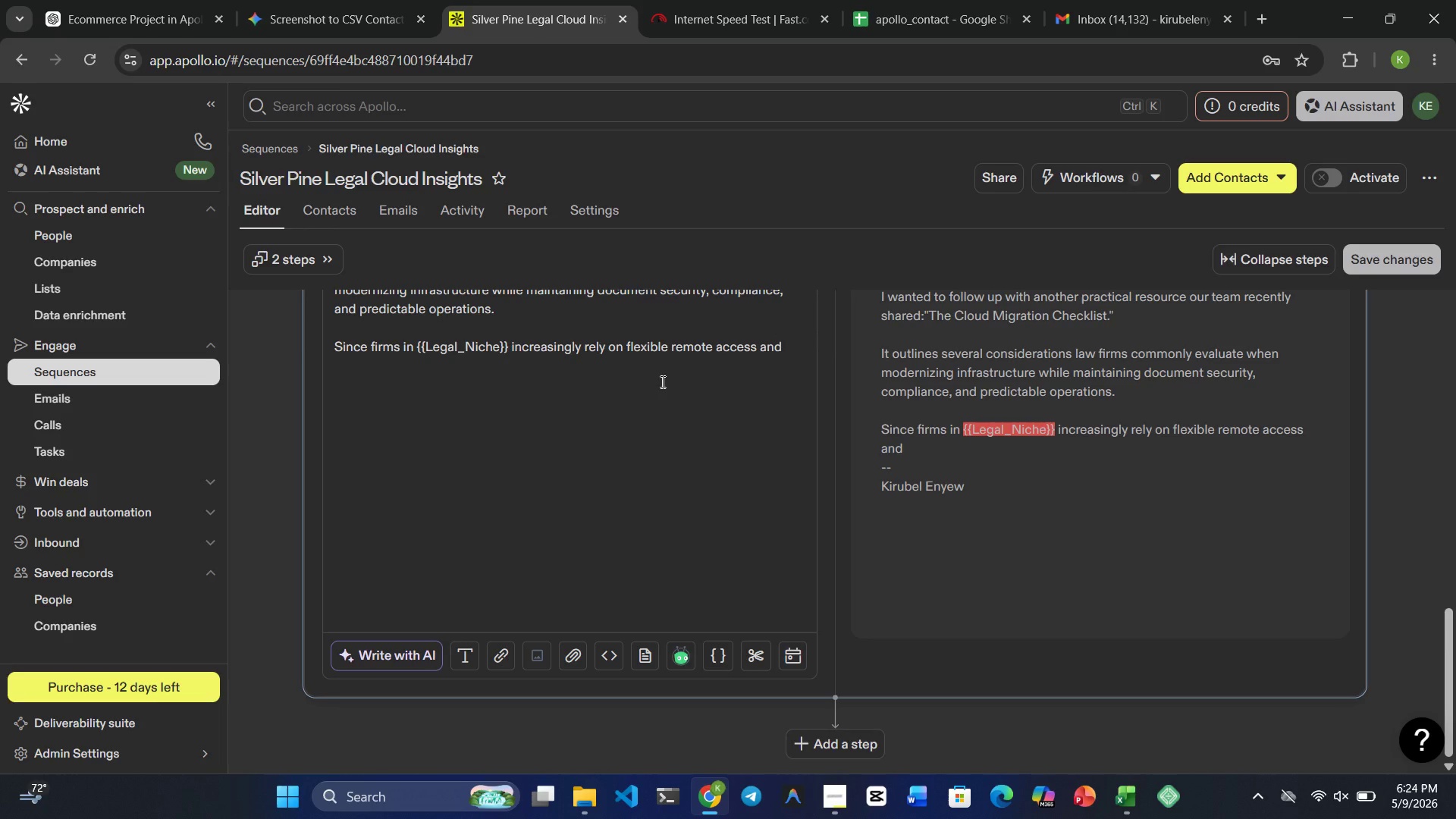 
type(centralized systems)
 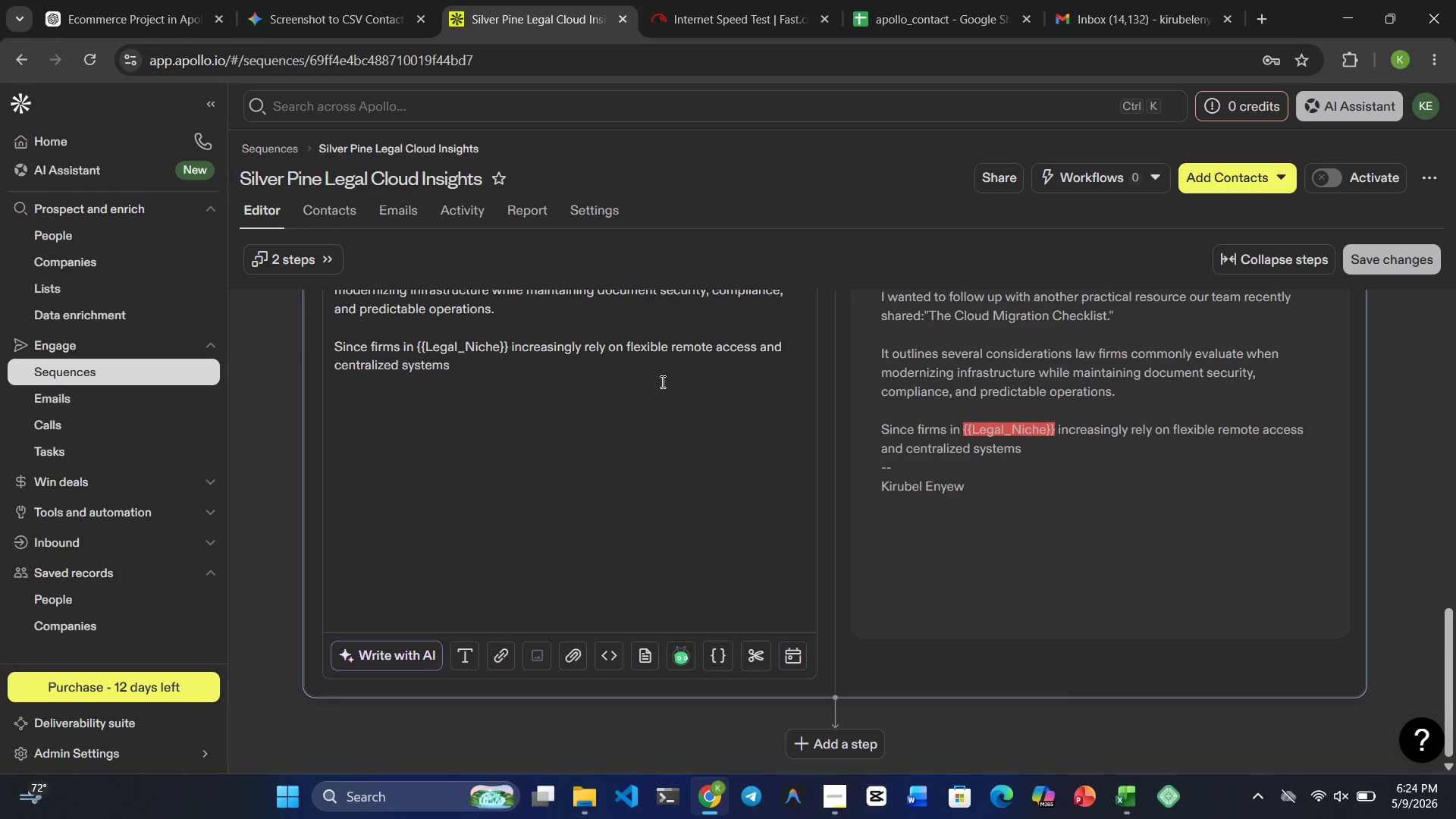 
wait(23.91)
 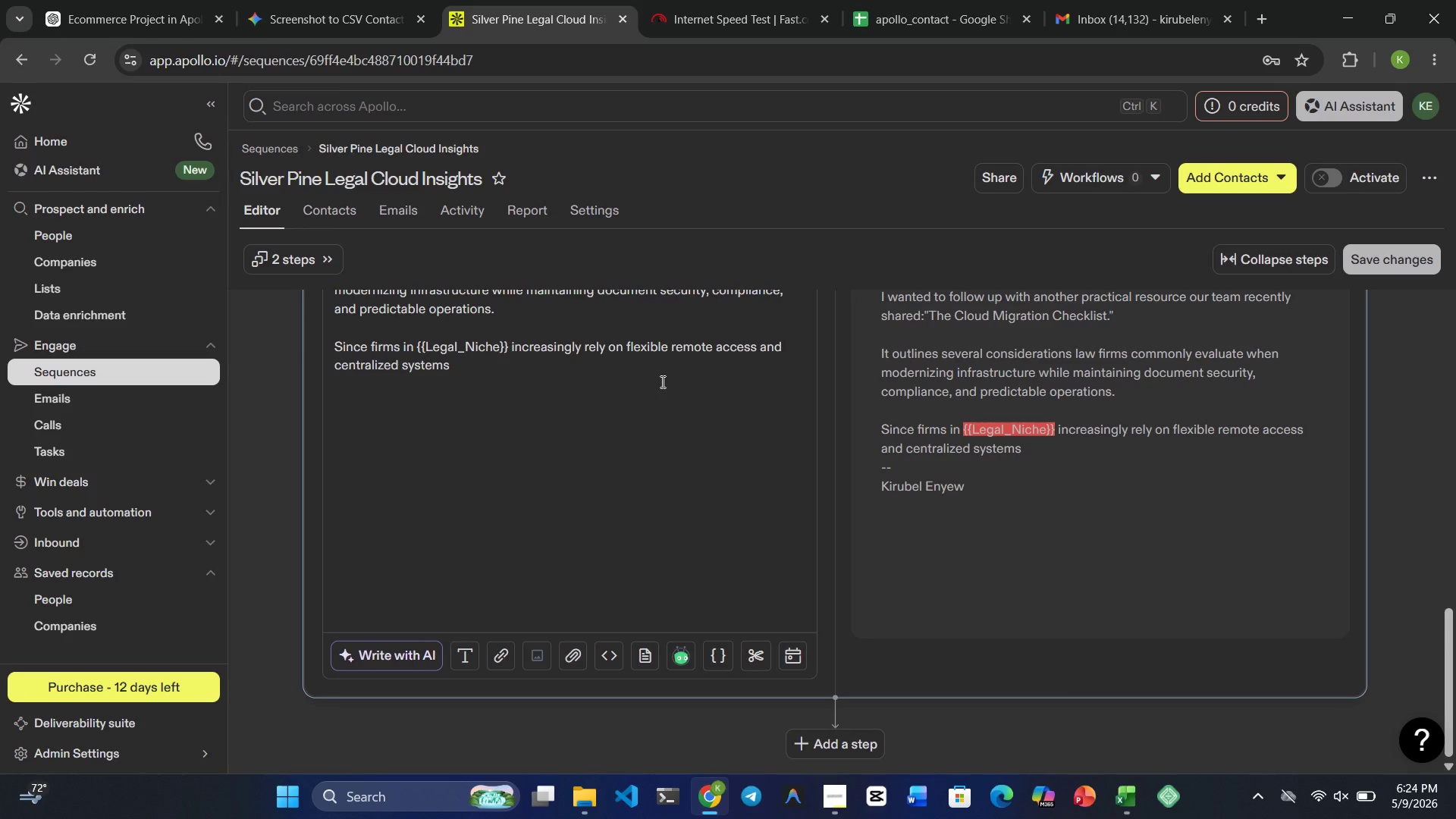 
type(, I thought this might )
 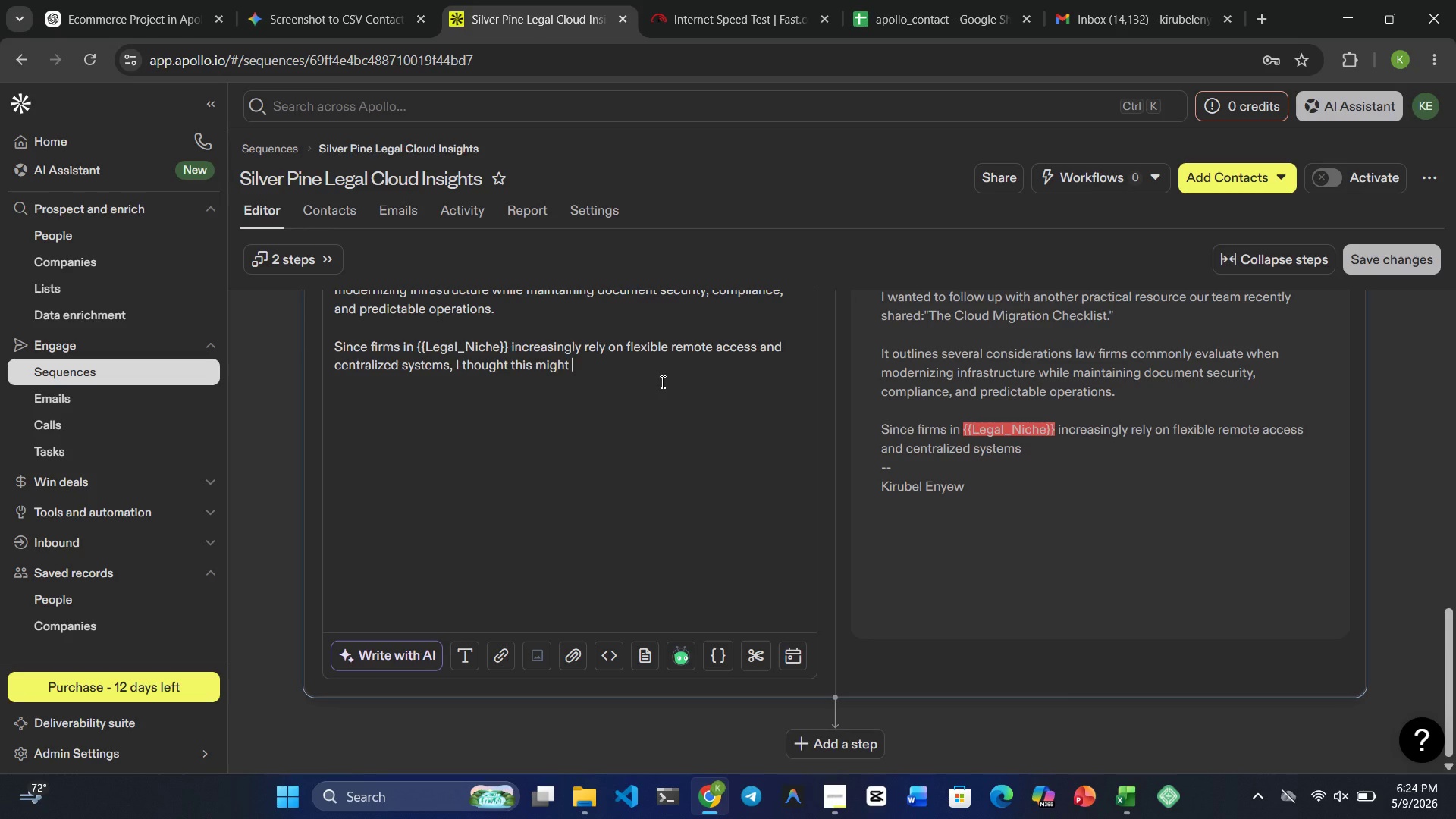 
wait(6.16)
 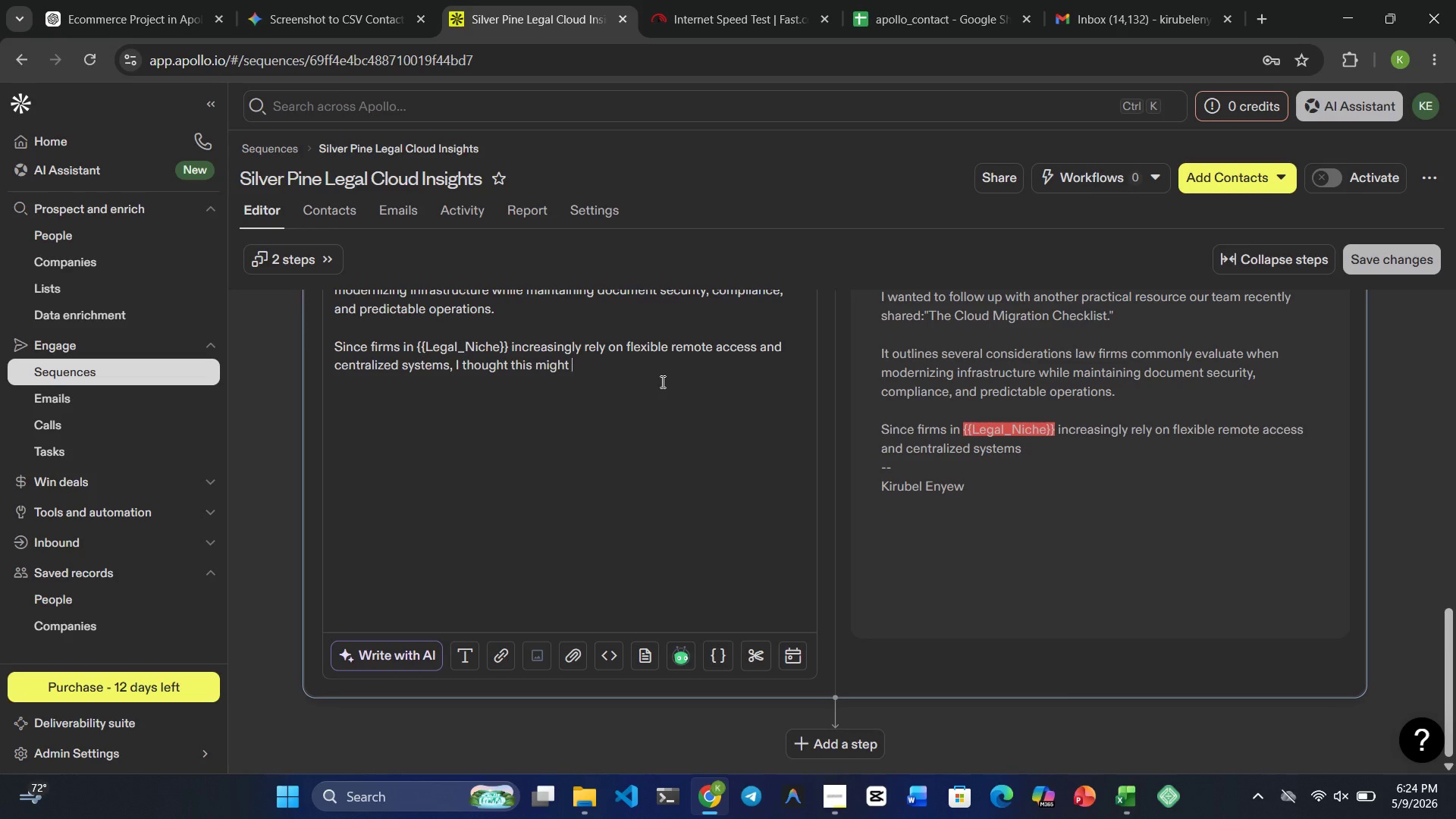 
type(also be relevant for }})
 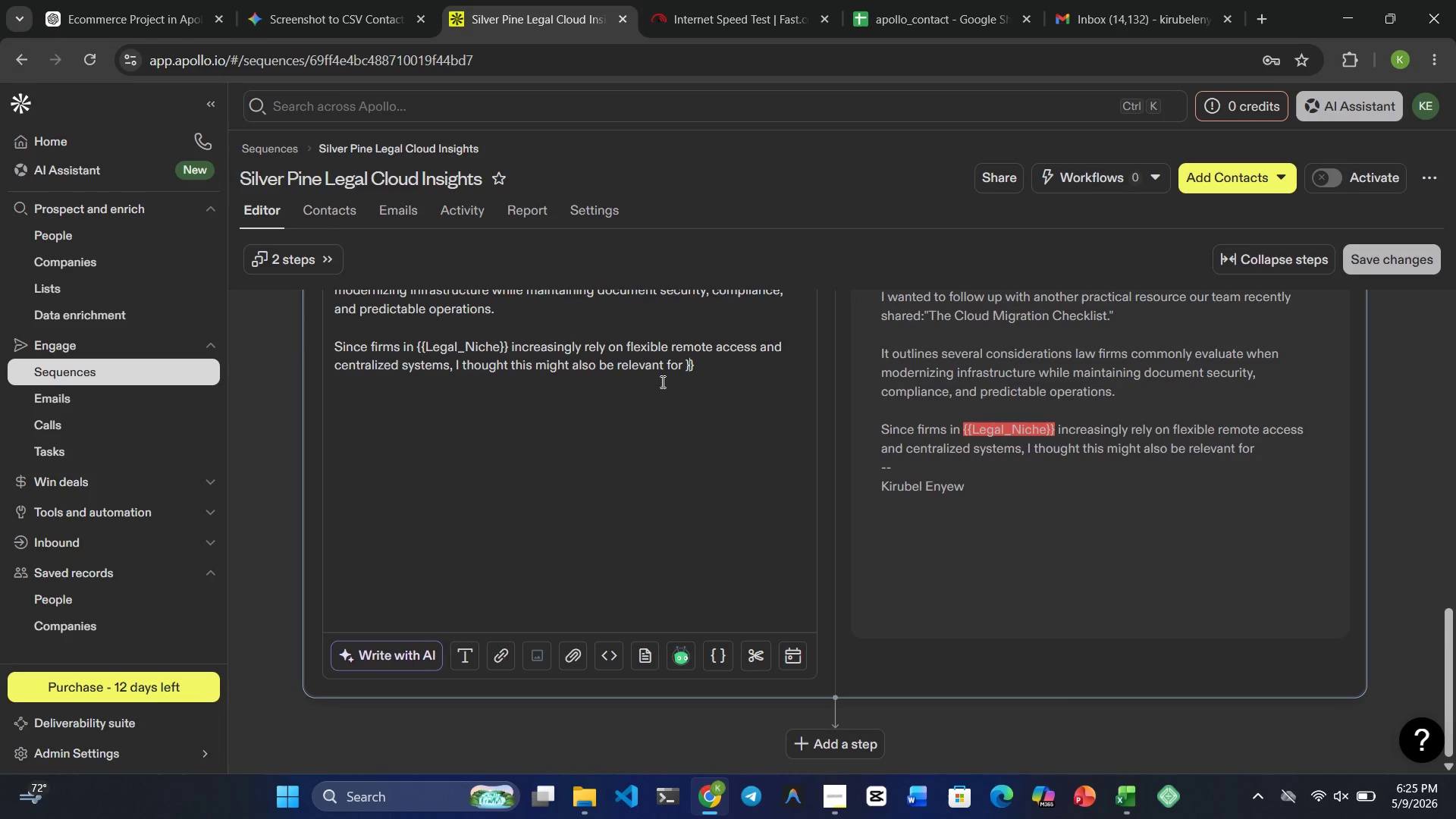 
 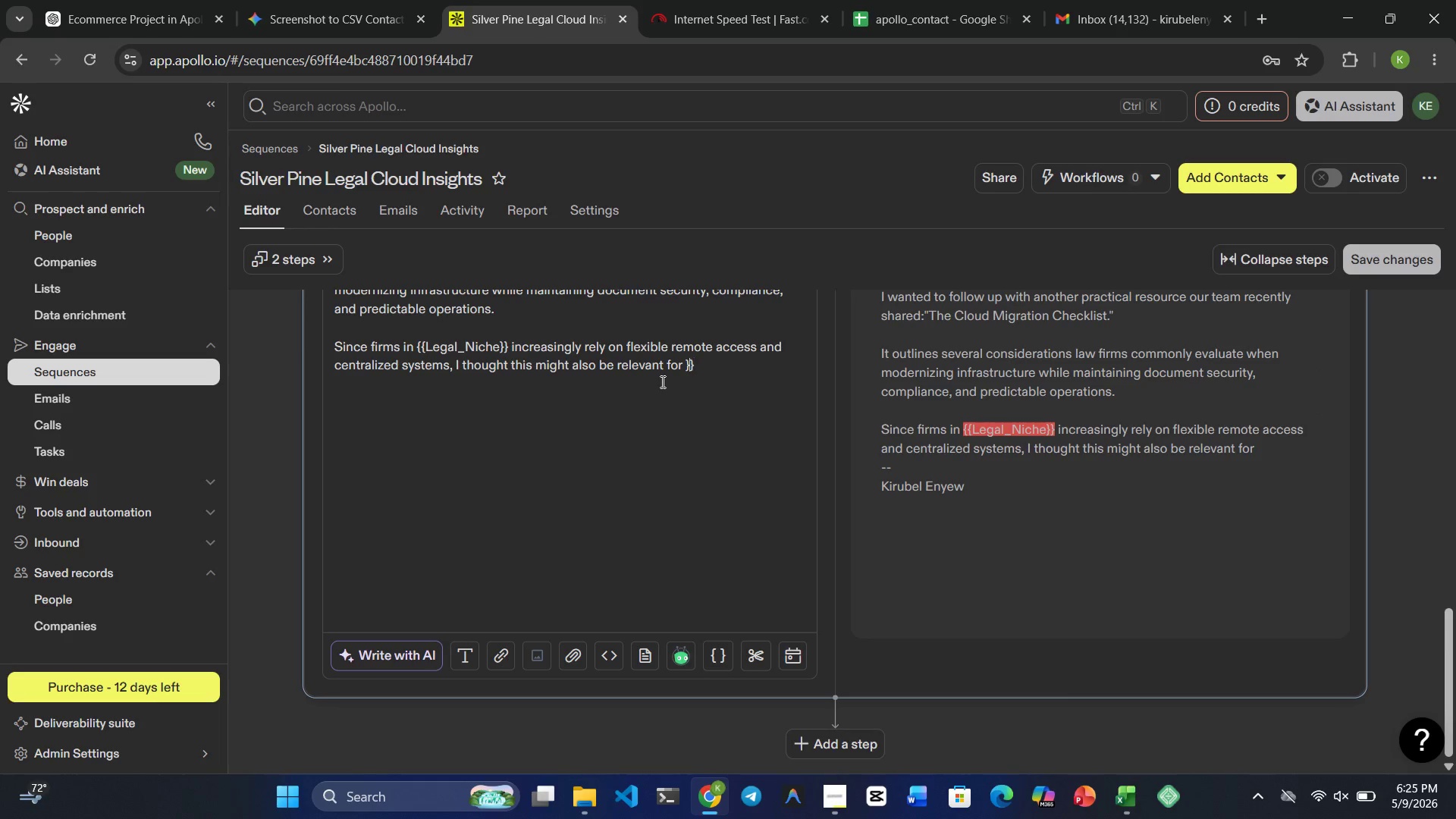 
key(ArrowLeft)
 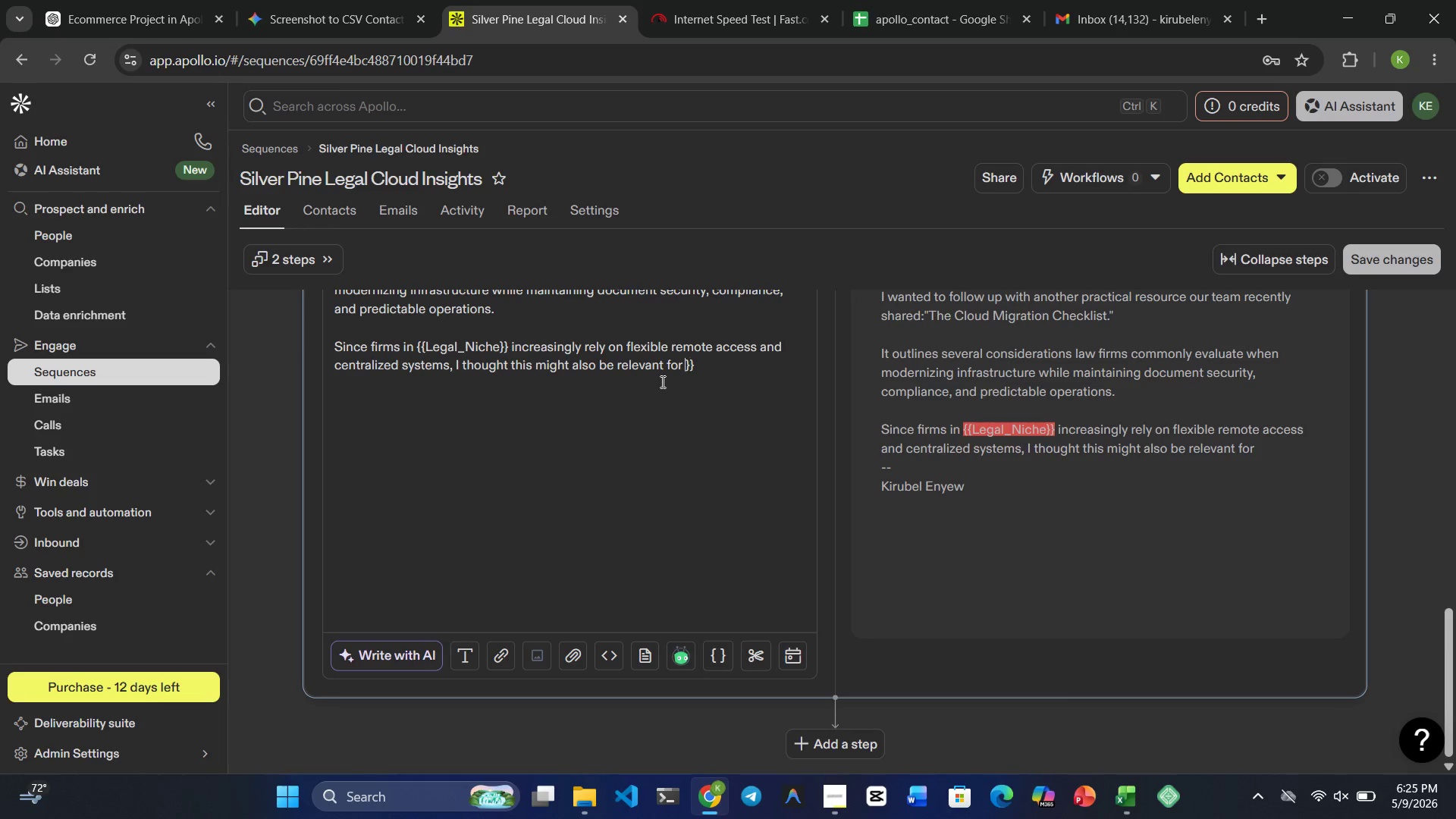 
key(ArrowLeft)
 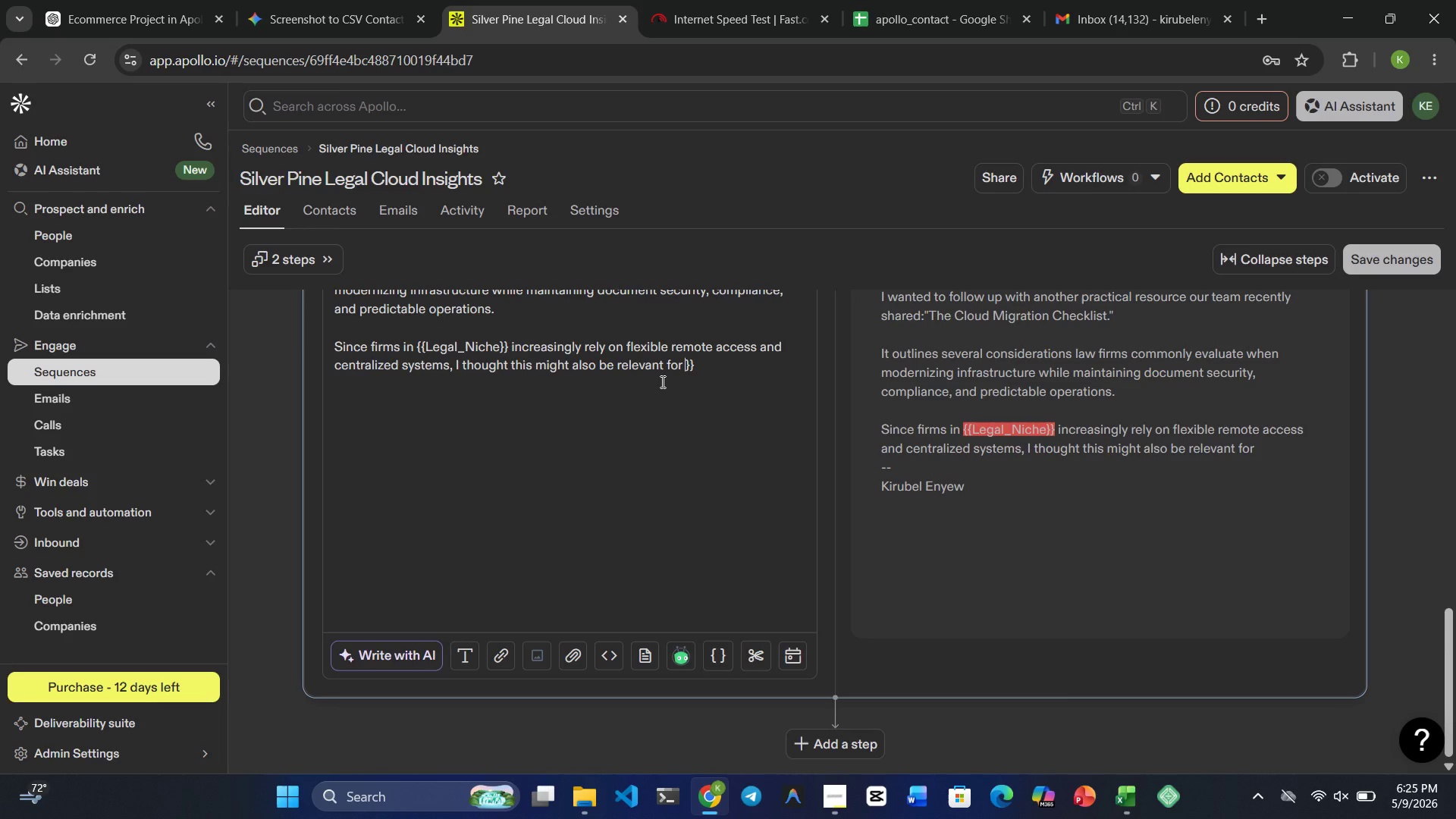 
type({{company_name)
 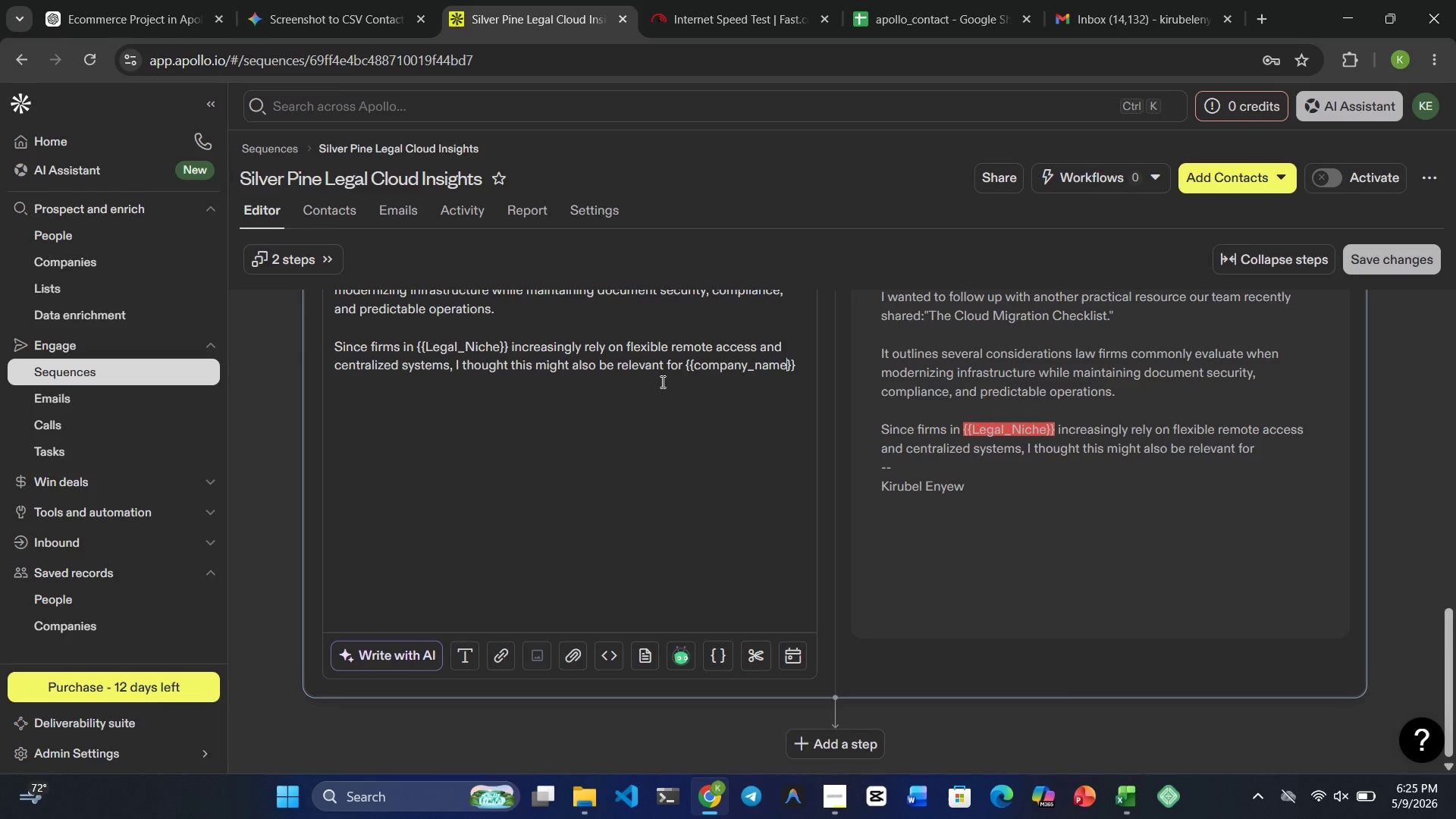 
key(ArrowRight)
 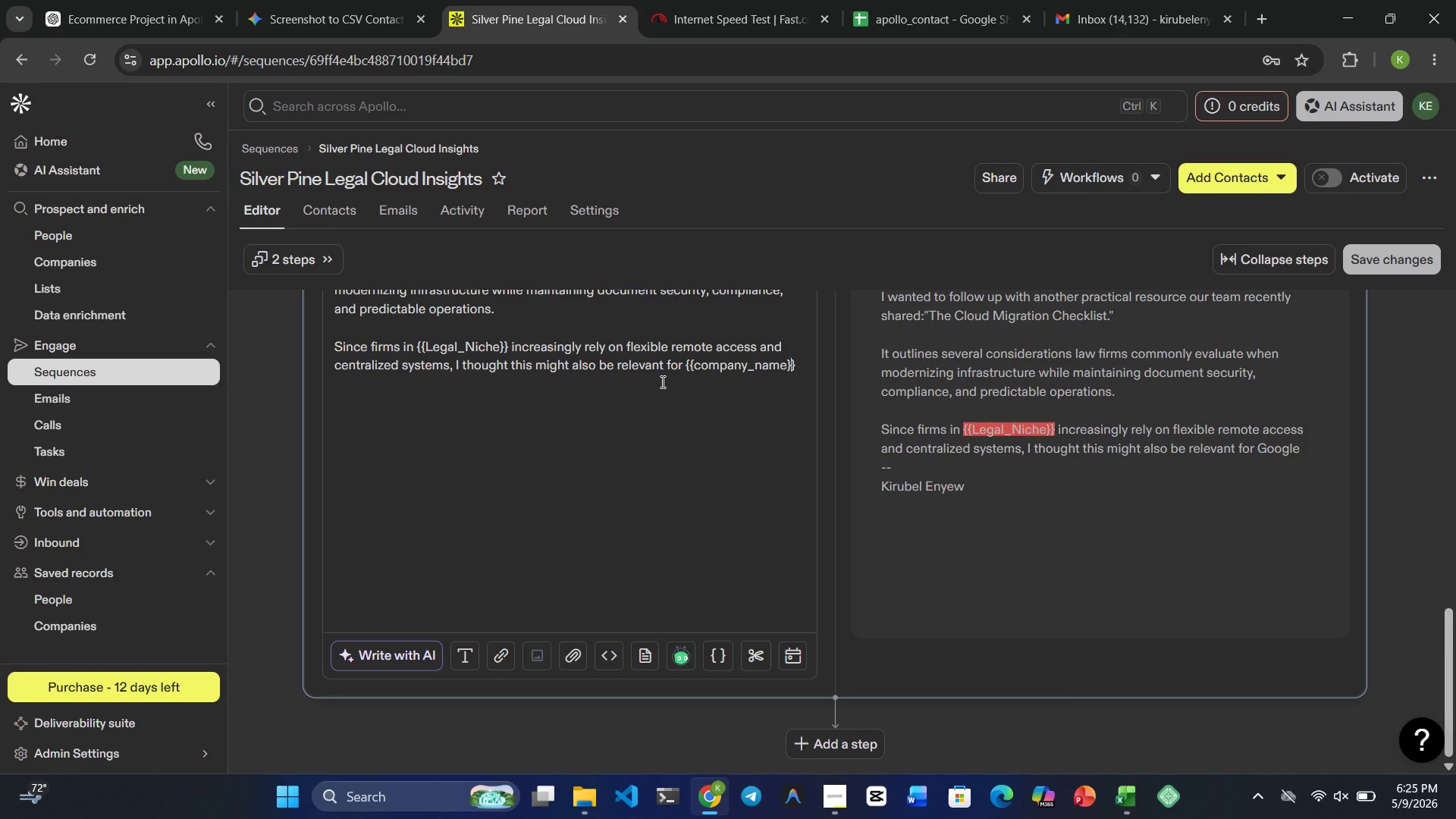 
key(ArrowRight)
 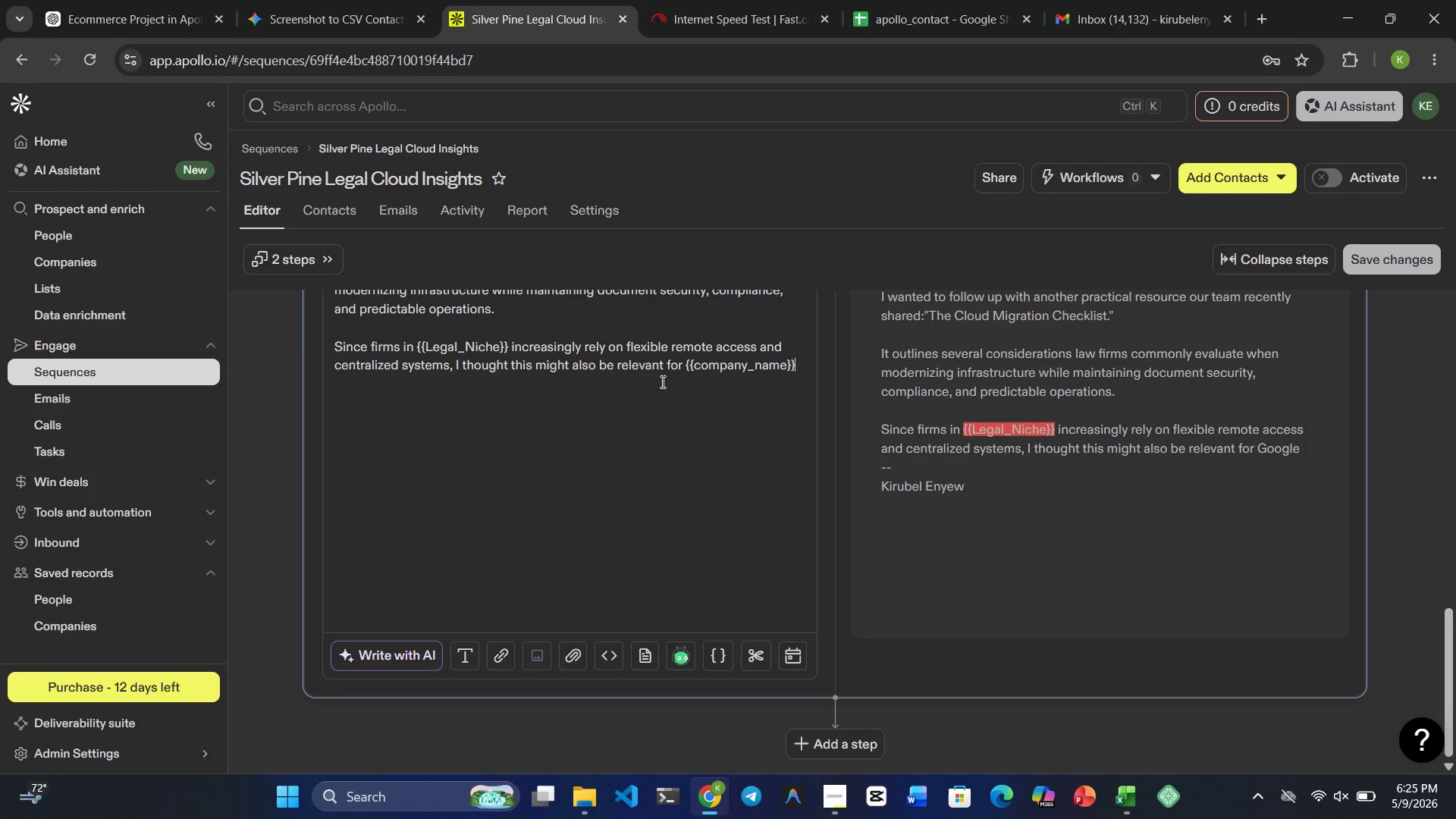 
key(ArrowRight)
 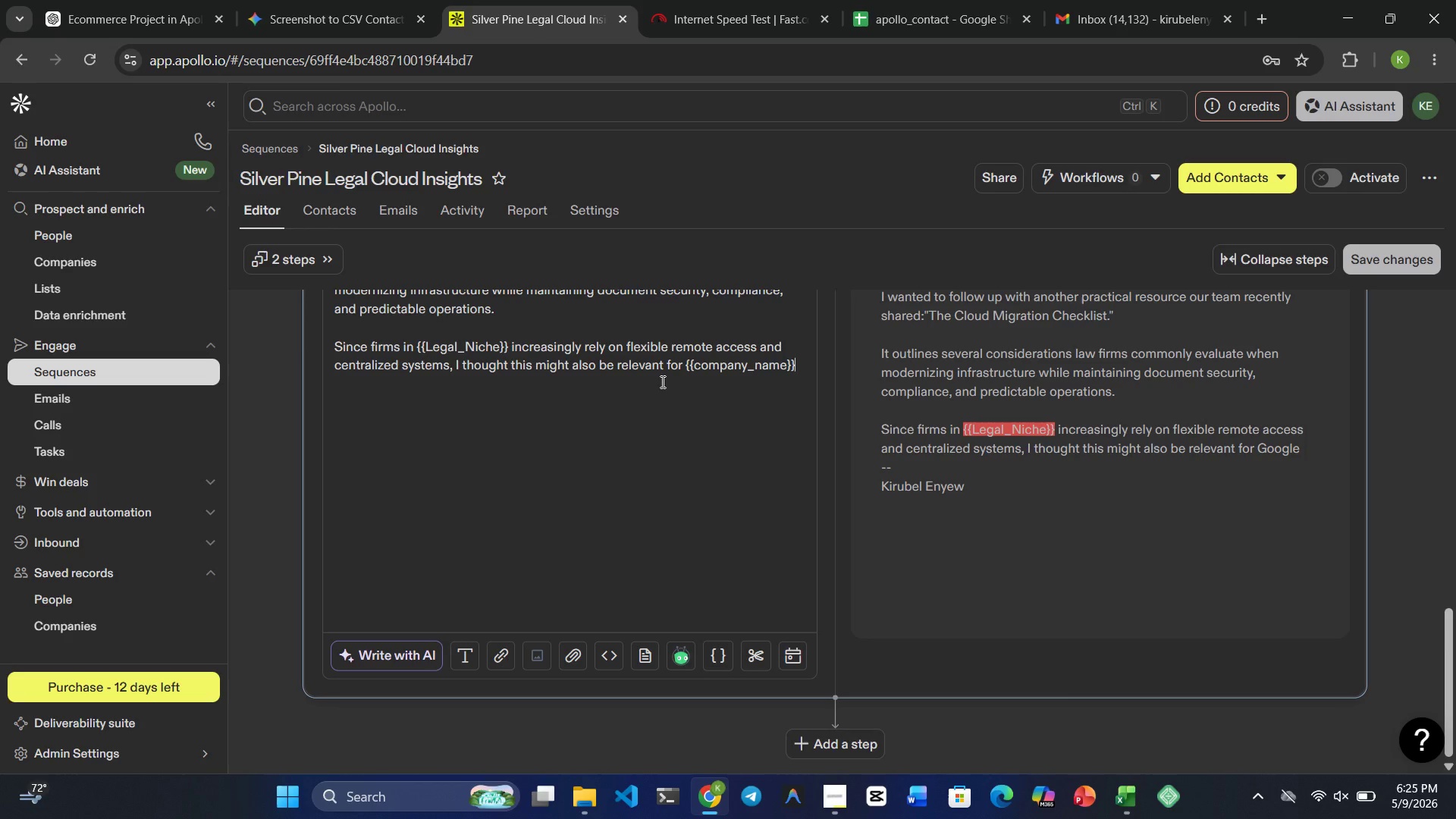 
key(Period)
 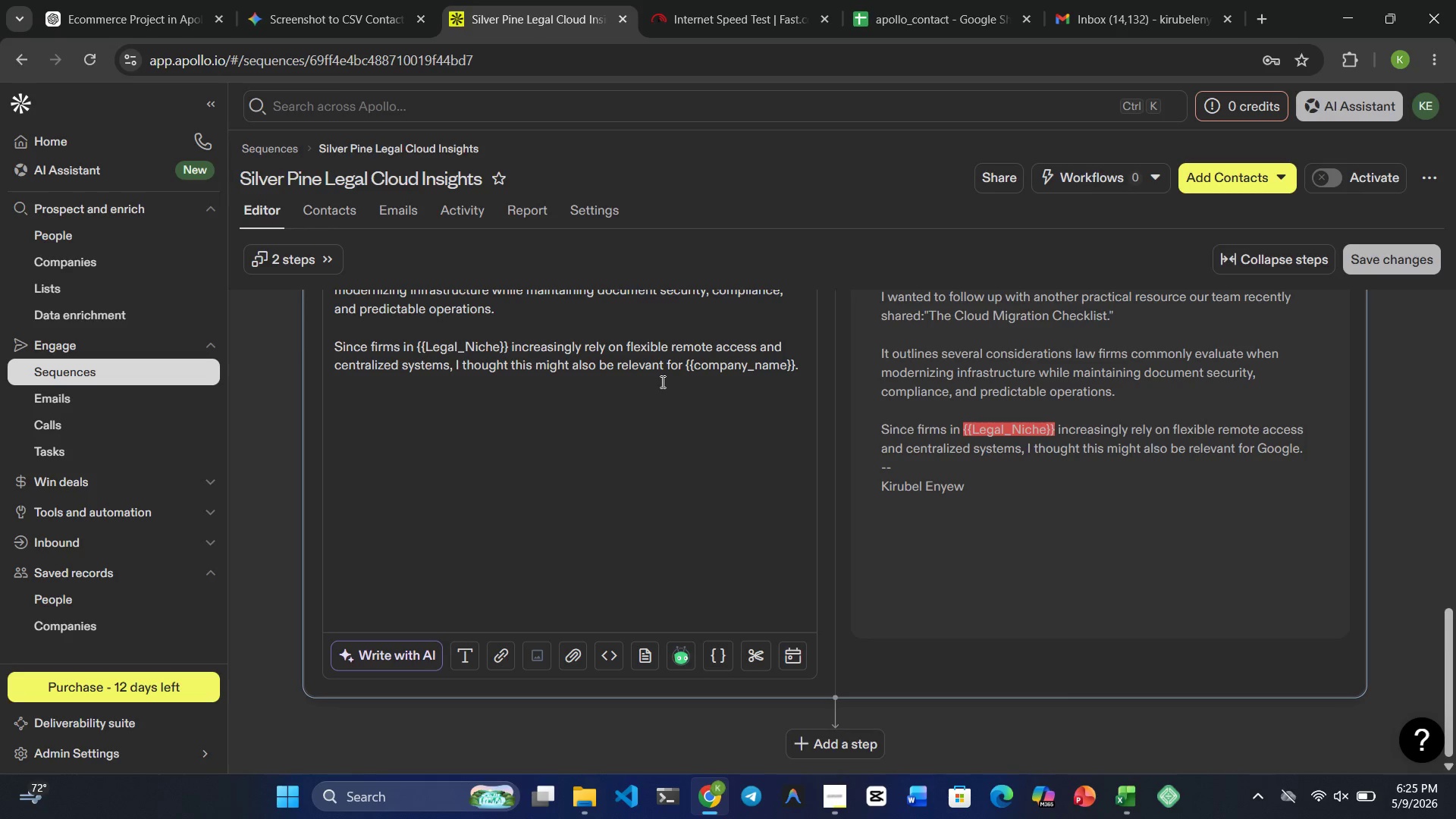 
wait(8.94)
 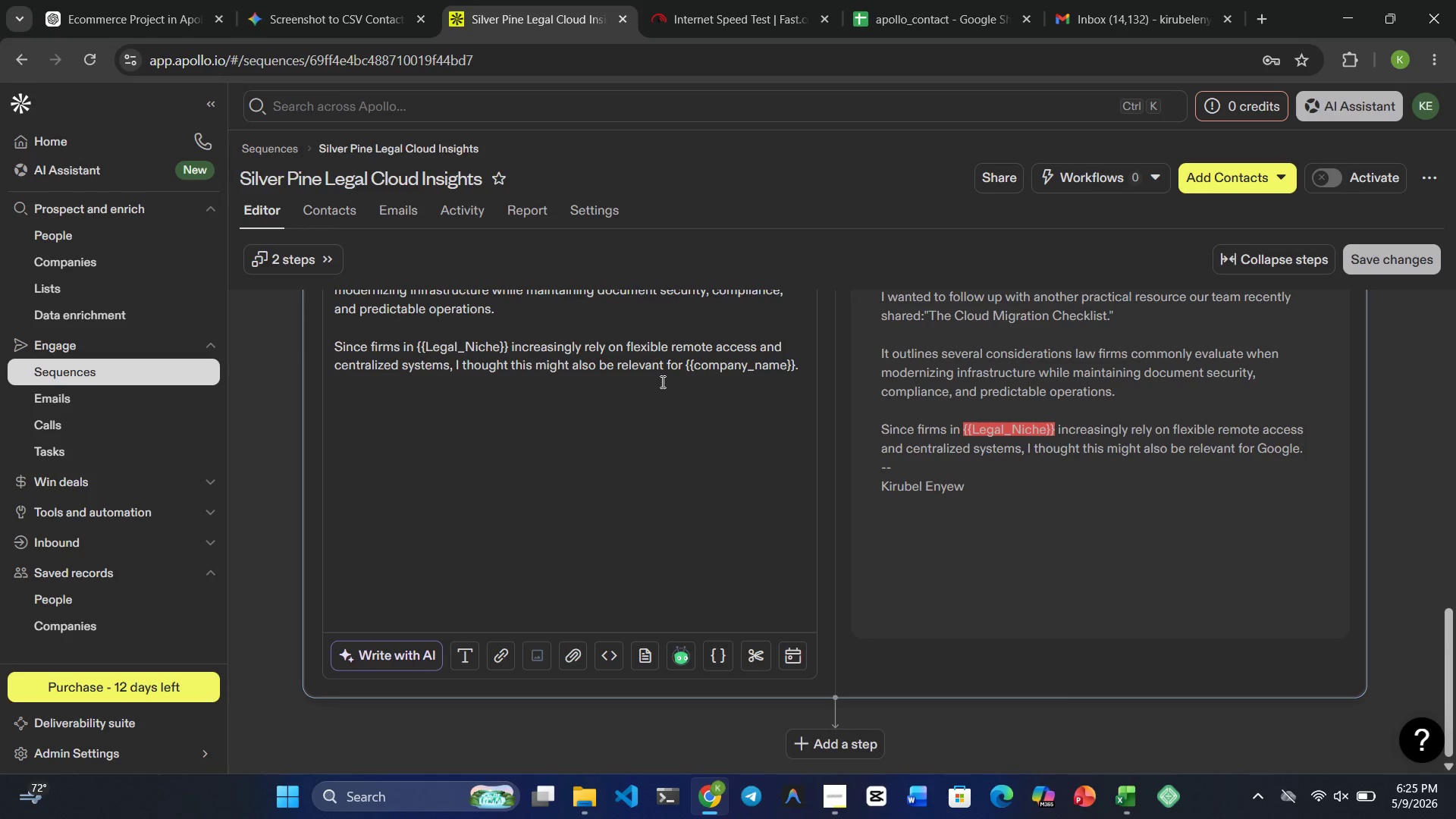 
key(Enter)
 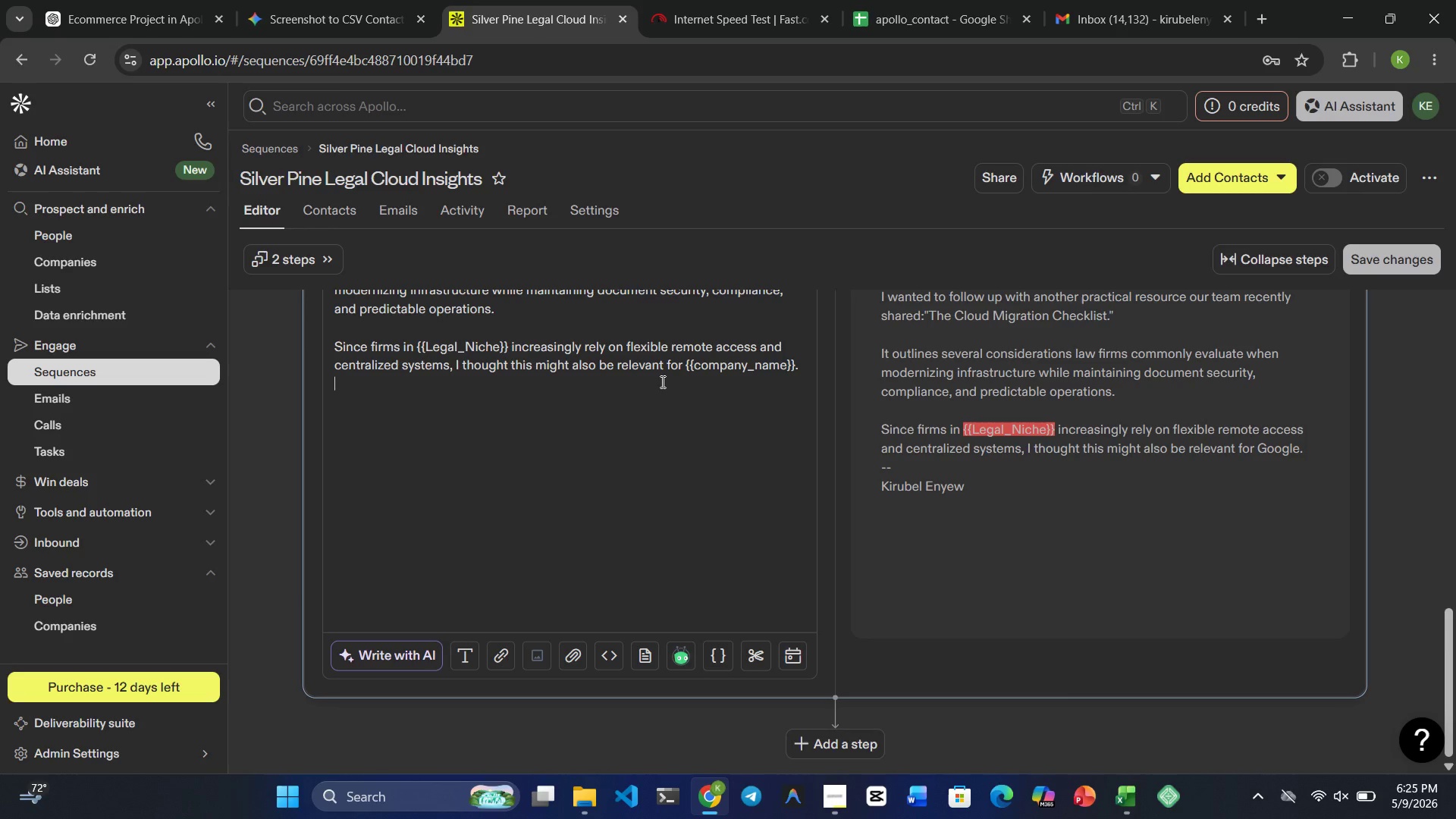 
key(Enter)
 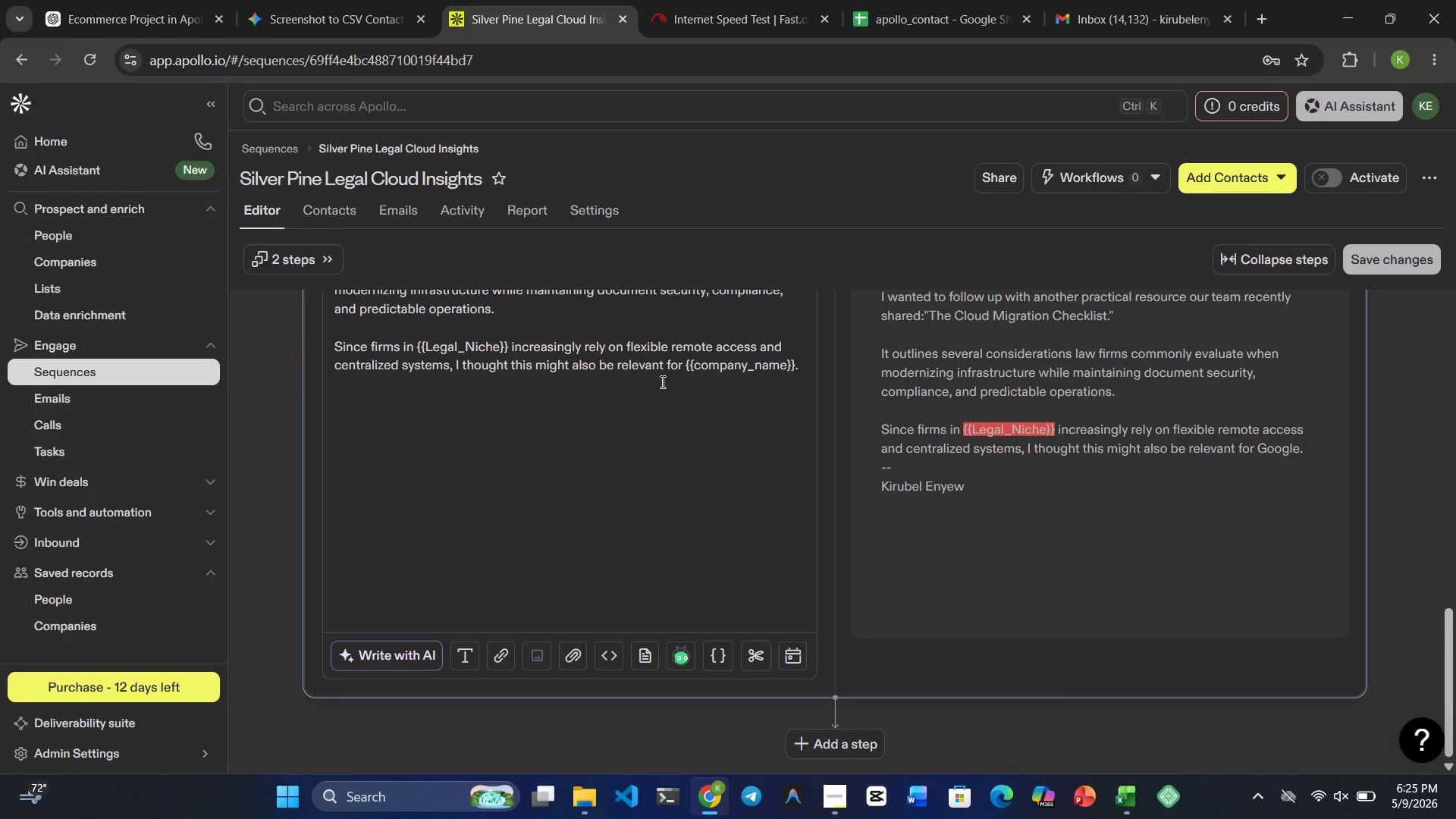 
type(Best,)
 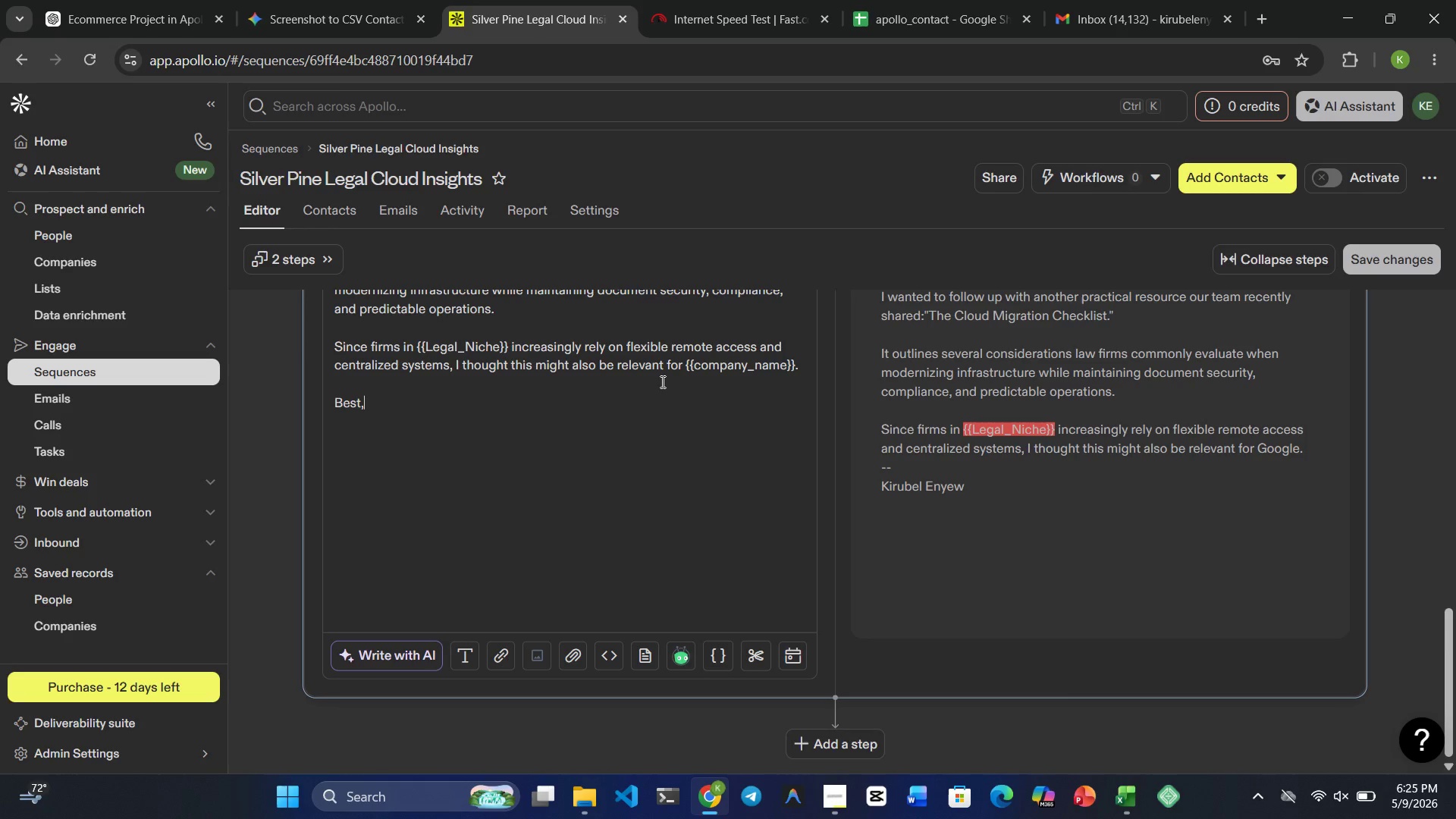 
key(Shift+Enter)
 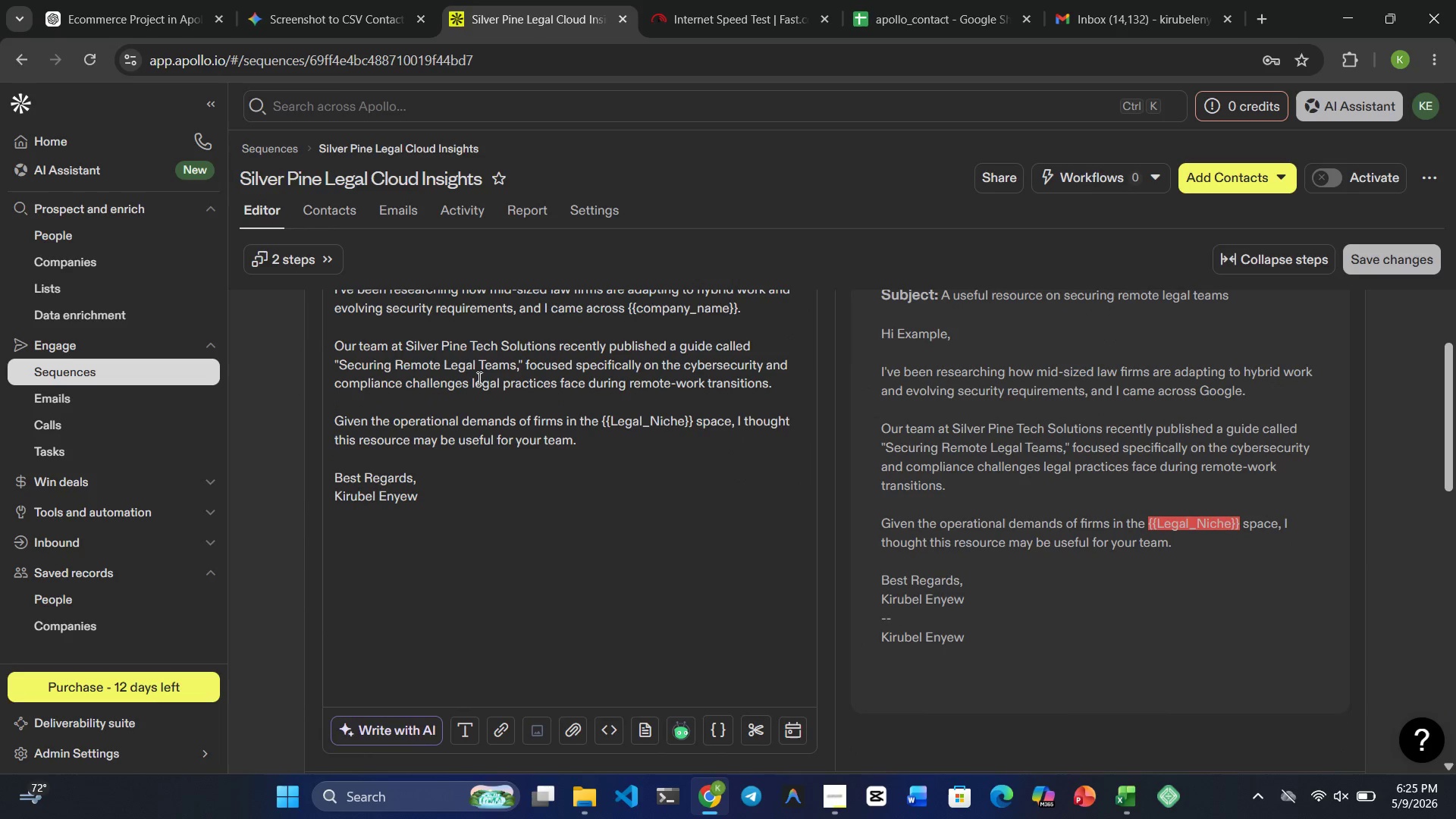 
left_click([622, 439])
 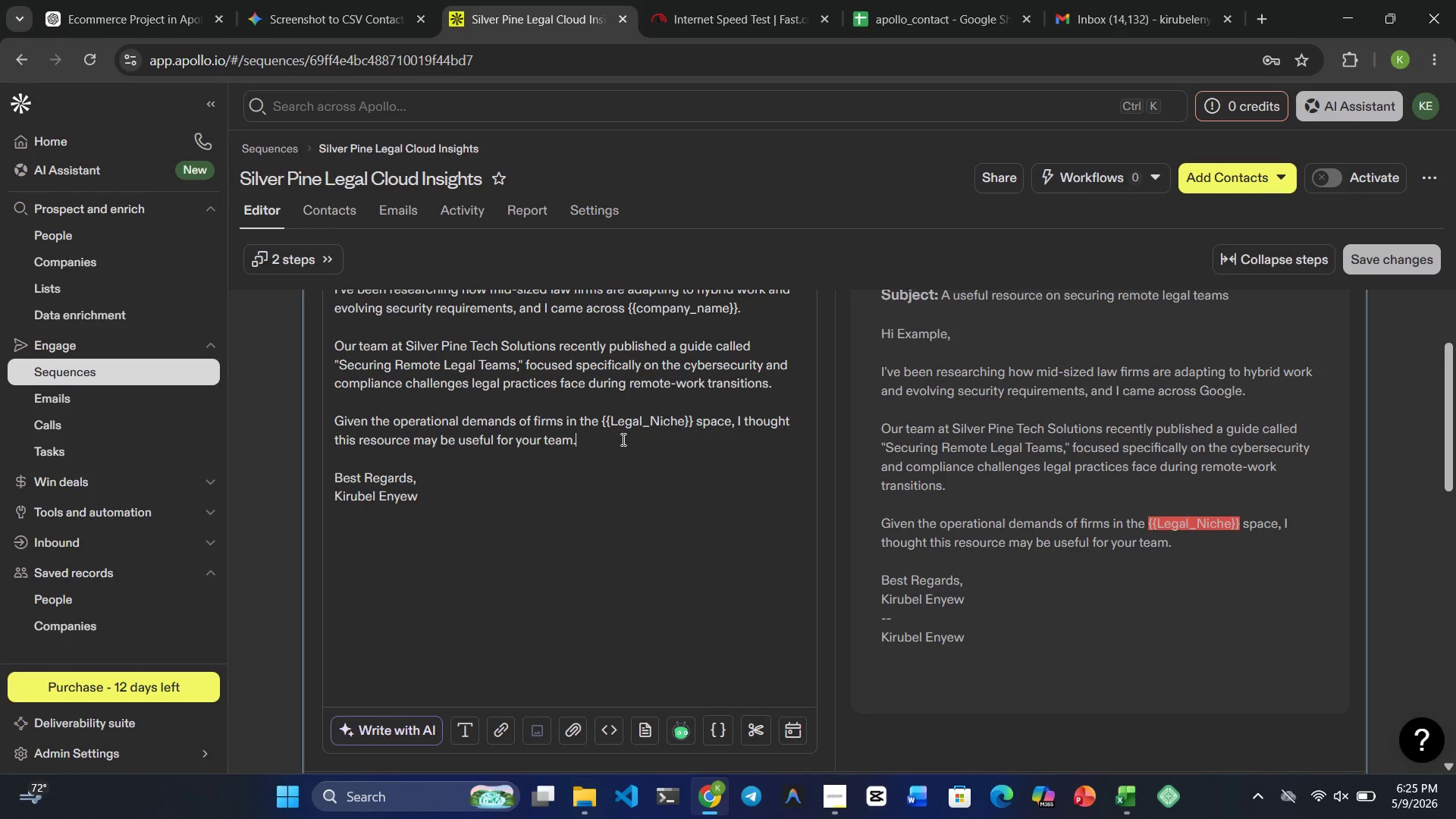 
key(Enter)
 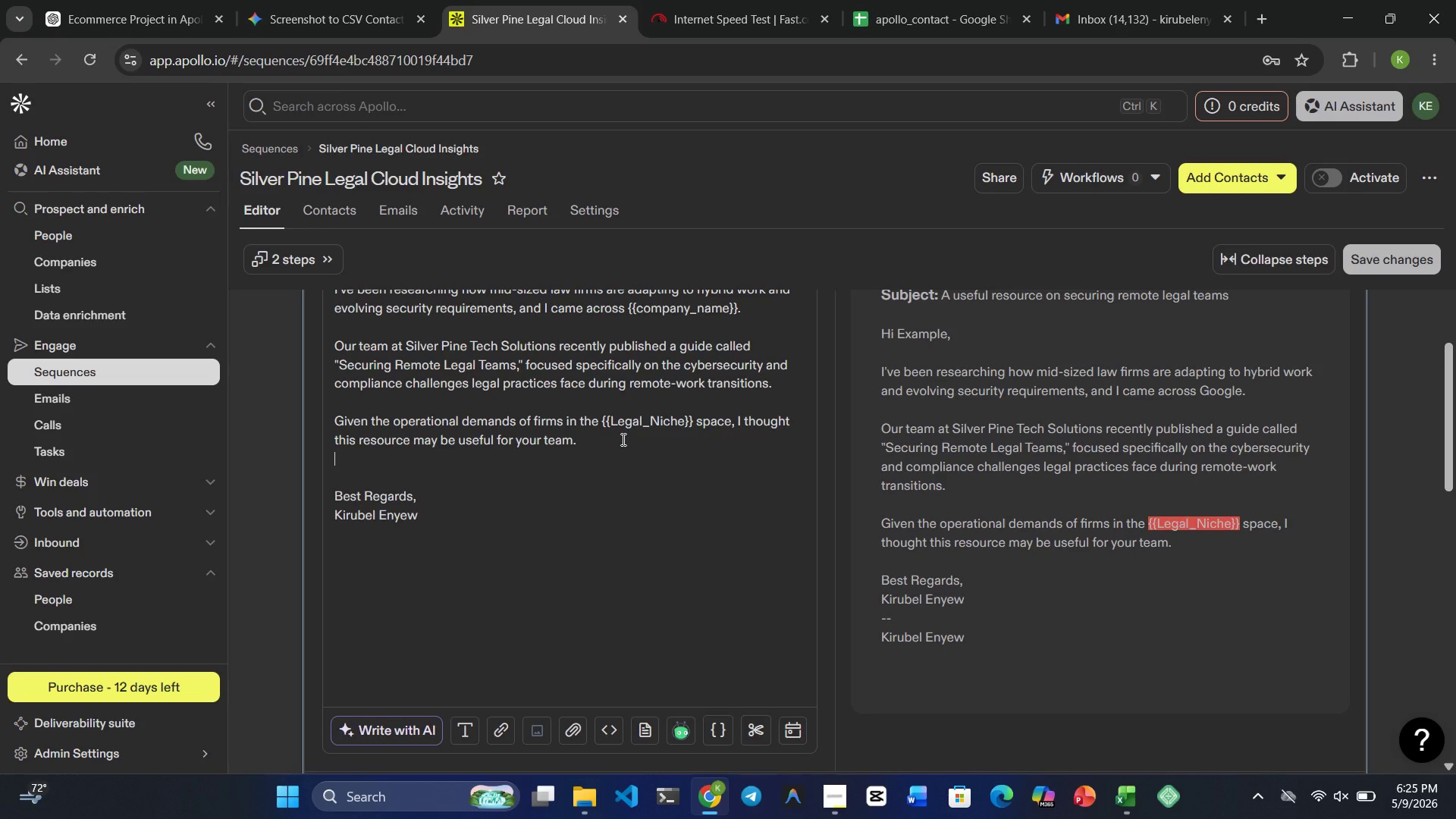 
key(Enter)
 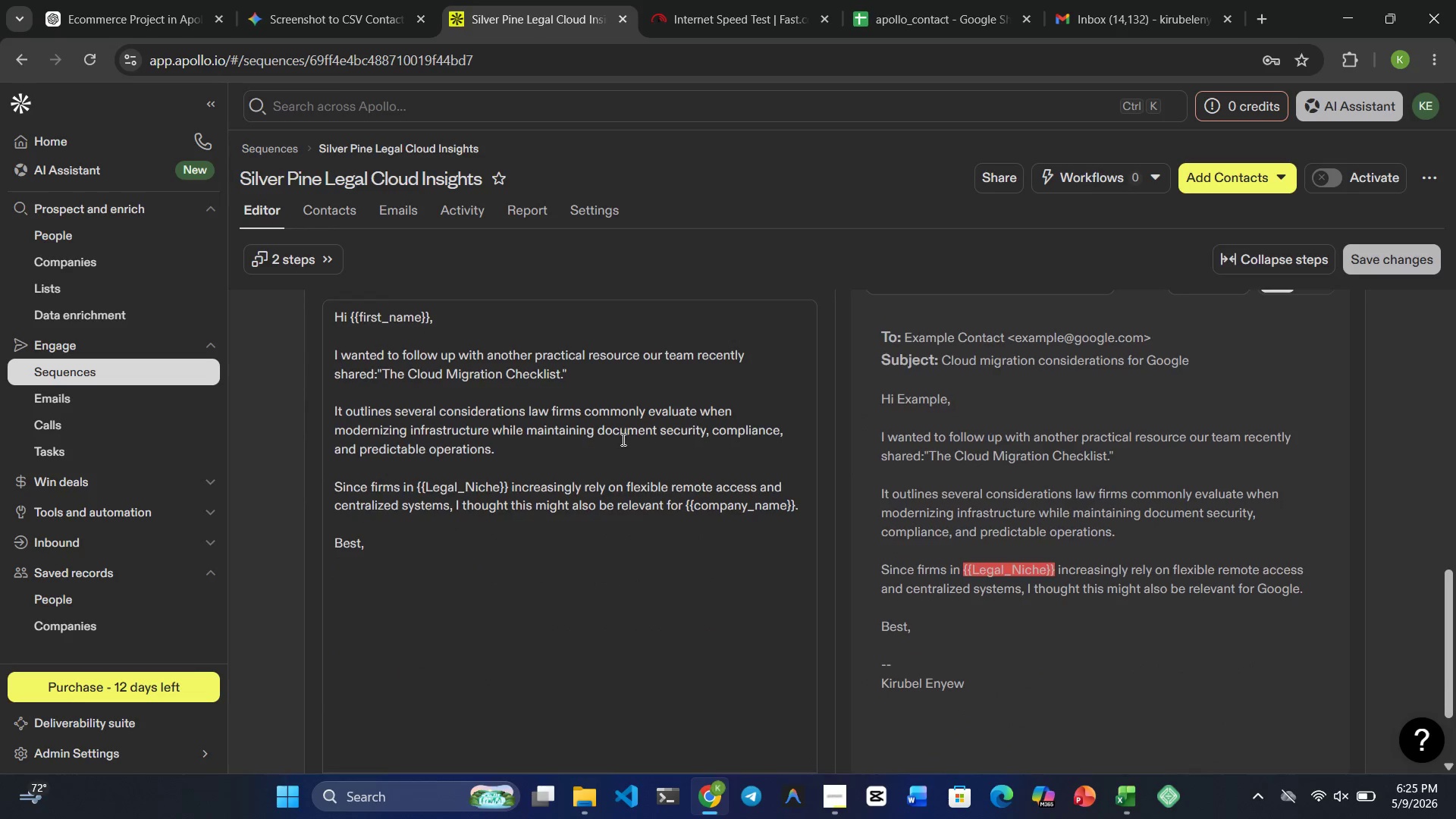 
left_click([795, 505])
 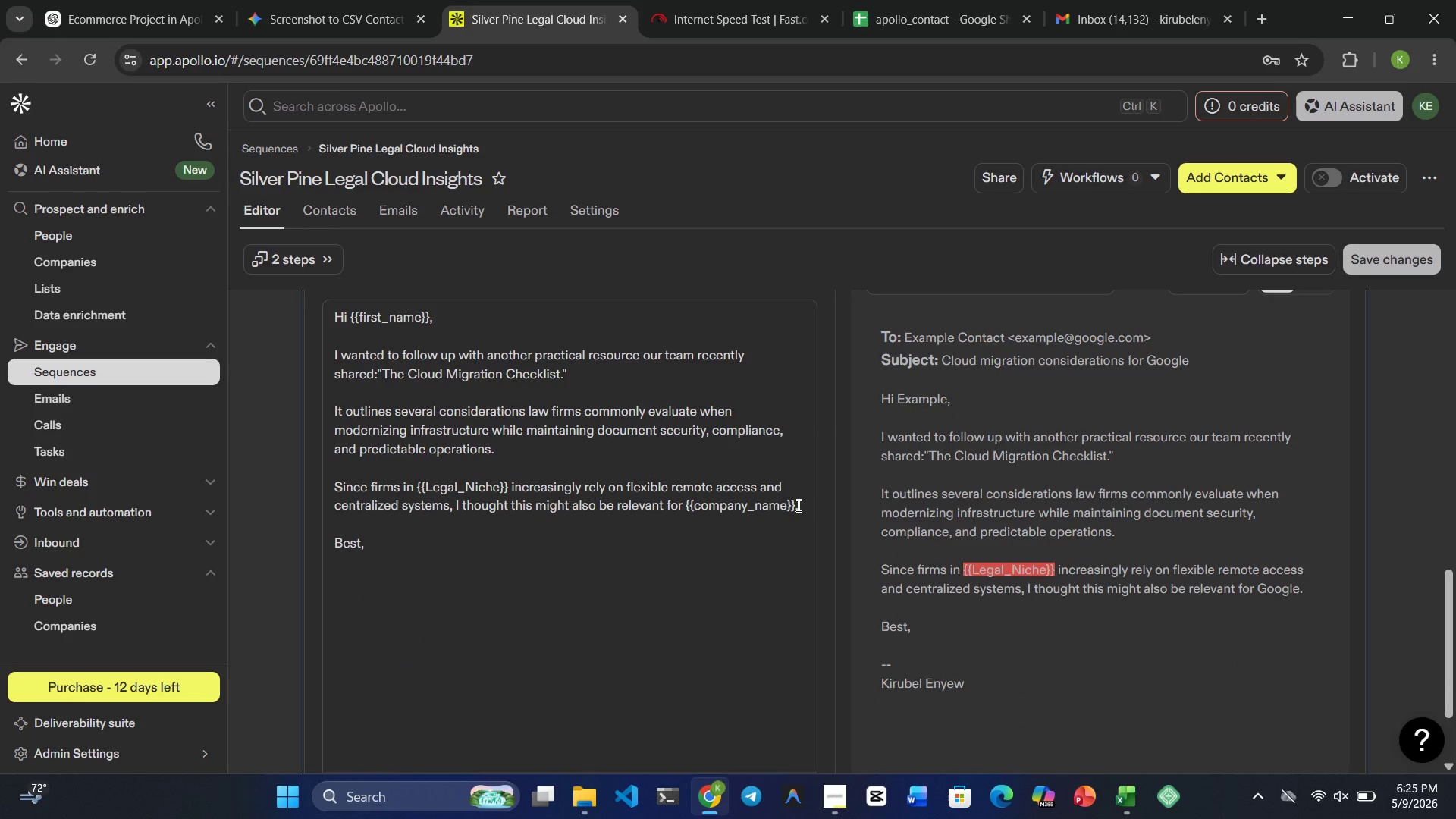 
left_click([797, 505])
 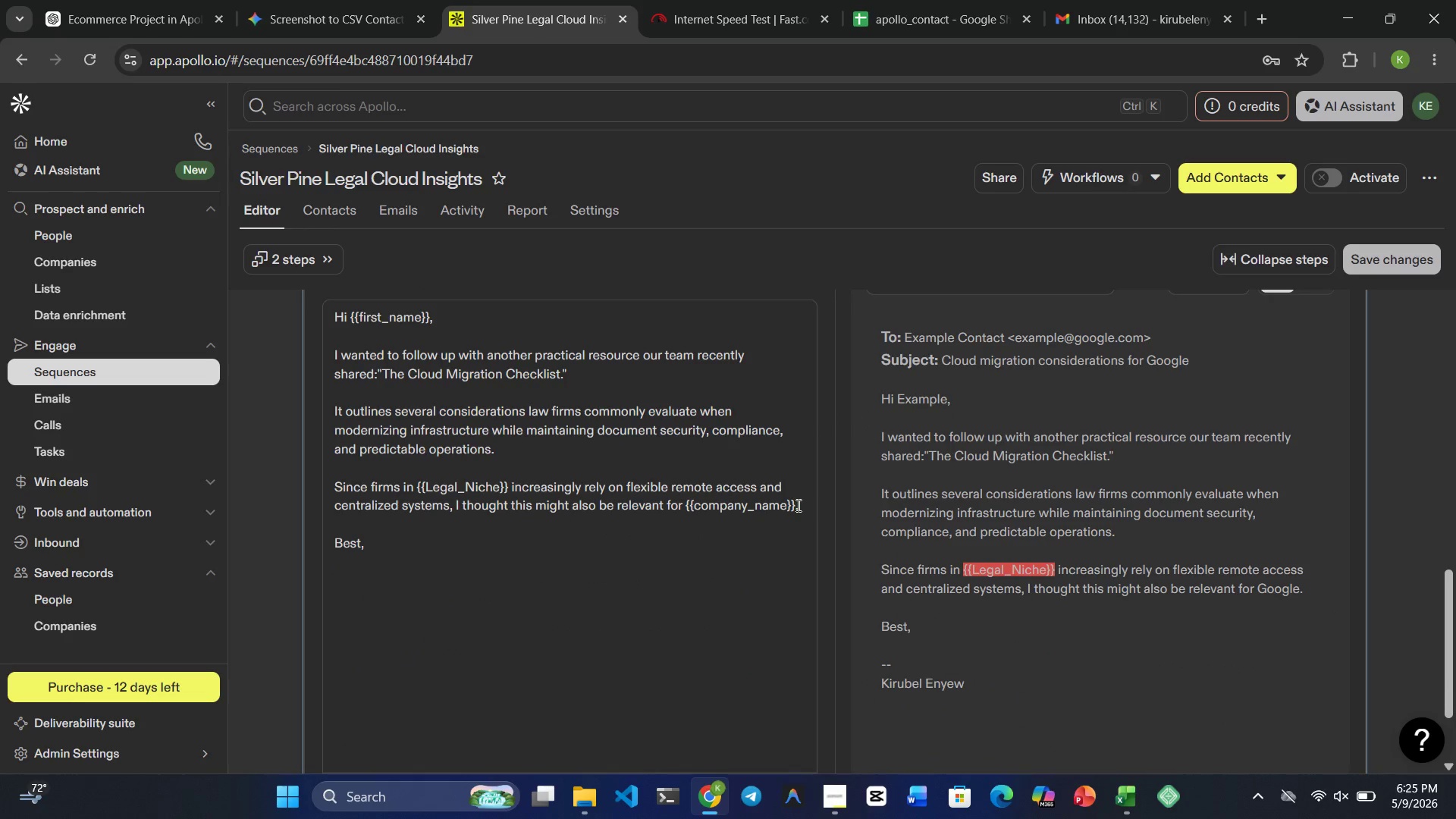 
key(Enter)
 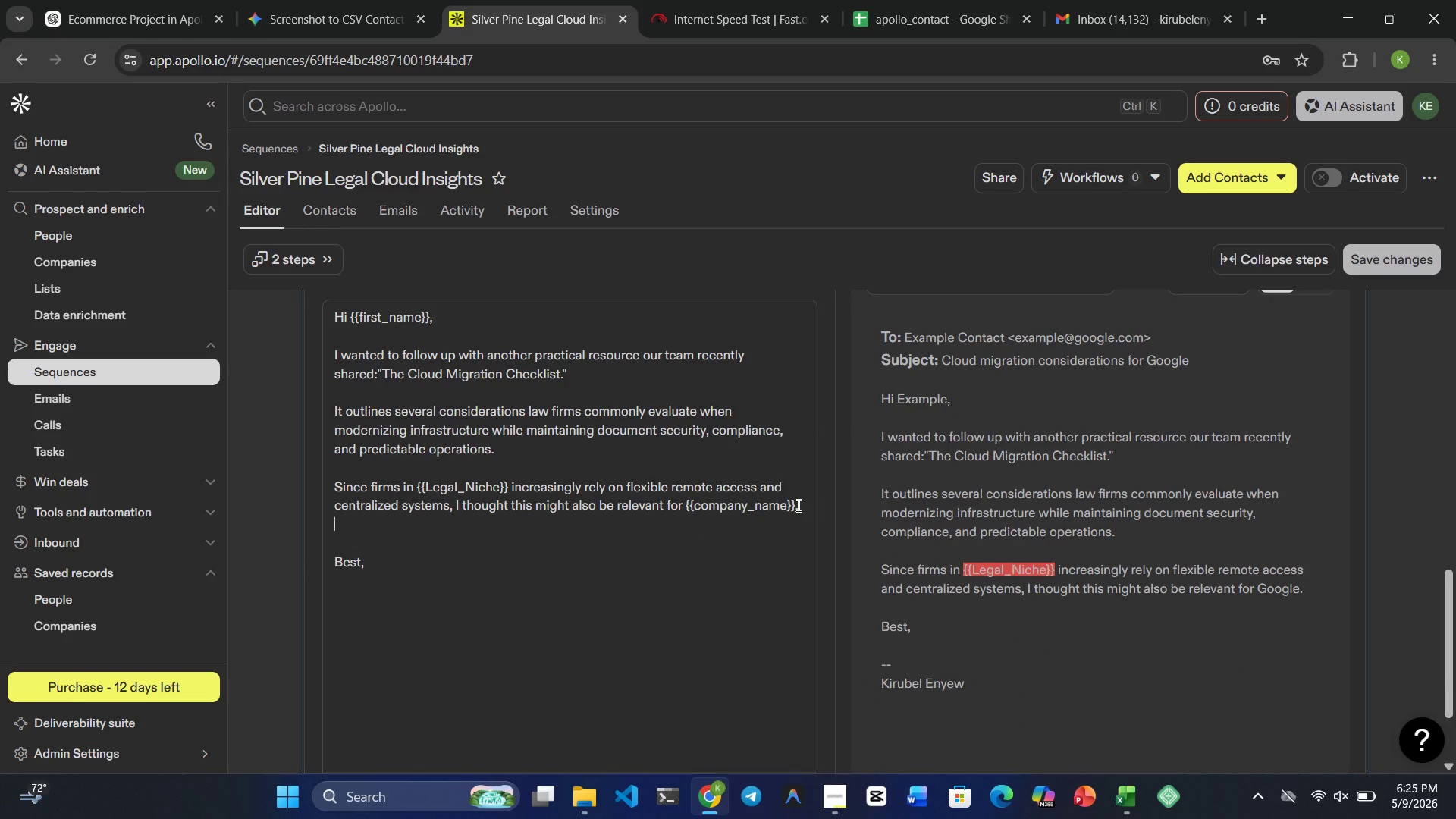 
key(Enter)
 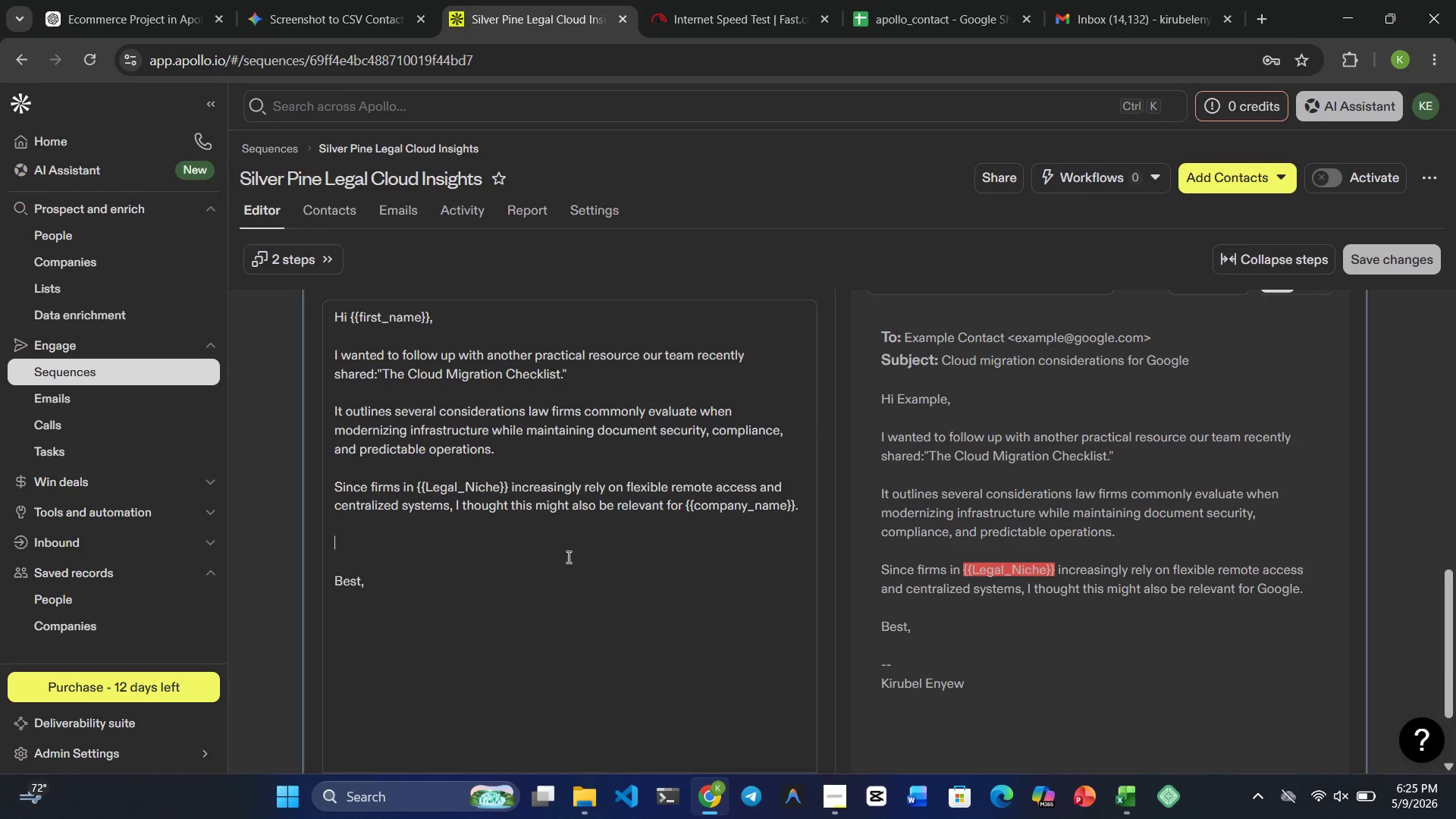 
left_click([507, 574])
 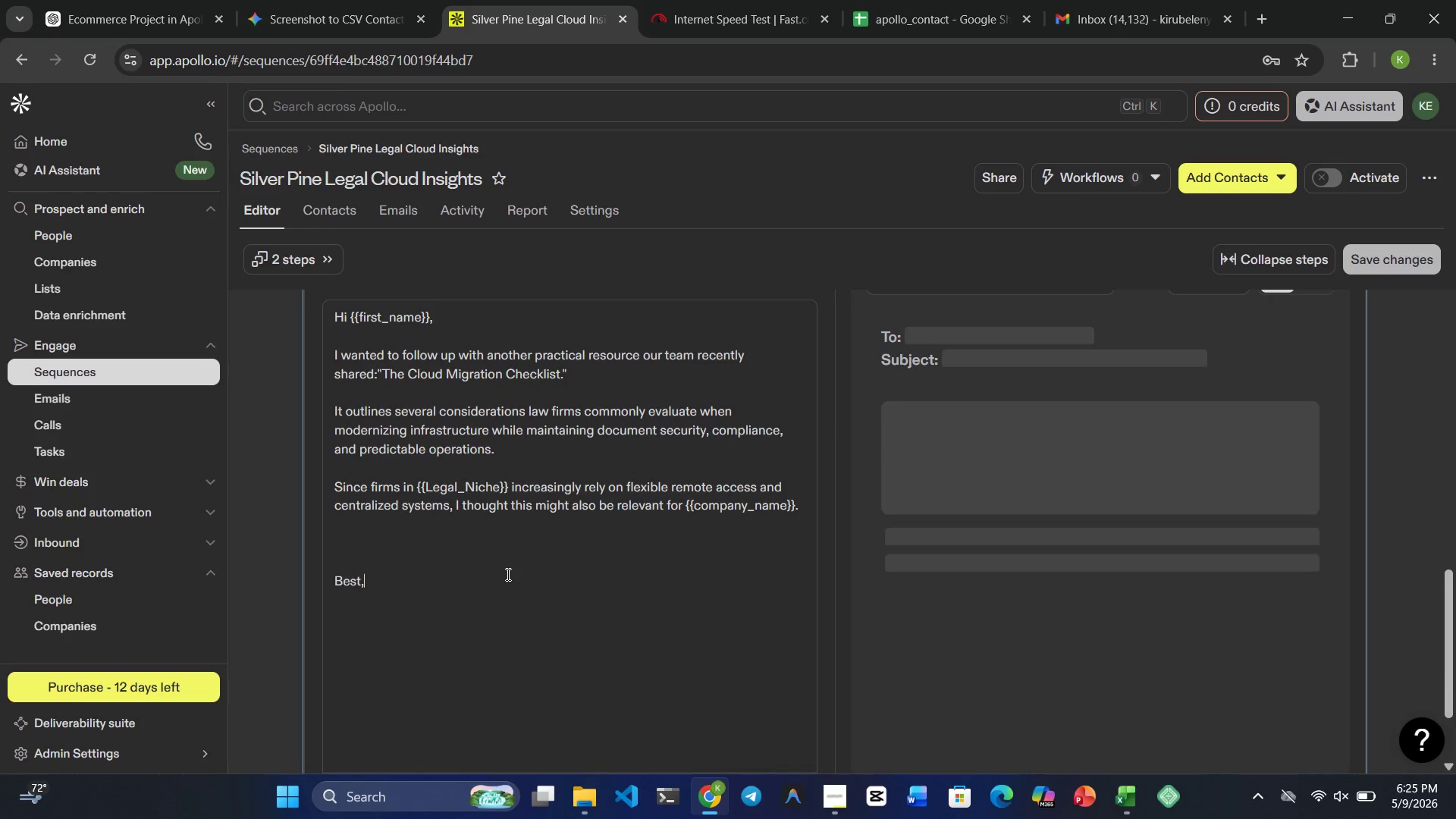 
key(Shift+ShiftRight)
 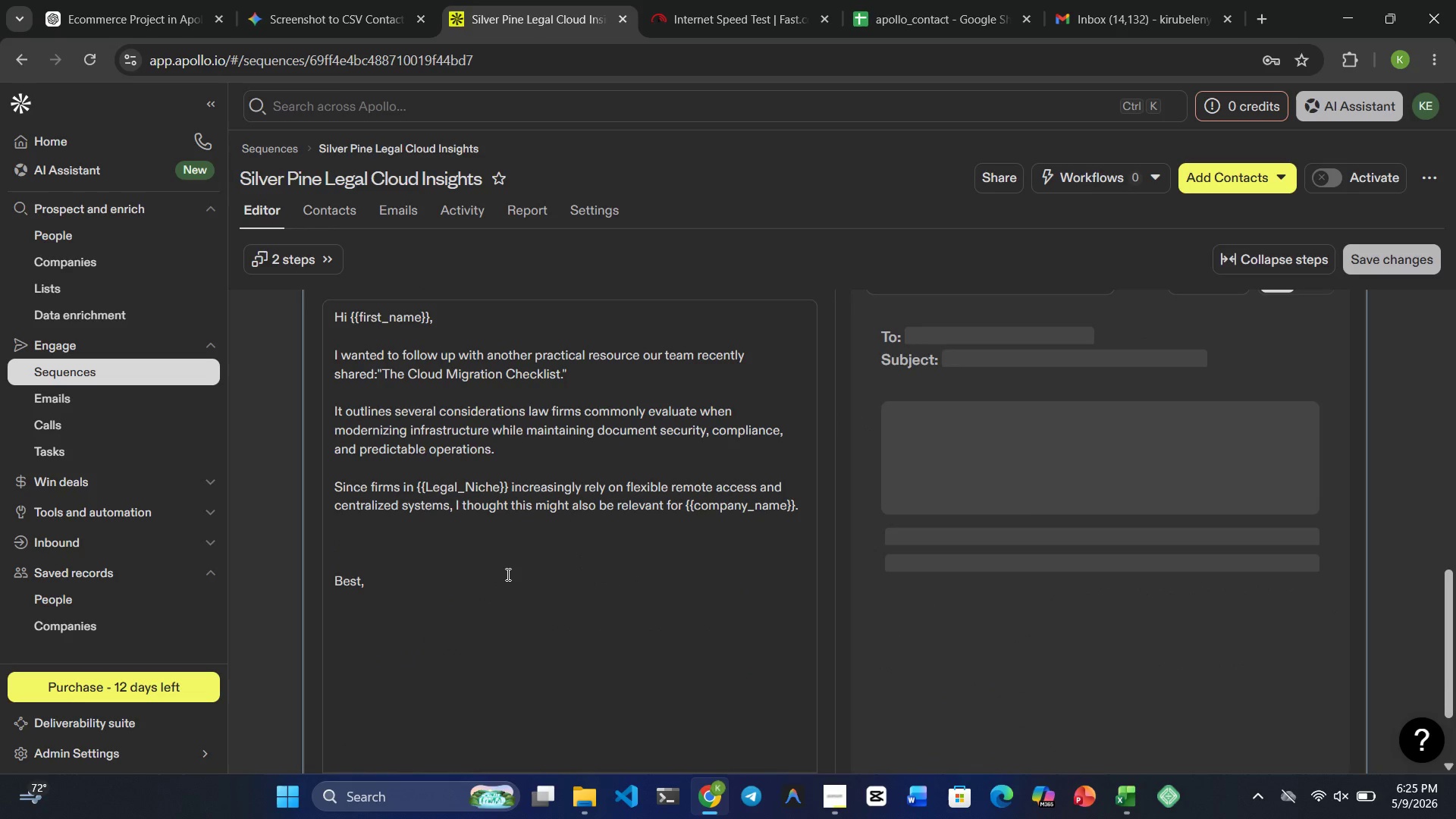 
key(Shift+Enter)
 